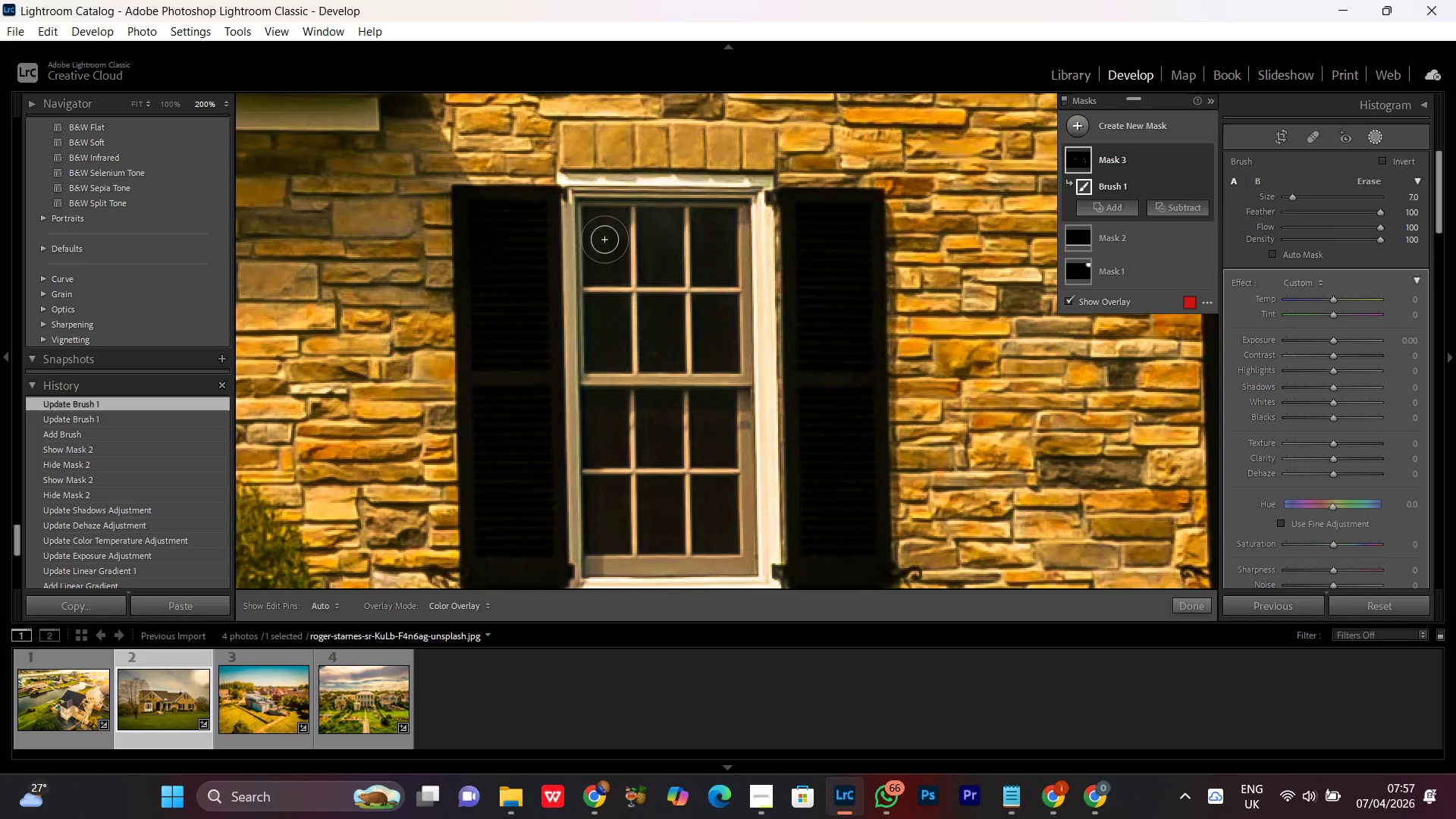 
left_click_drag(start_coordinate=[762, 339], to_coordinate=[705, 384])
 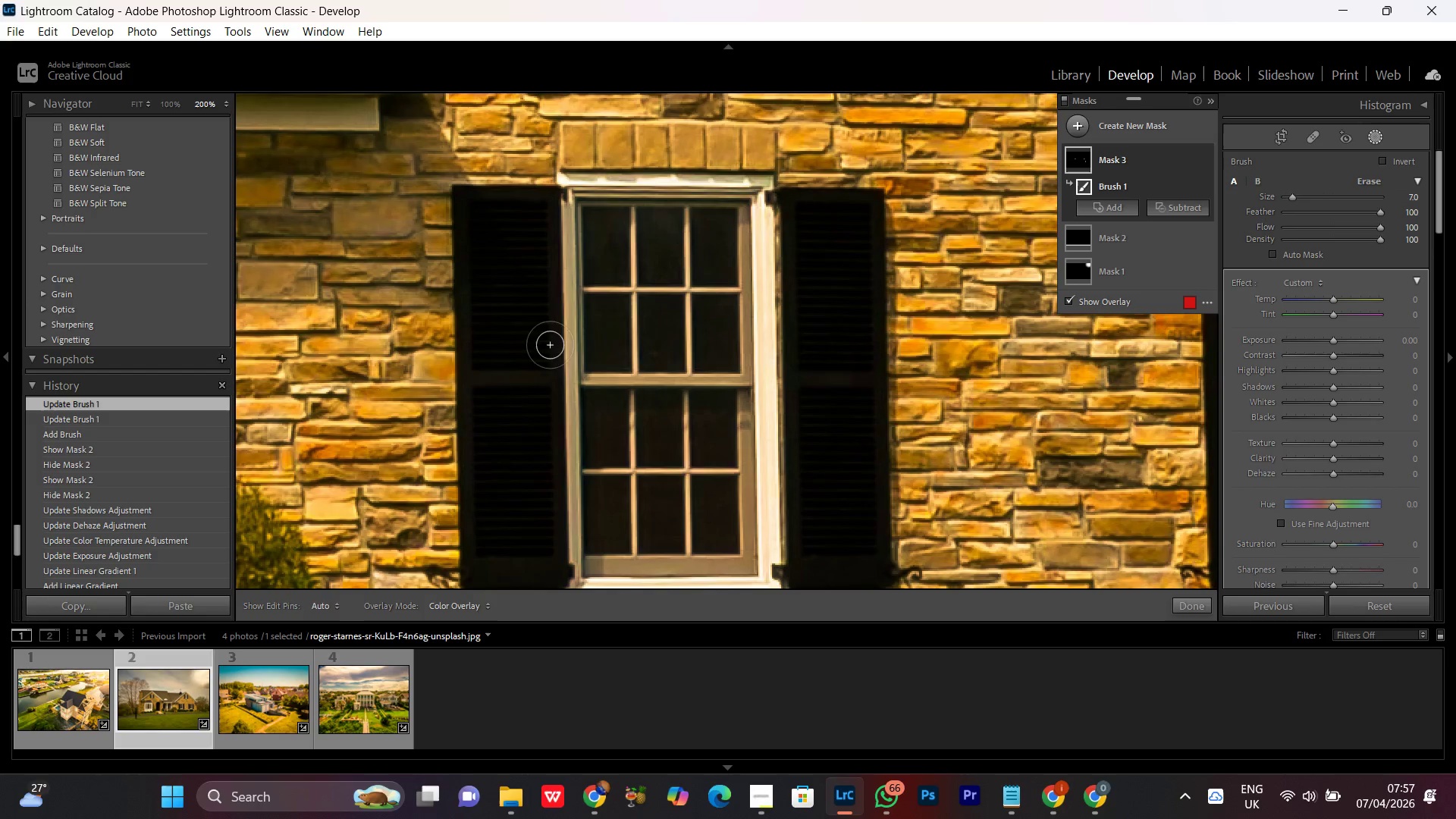 
left_click_drag(start_coordinate=[604, 230], to_coordinate=[636, 504])
 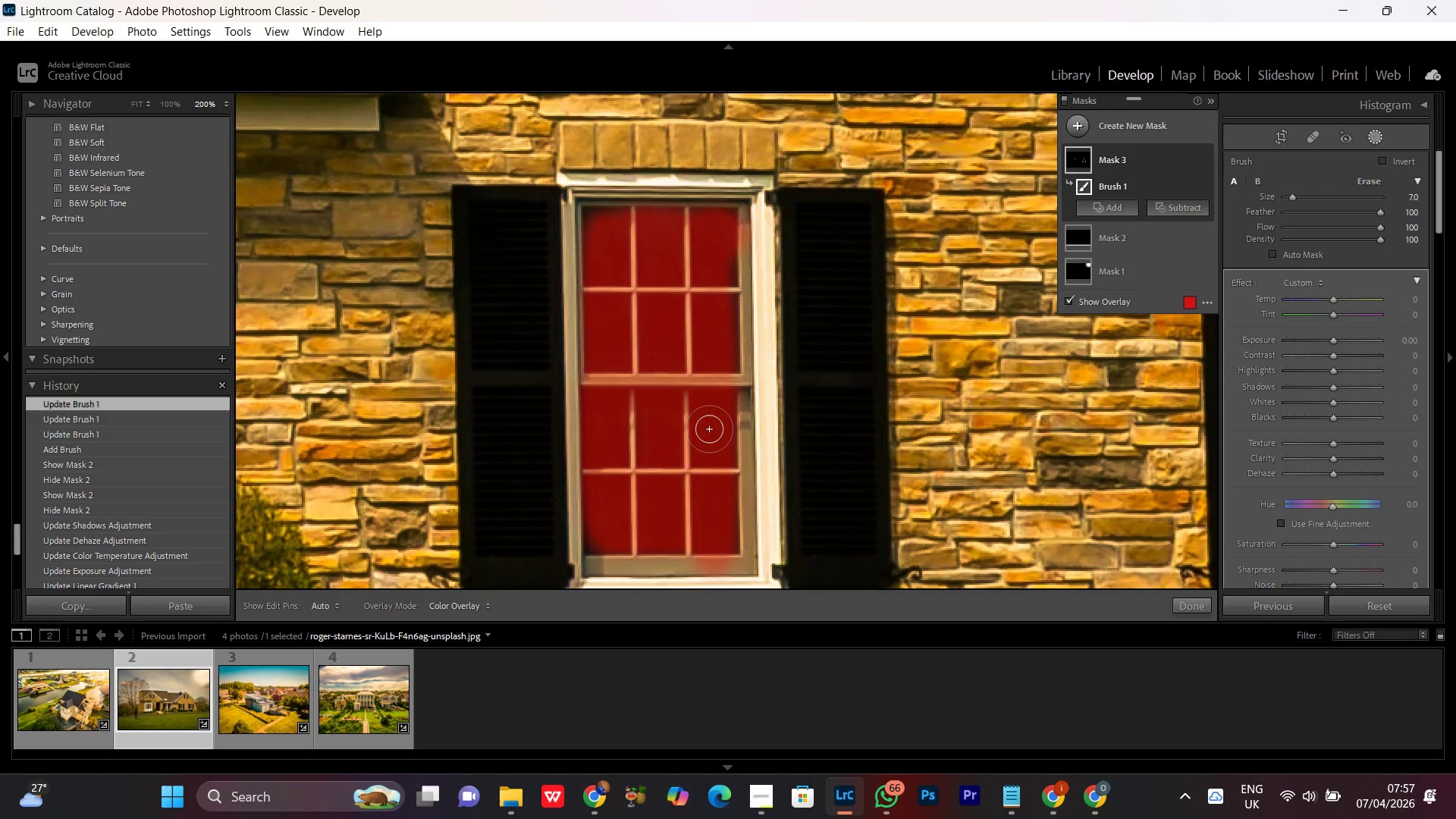 
wait(10.62)
 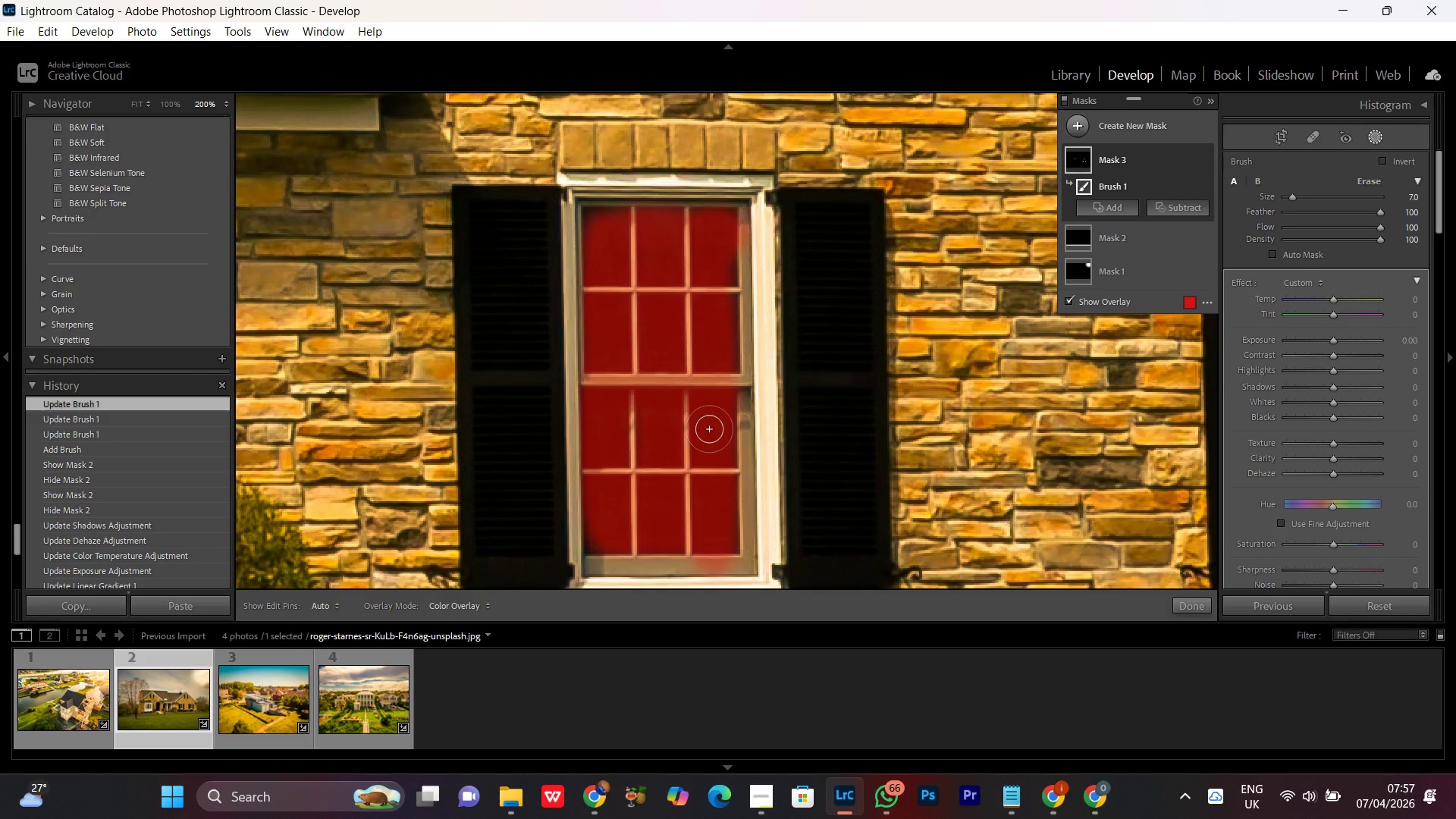 
left_click([749, 630])
 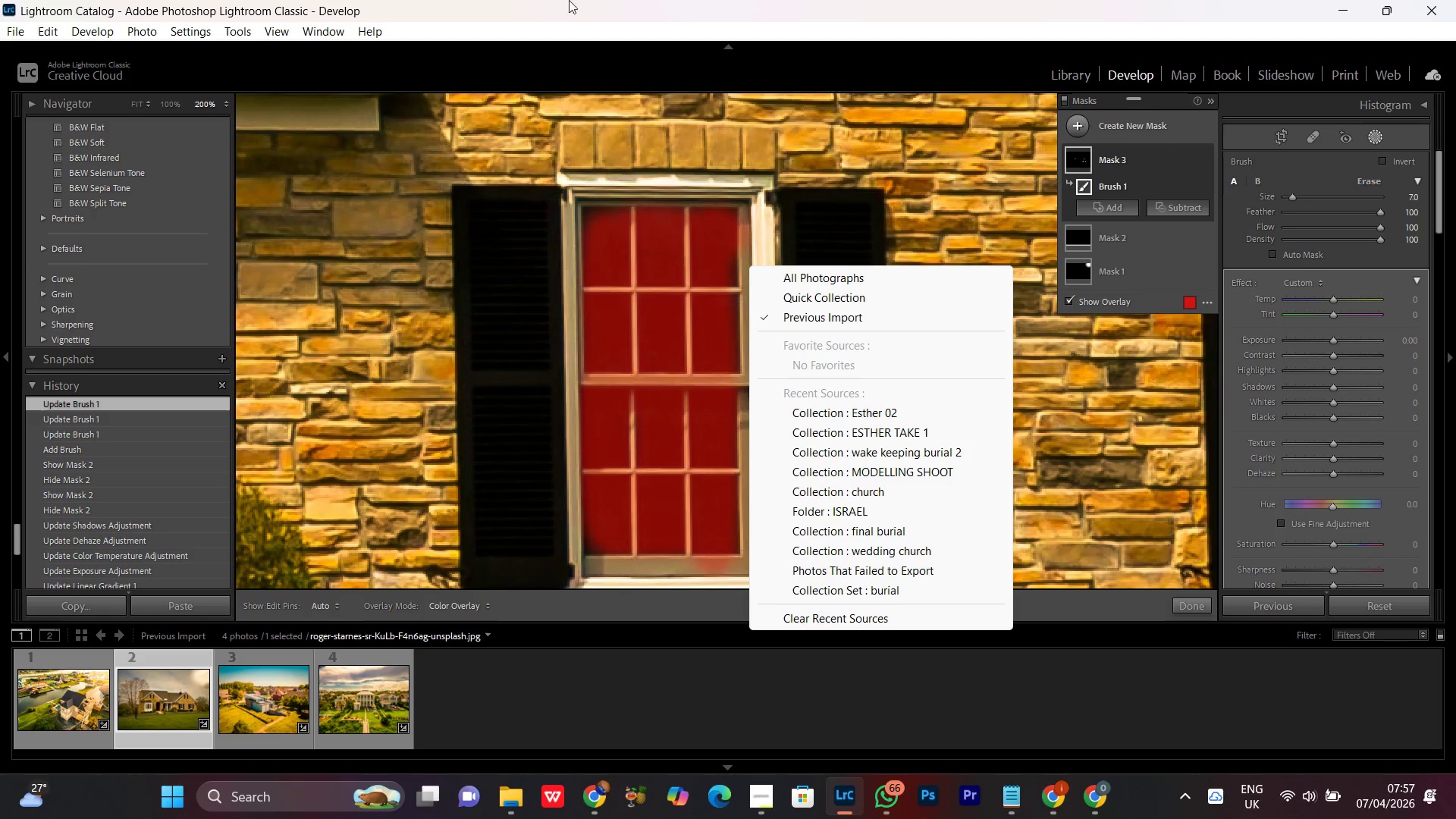 
left_click([636, 327])
 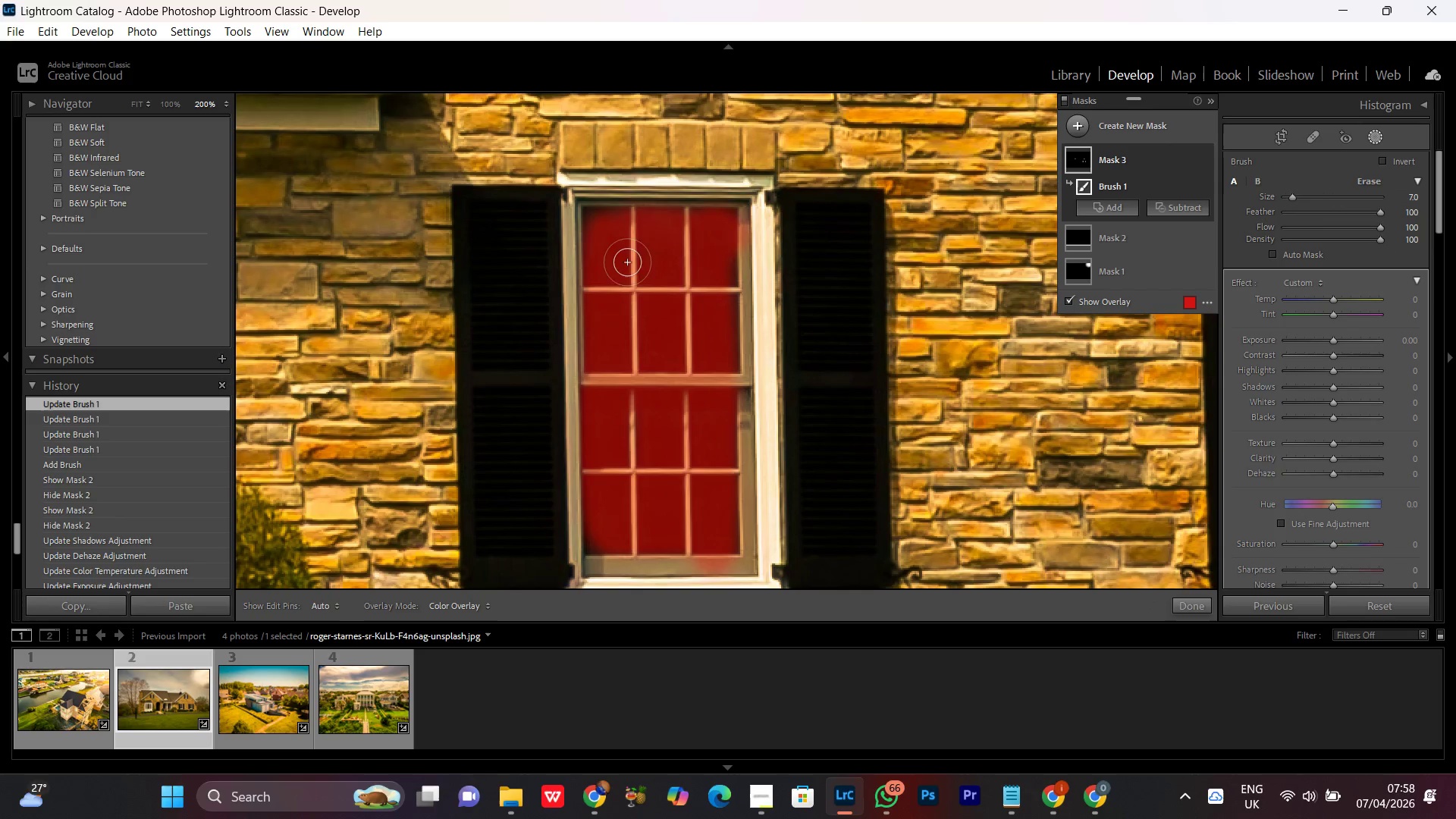 
key(Control+Minus)
 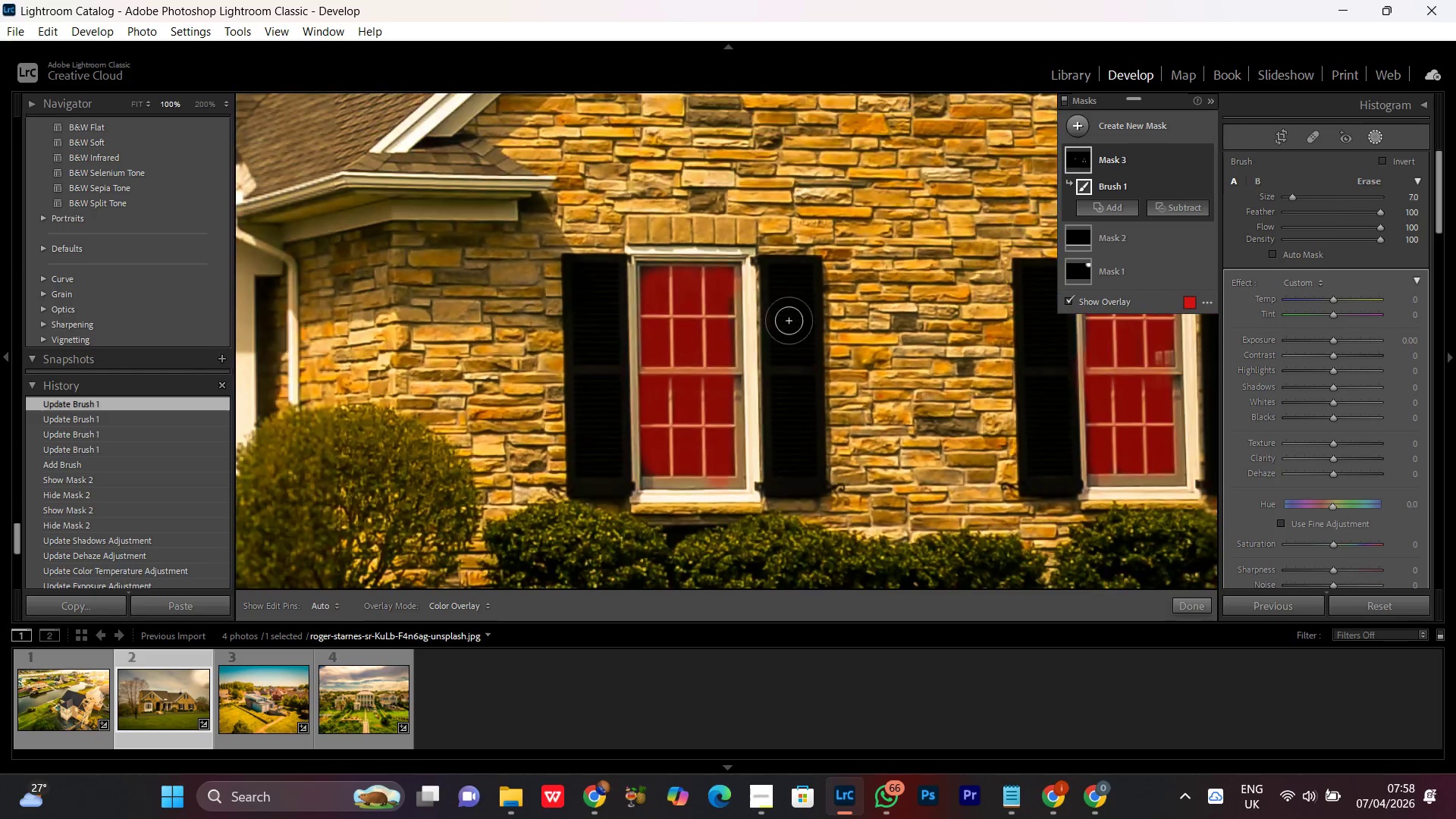 
key(Control+Minus)
 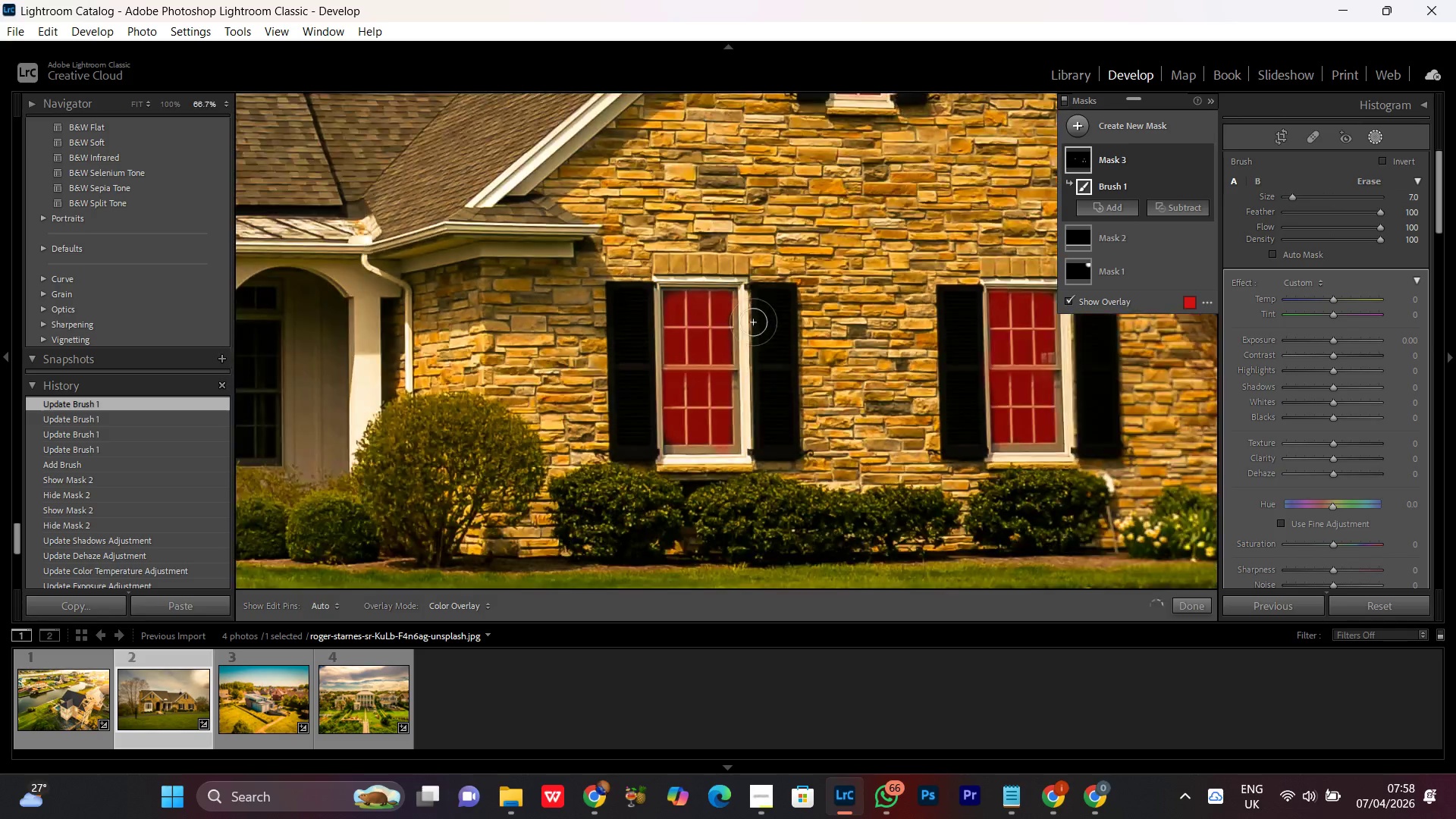 
key(Control+Minus)
 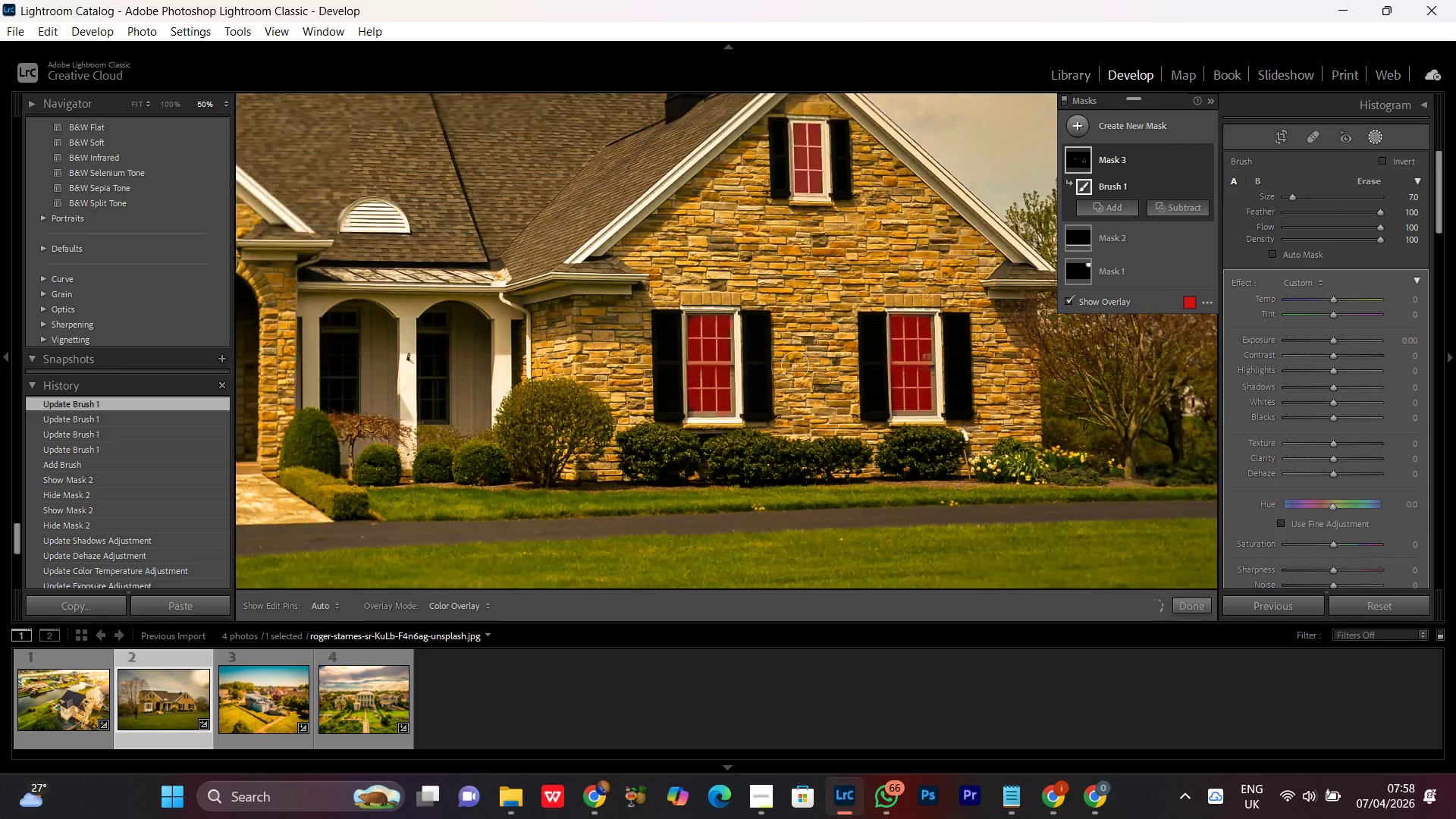 
key(Control+Minus)
 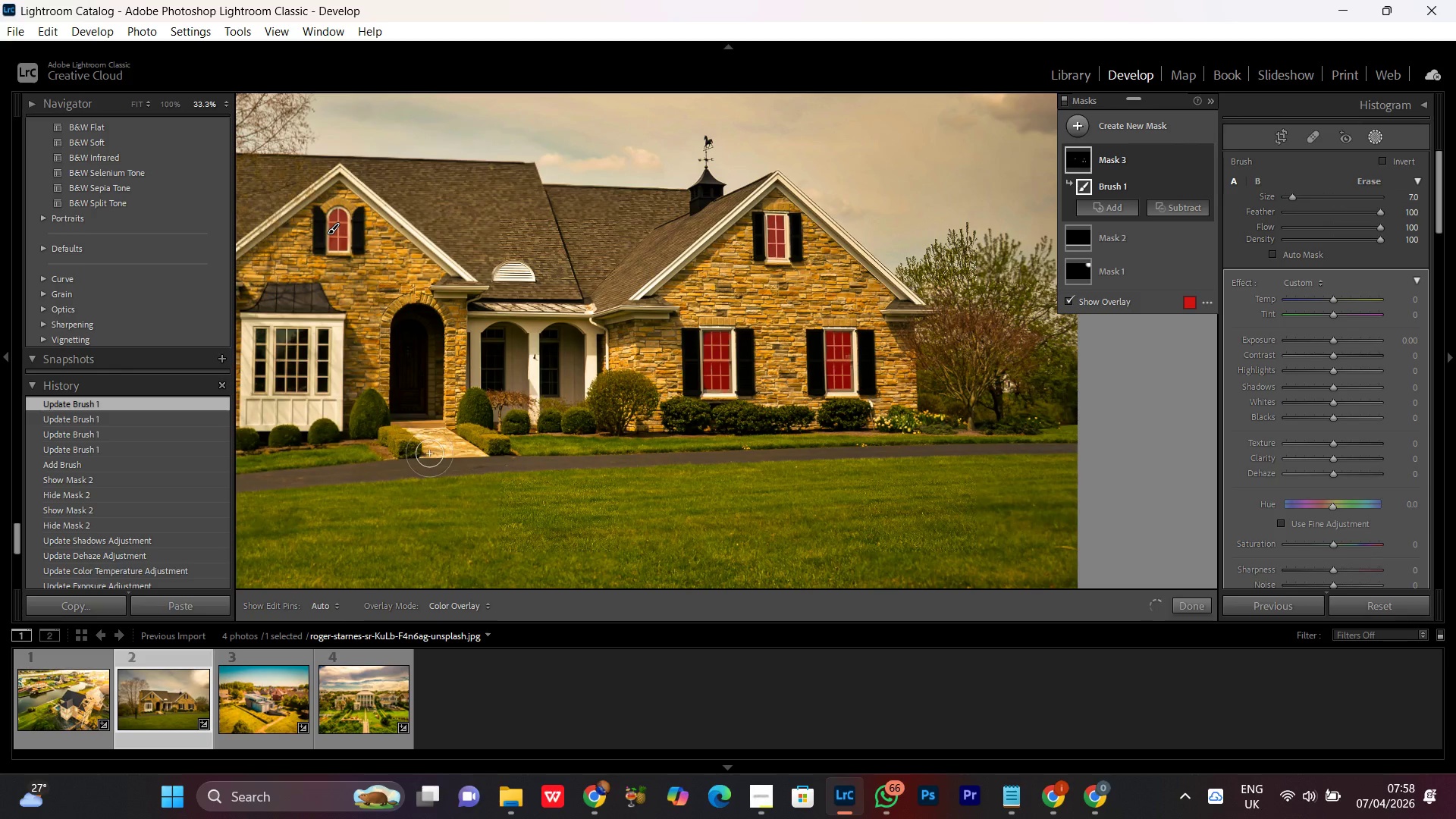 
key(Control+Equal)
 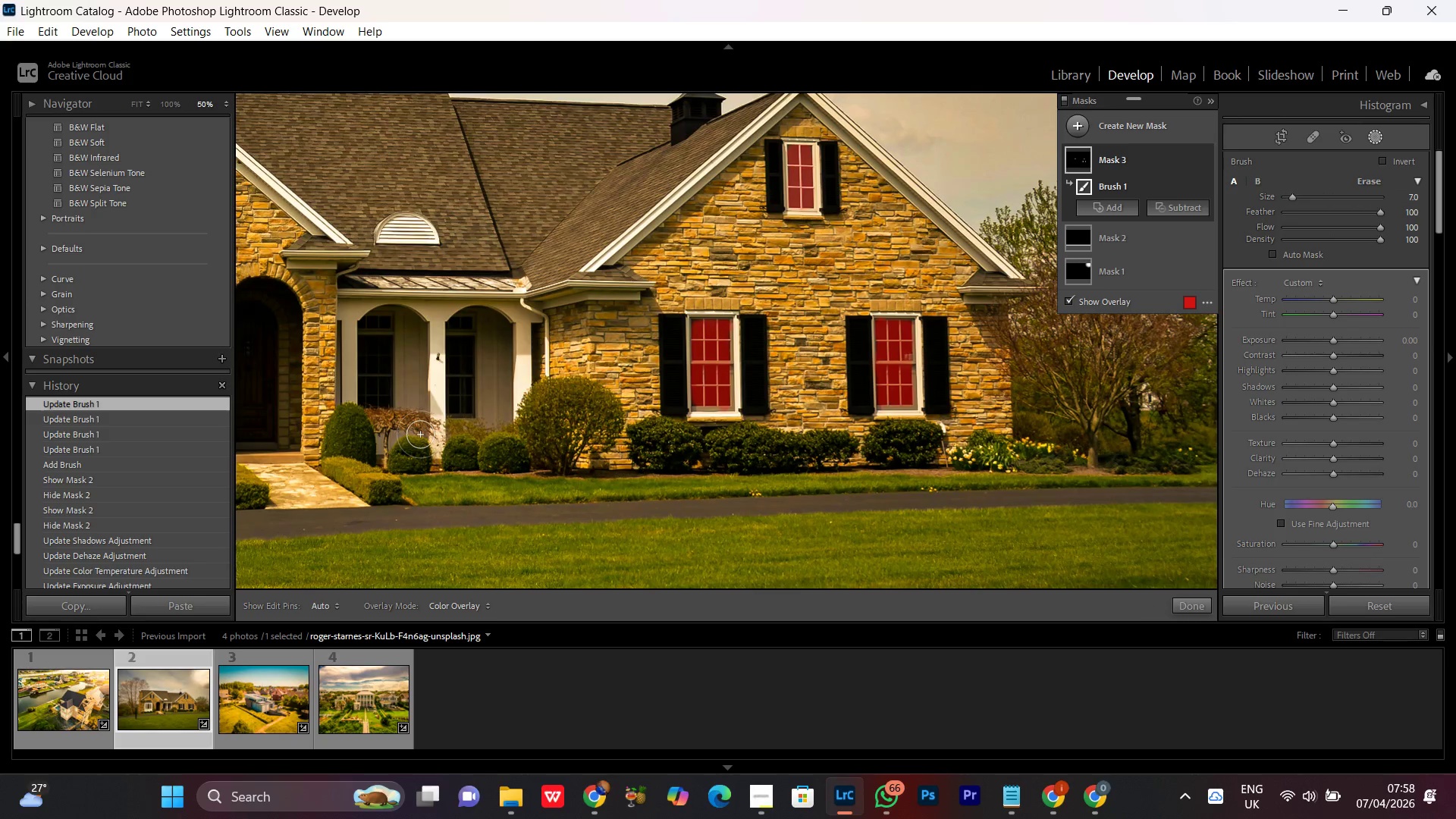 
hold_key(key=Space, duration=1.14)
 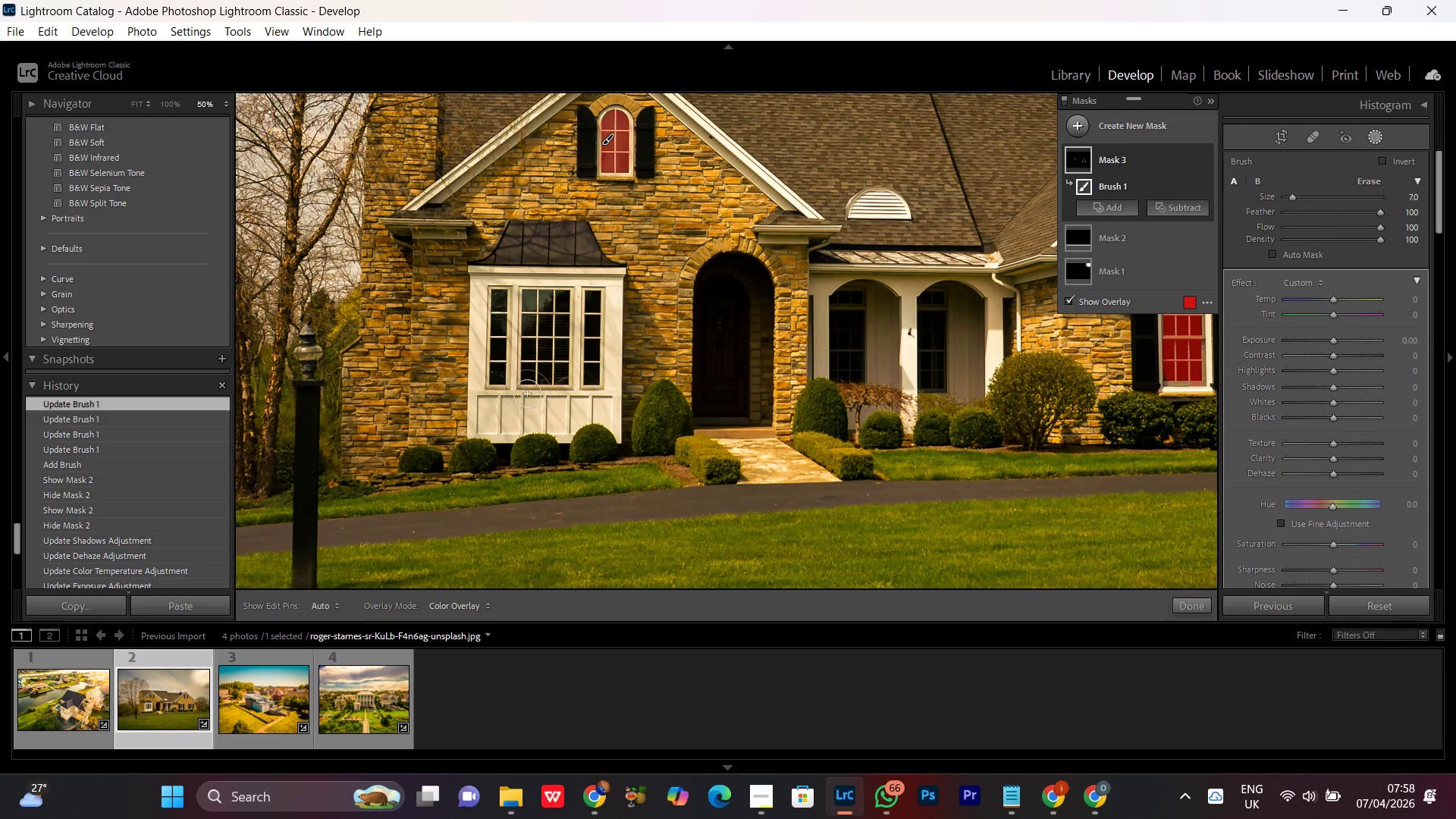 
left_click_drag(start_coordinate=[397, 438], to_coordinate=[798, 376])
 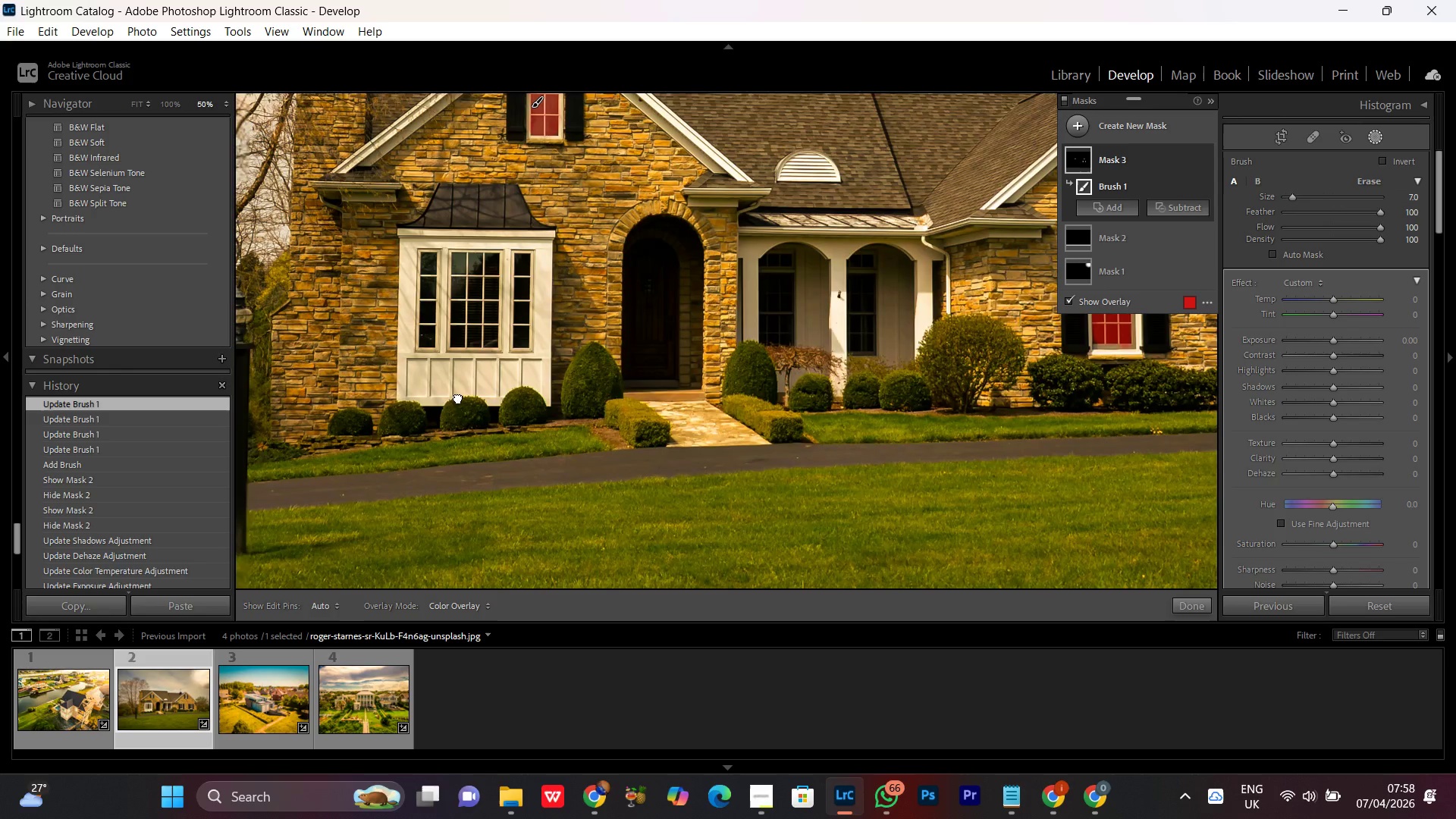 
left_click_drag(start_coordinate=[459, 397], to_coordinate=[529, 435])
 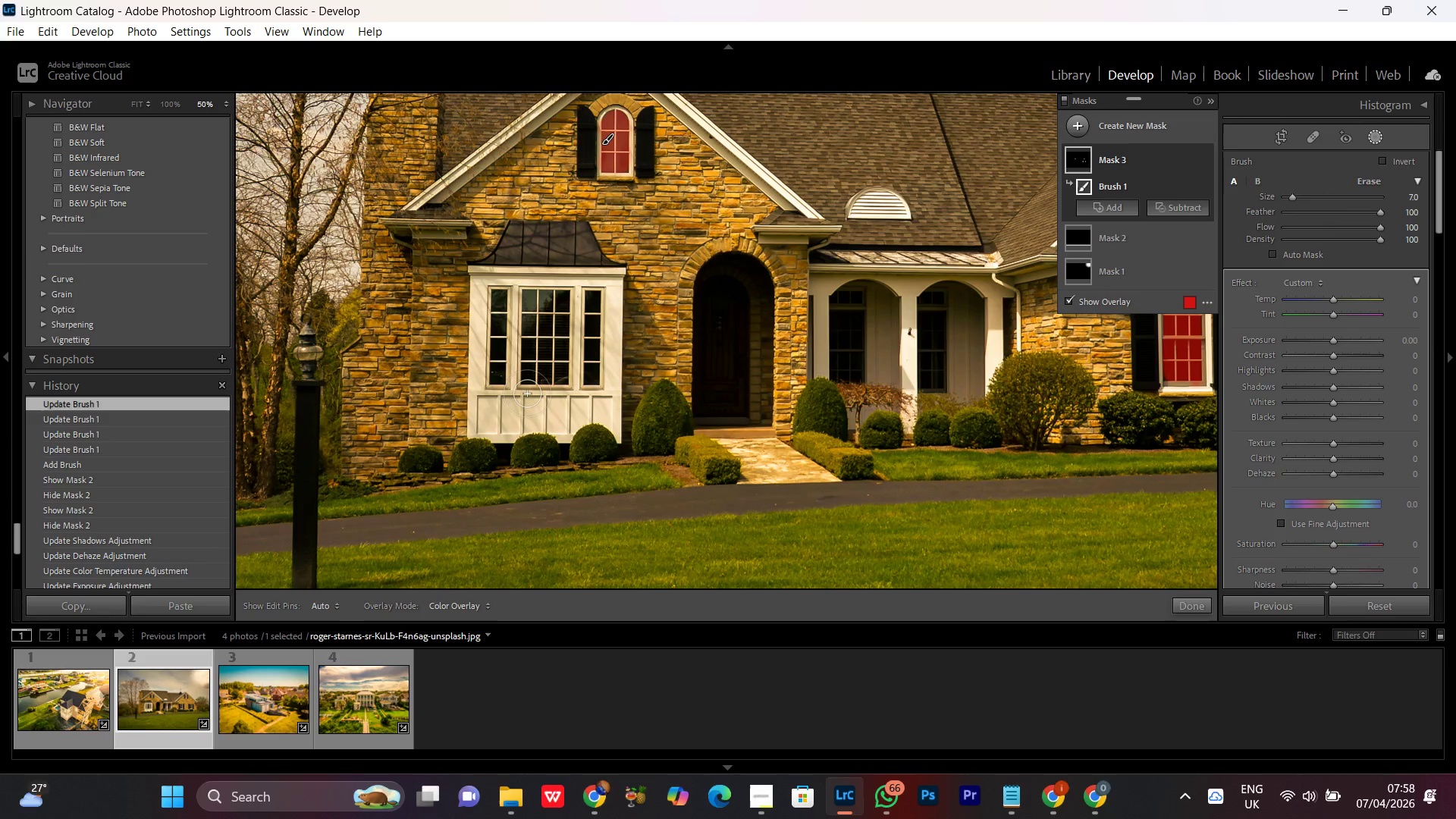 
key(Control+Equal)
 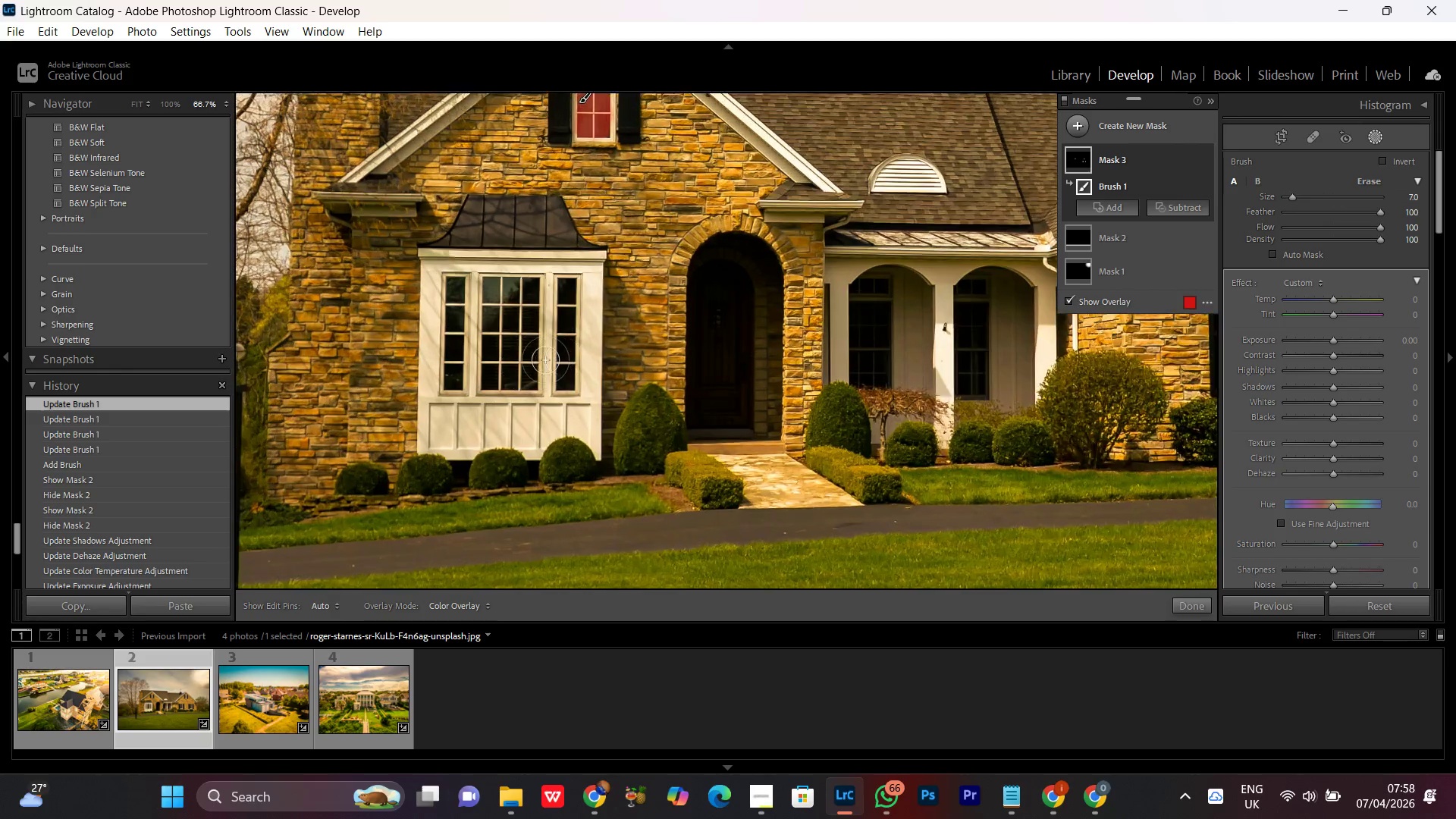 
key(Control+Equal)
 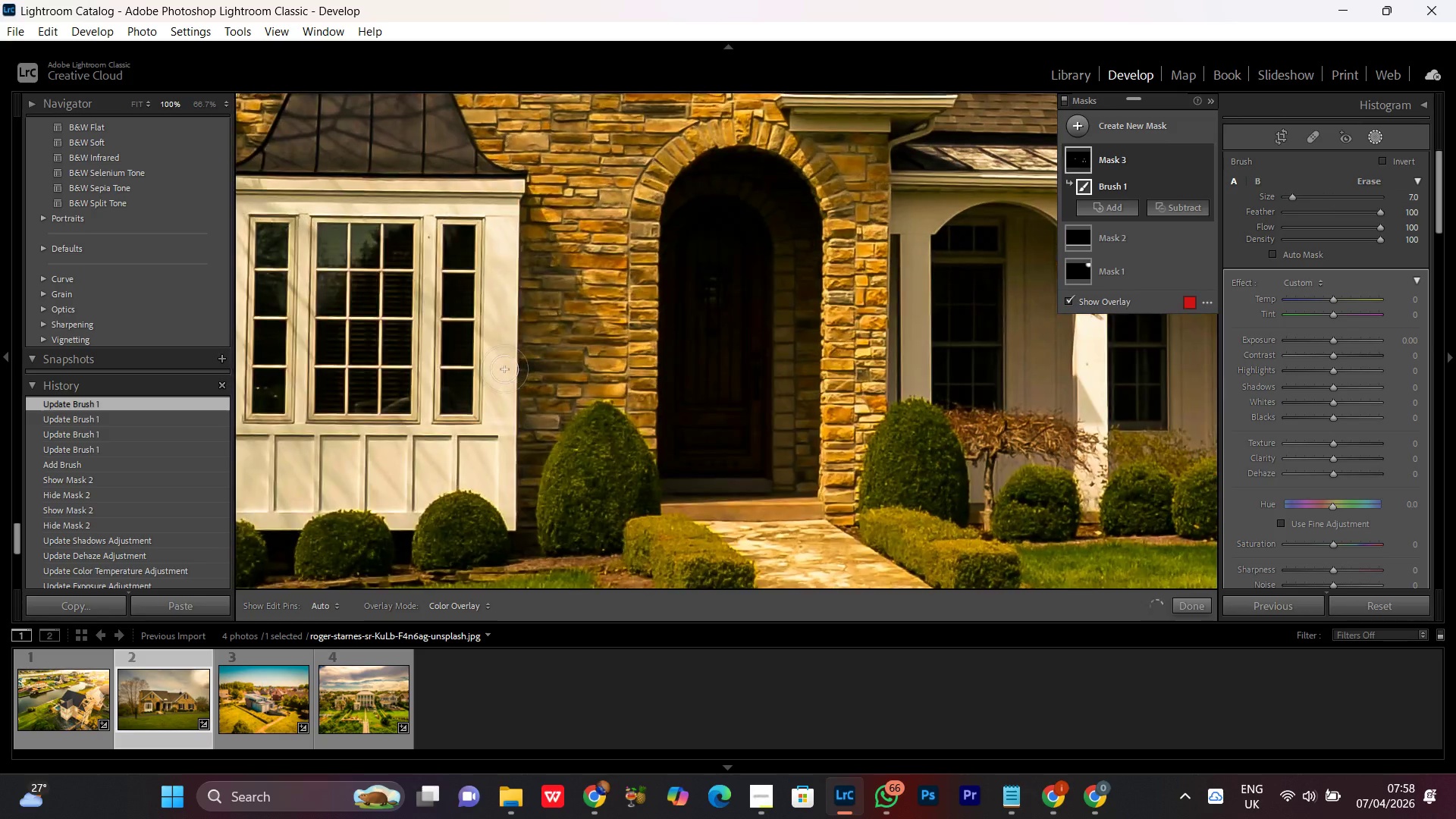 
key(Control+Equal)
 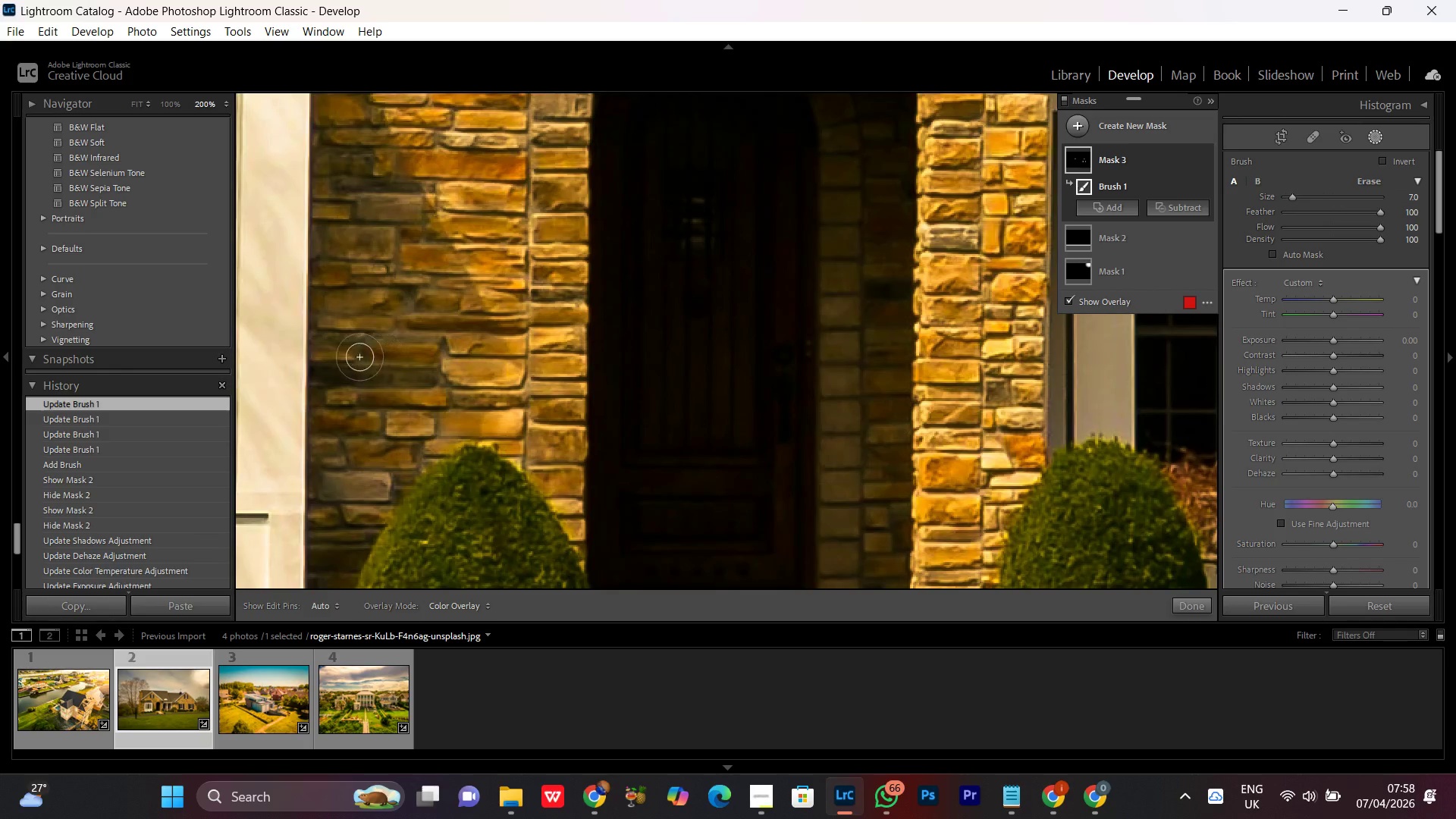 
hold_key(key=Space, duration=0.92)
 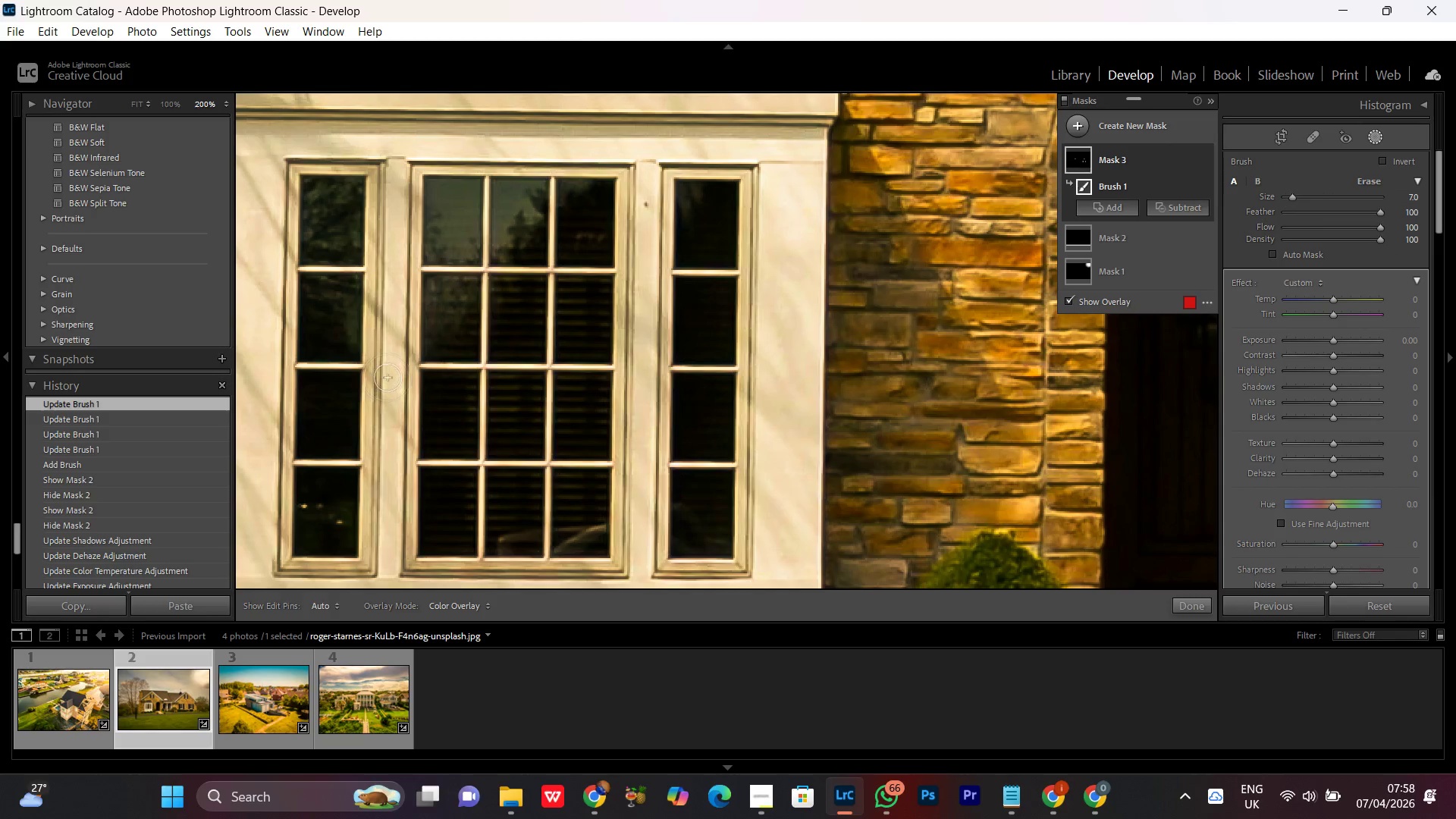 
left_click_drag(start_coordinate=[356, 351], to_coordinate=[722, 376])
 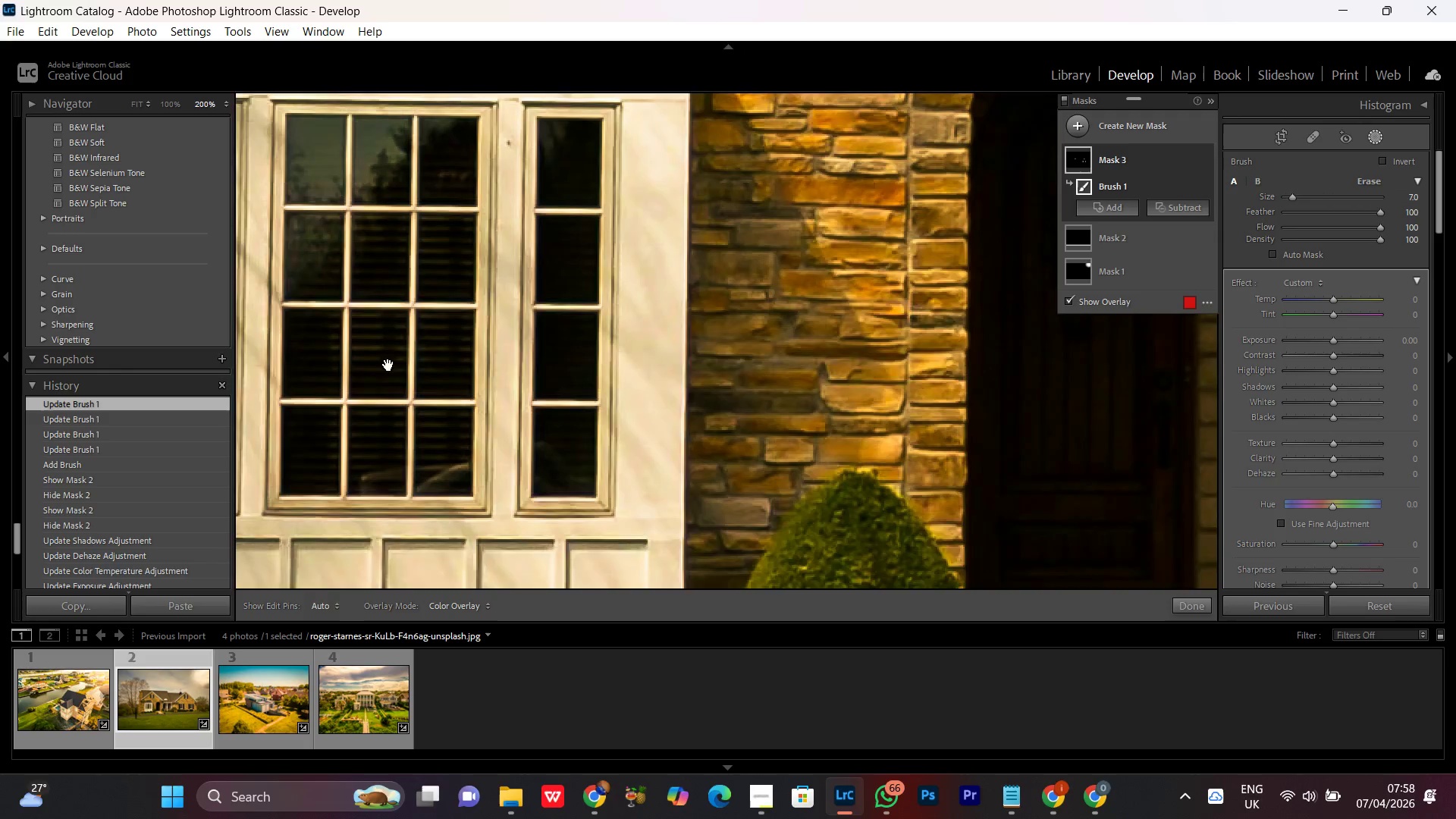 
left_click_drag(start_coordinate=[316, 347], to_coordinate=[466, 410])
 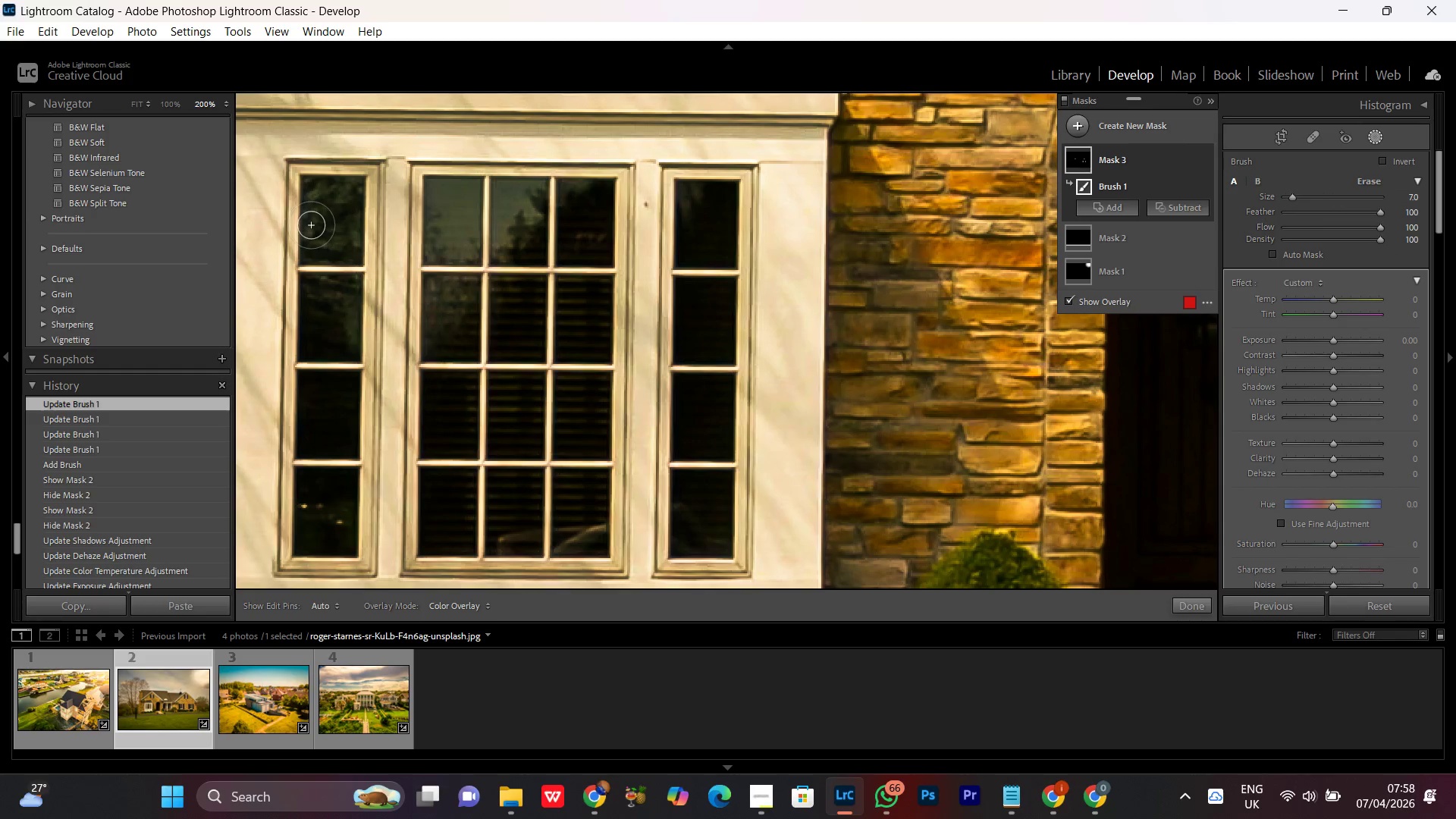 
scroll: coordinate [324, 215], scroll_direction: down, amount: 2.0
 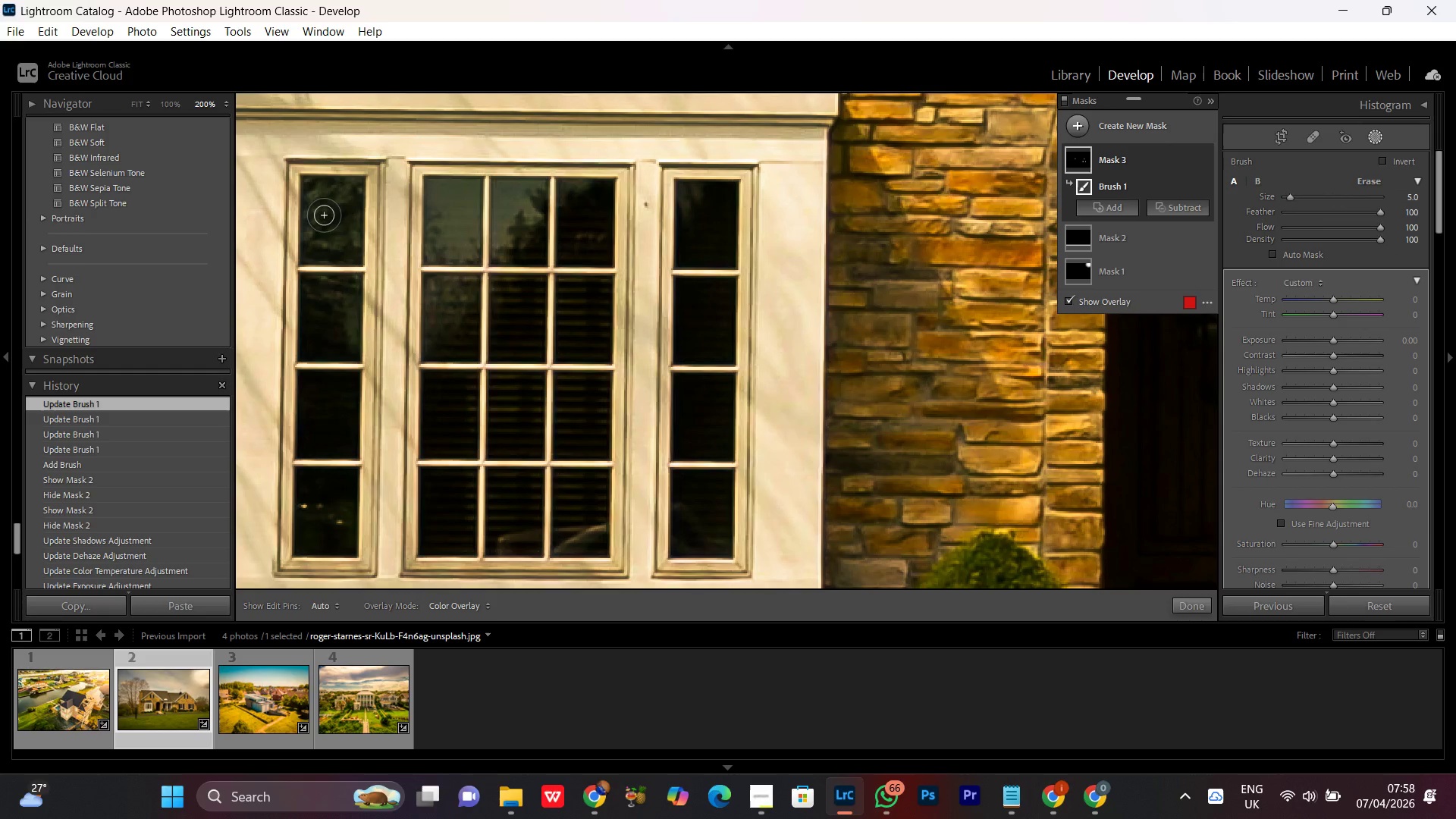 
scroll: coordinate [324, 215], scroll_direction: up, amount: 2.0
 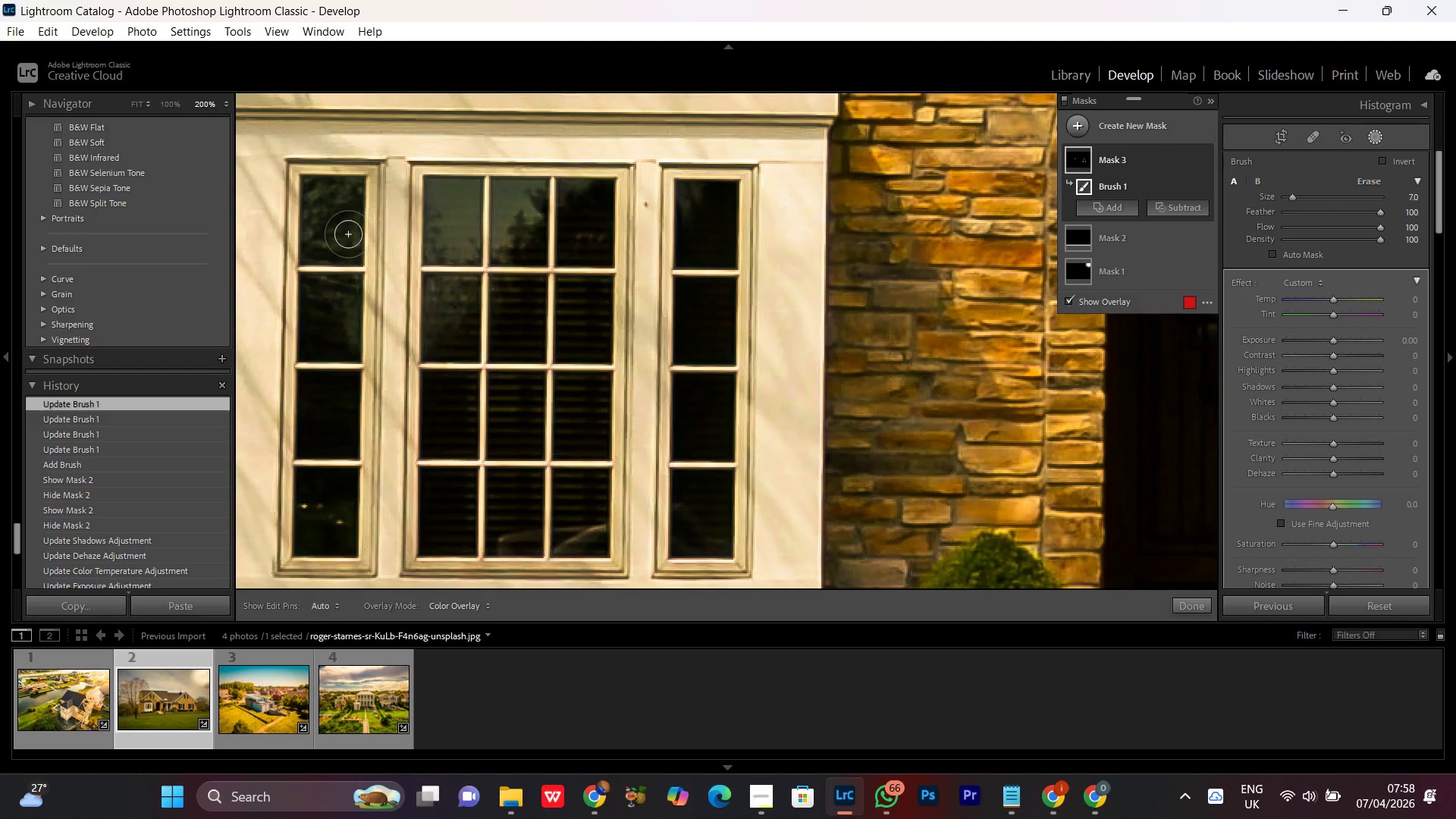 
left_click_drag(start_coordinate=[335, 234], to_coordinate=[331, 504])
 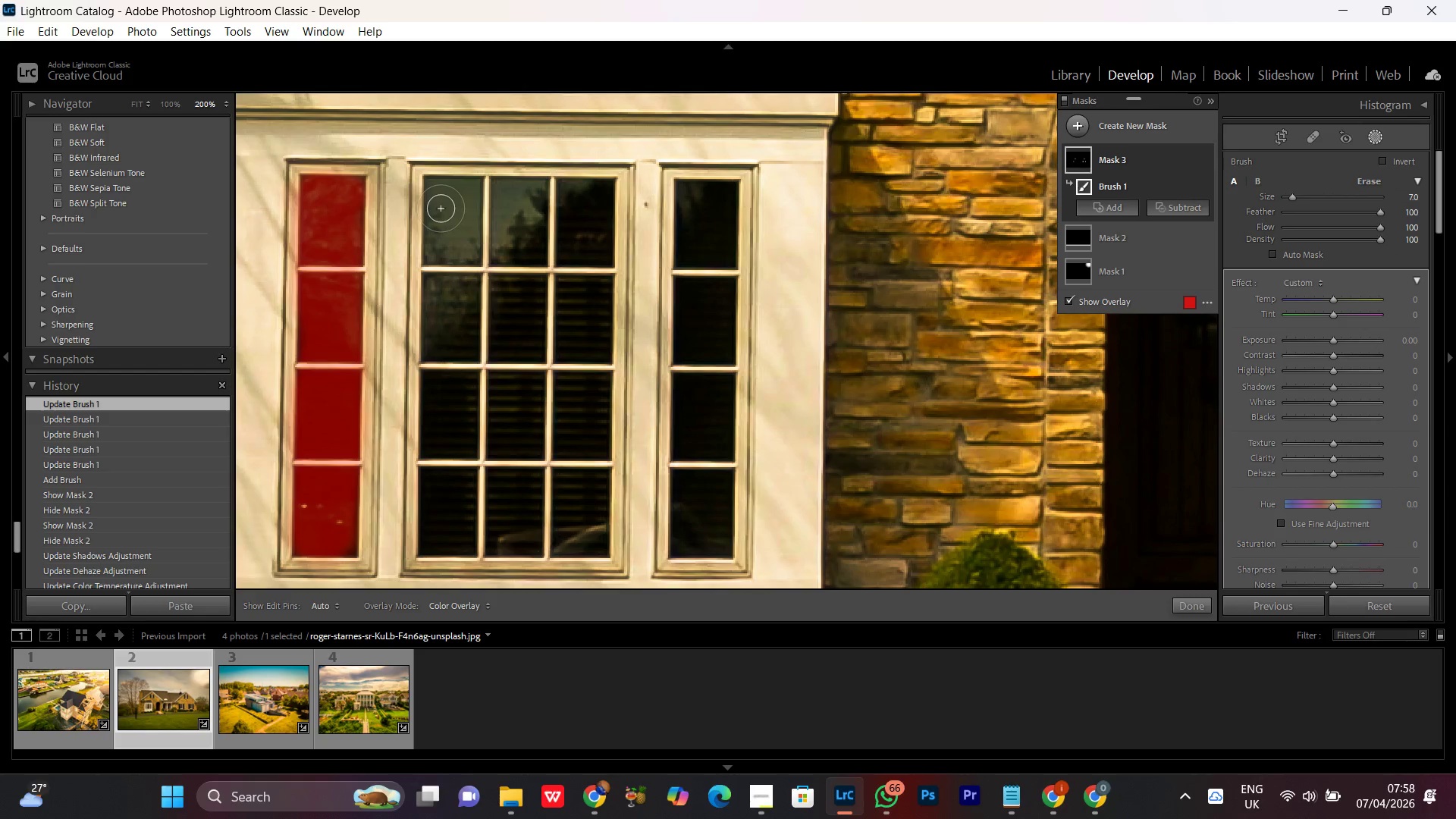 
left_click_drag(start_coordinate=[442, 199], to_coordinate=[617, 488])
 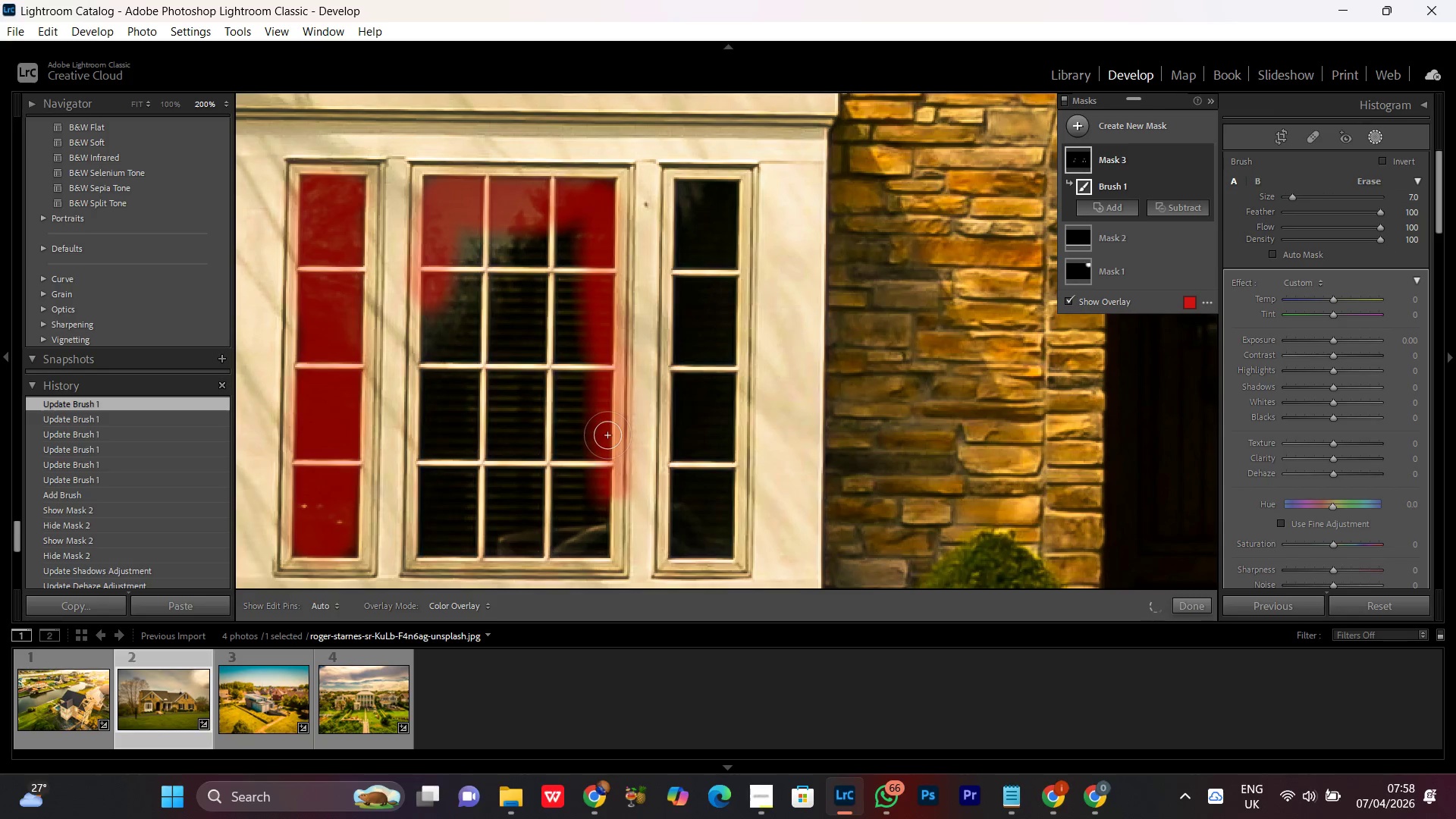 
key(Control+ControlLeft)
 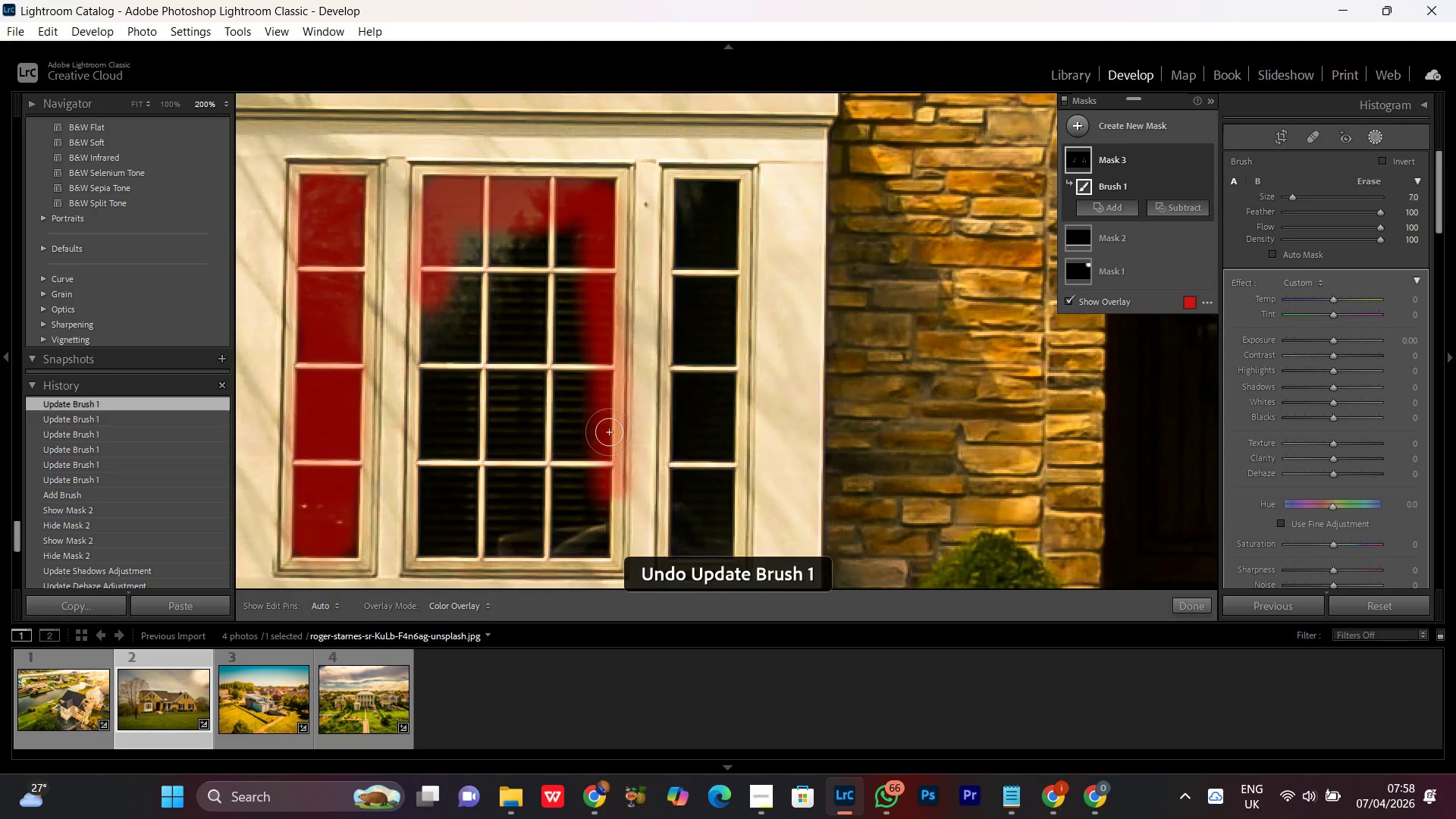 
key(Control+Z)
 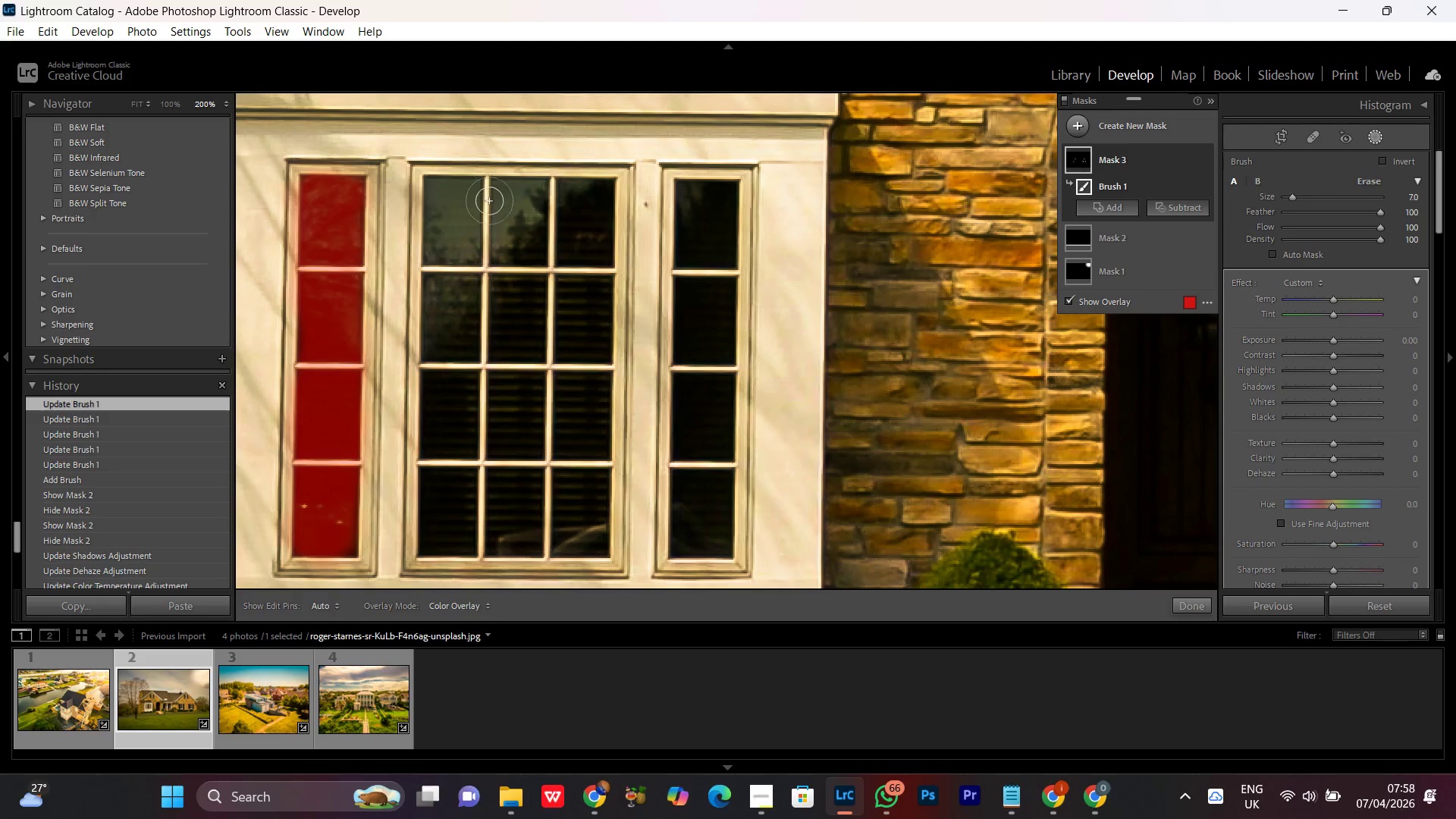 
wait(5.22)
 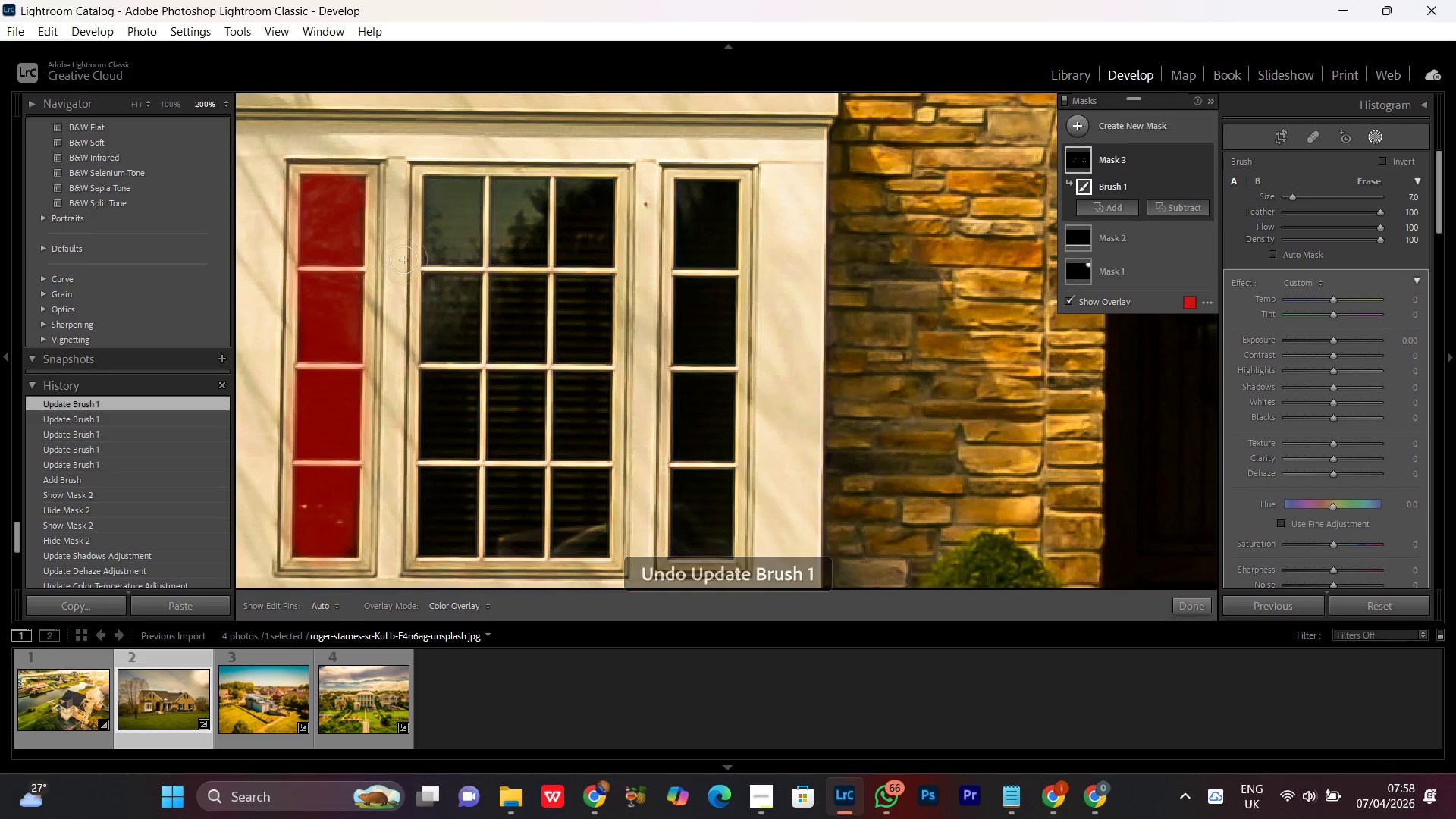 
left_click_drag(start_coordinate=[585, 199], to_coordinate=[532, 327])
 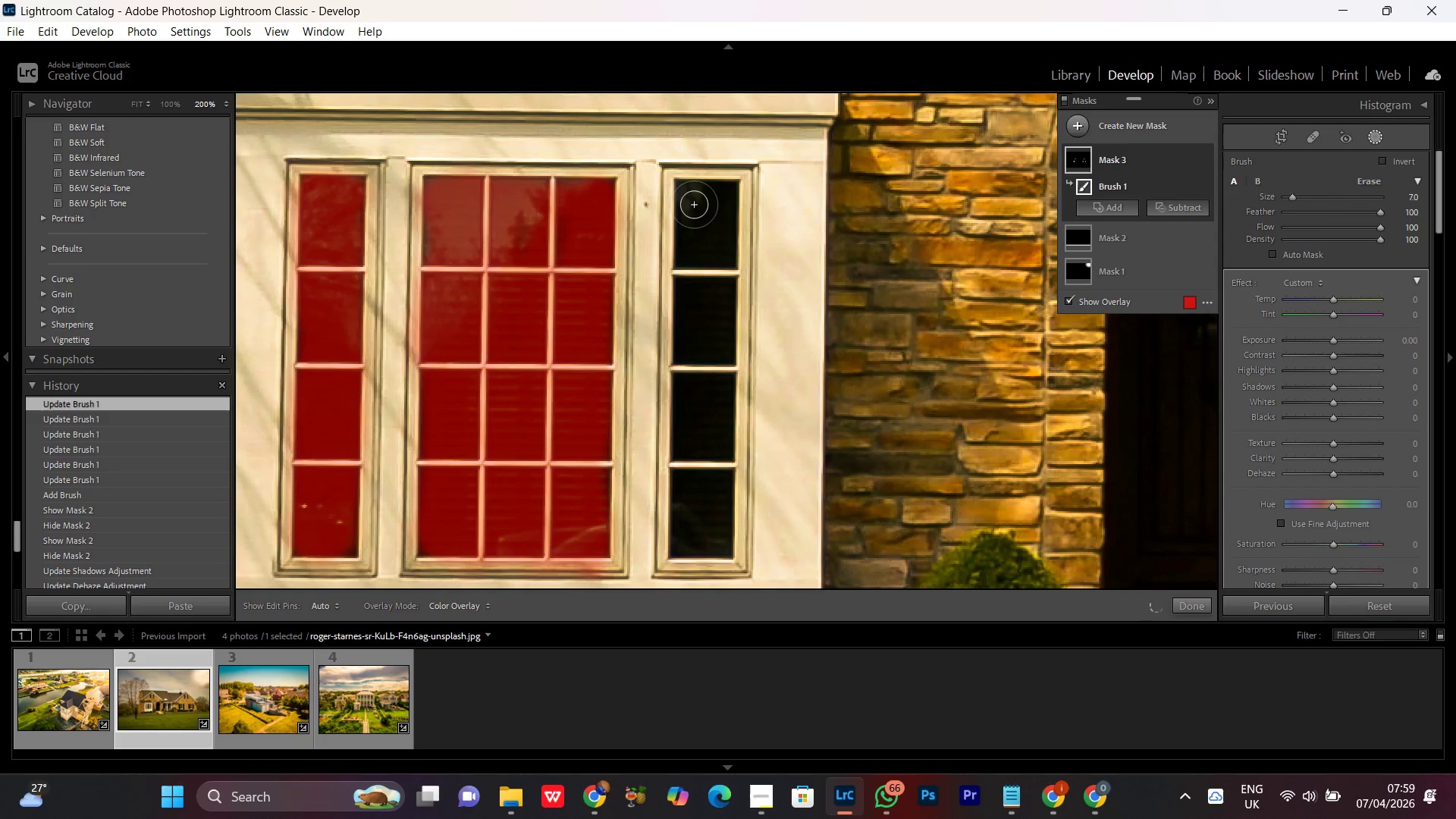 
scroll: coordinate [694, 205], scroll_direction: down, amount: 1.0
 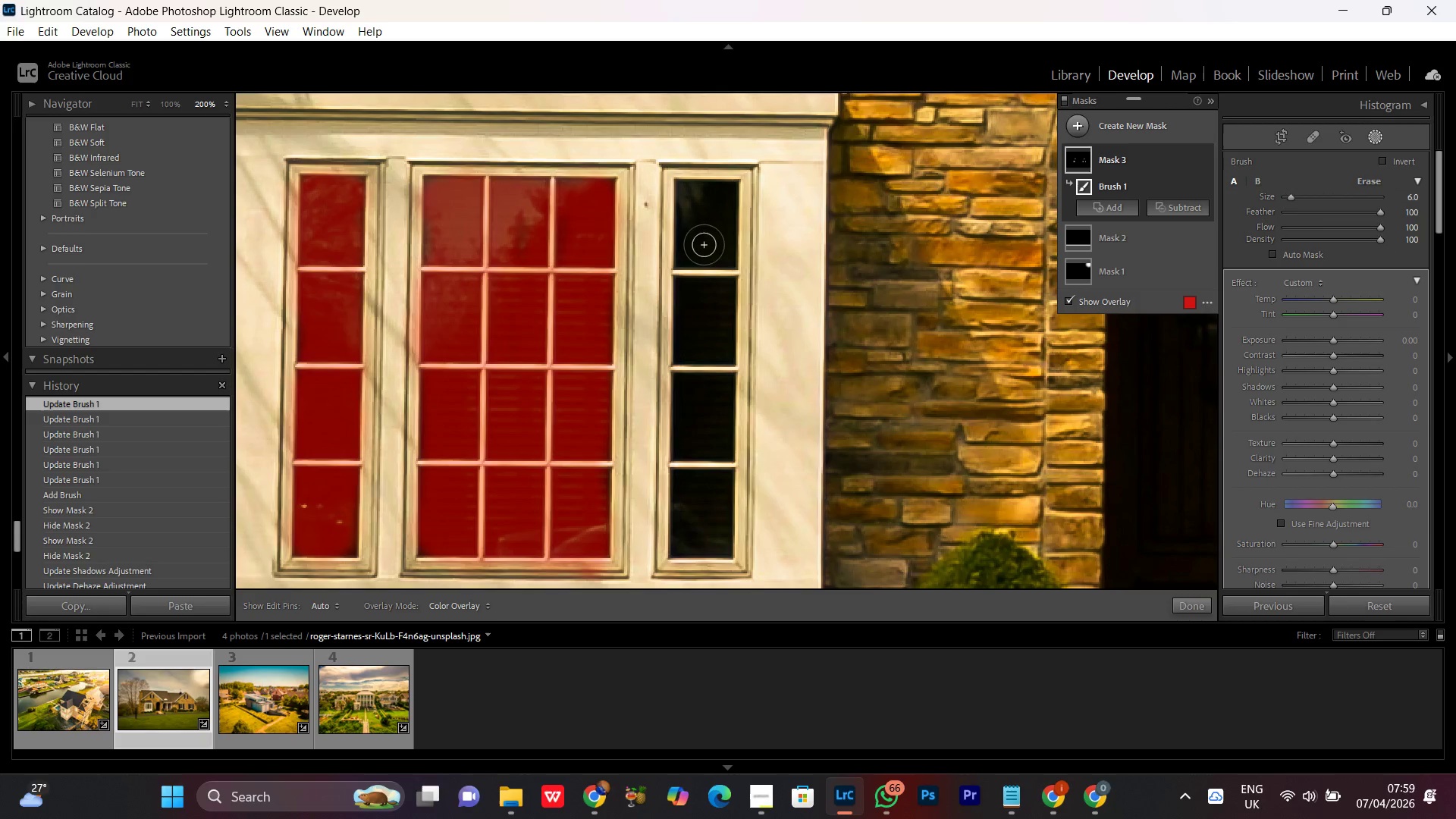 
left_click_drag(start_coordinate=[702, 269], to_coordinate=[714, 392])
 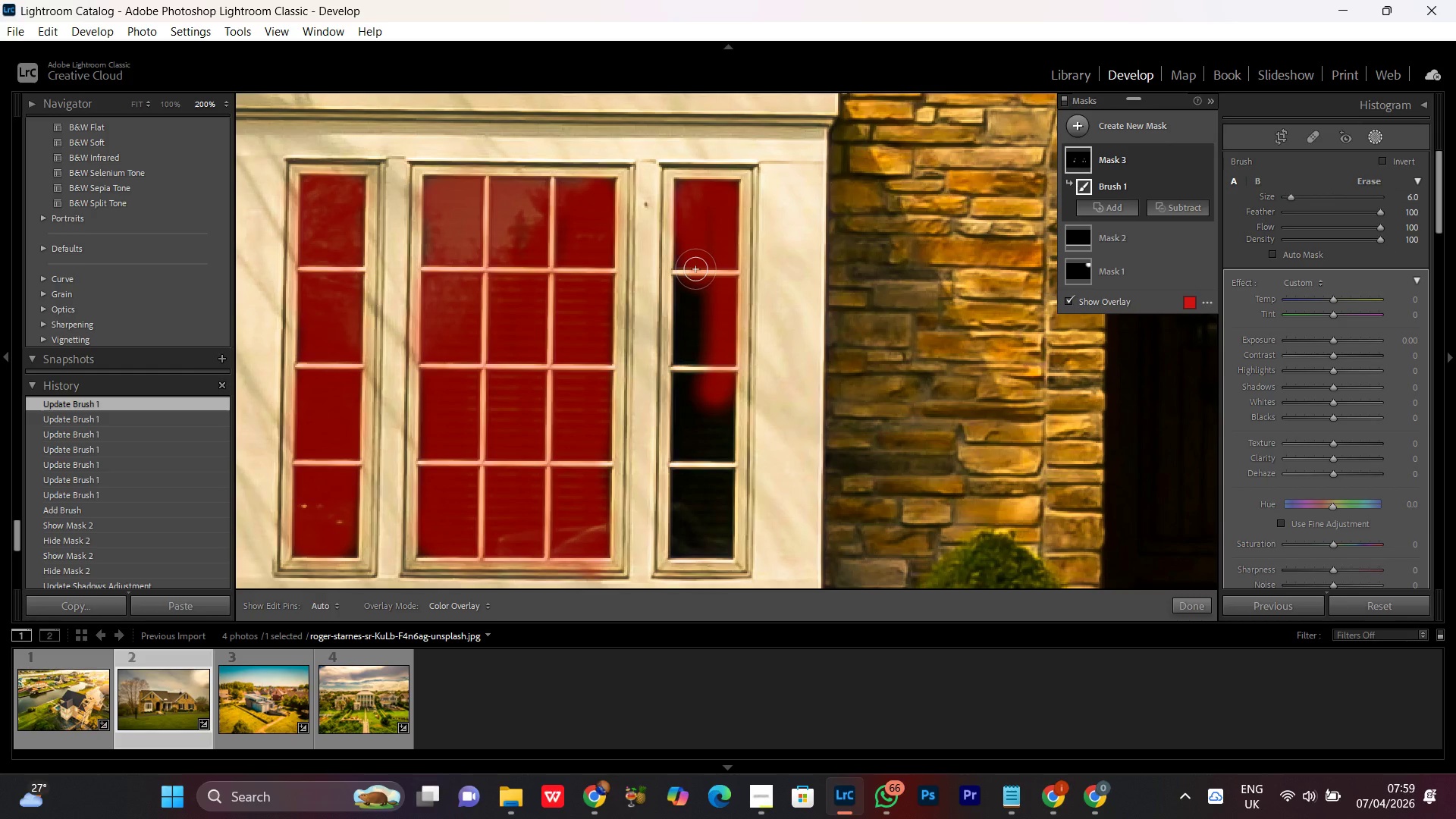 
wait(13.81)
 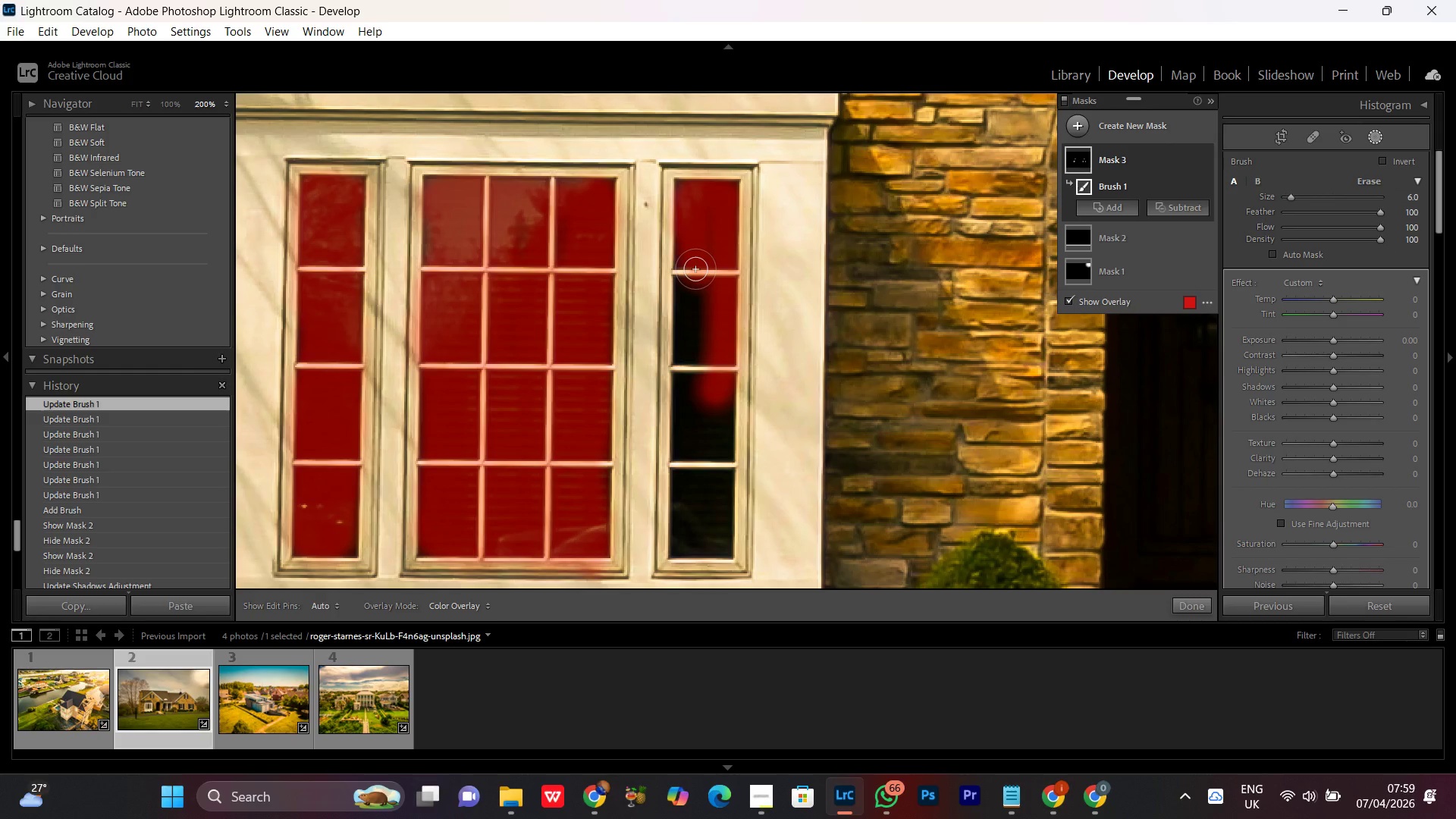 
left_click_drag(start_coordinate=[694, 333], to_coordinate=[701, 537])
 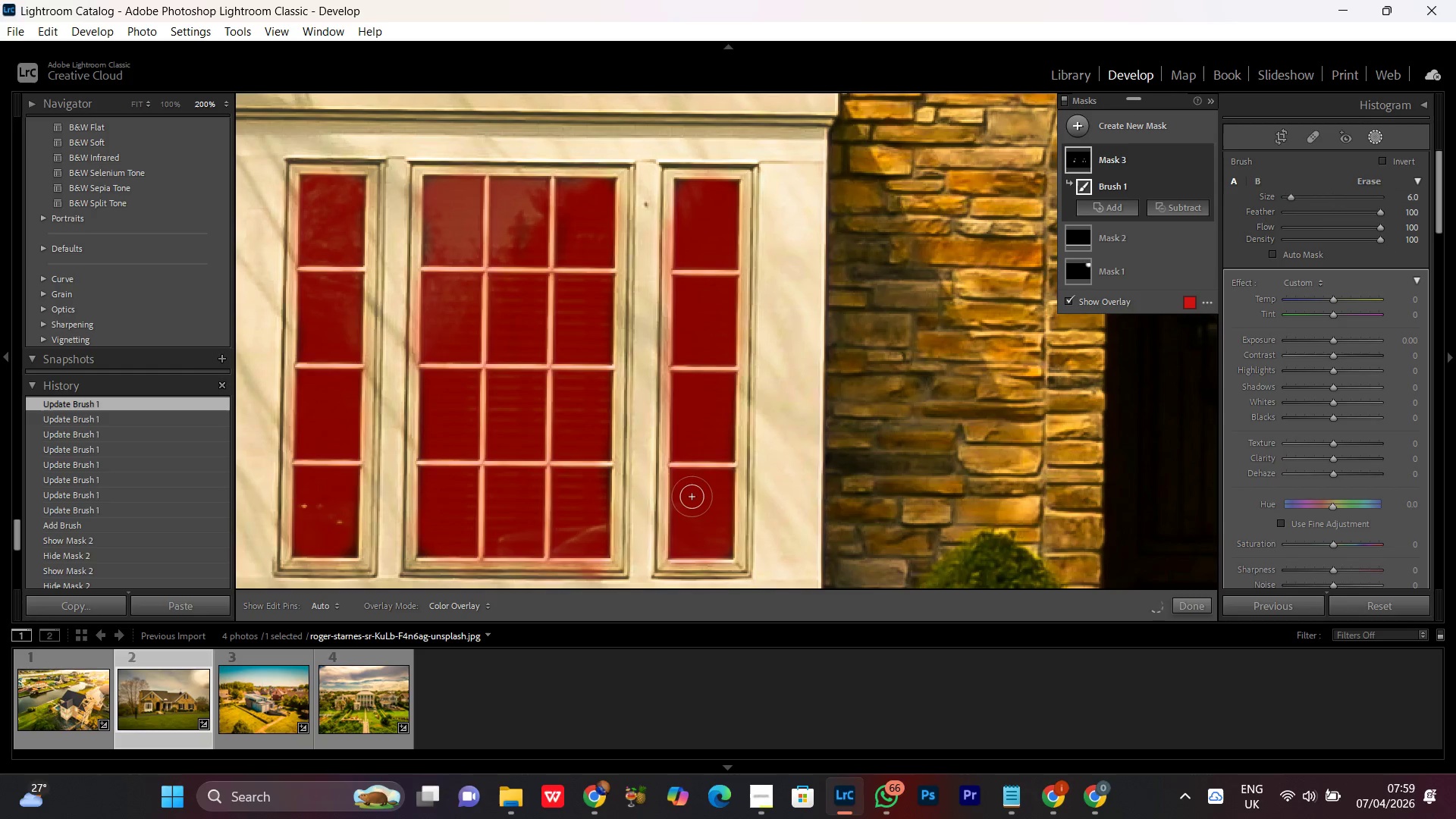 
key(Control+Minus)
 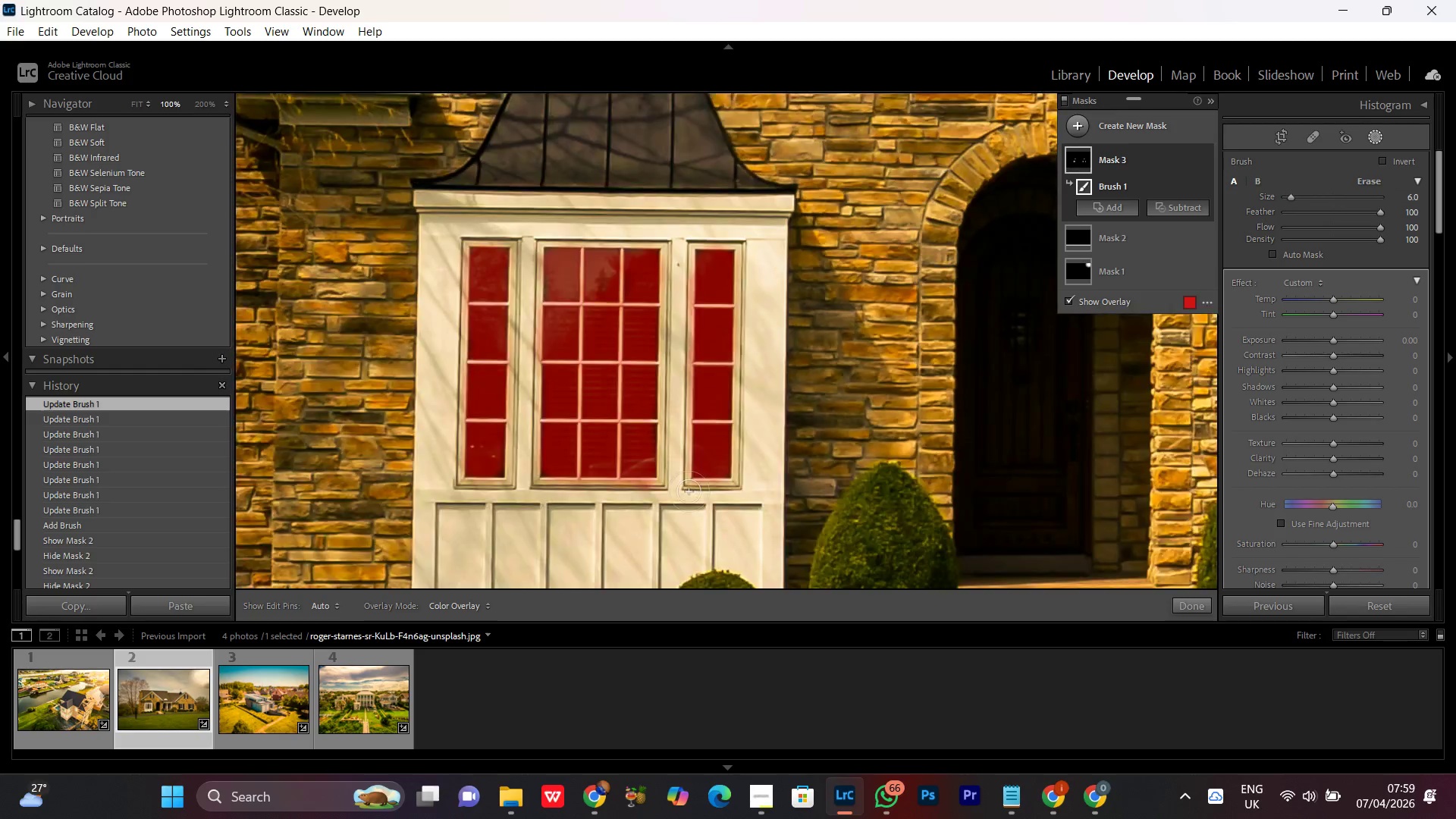 
key(Control+Minus)
 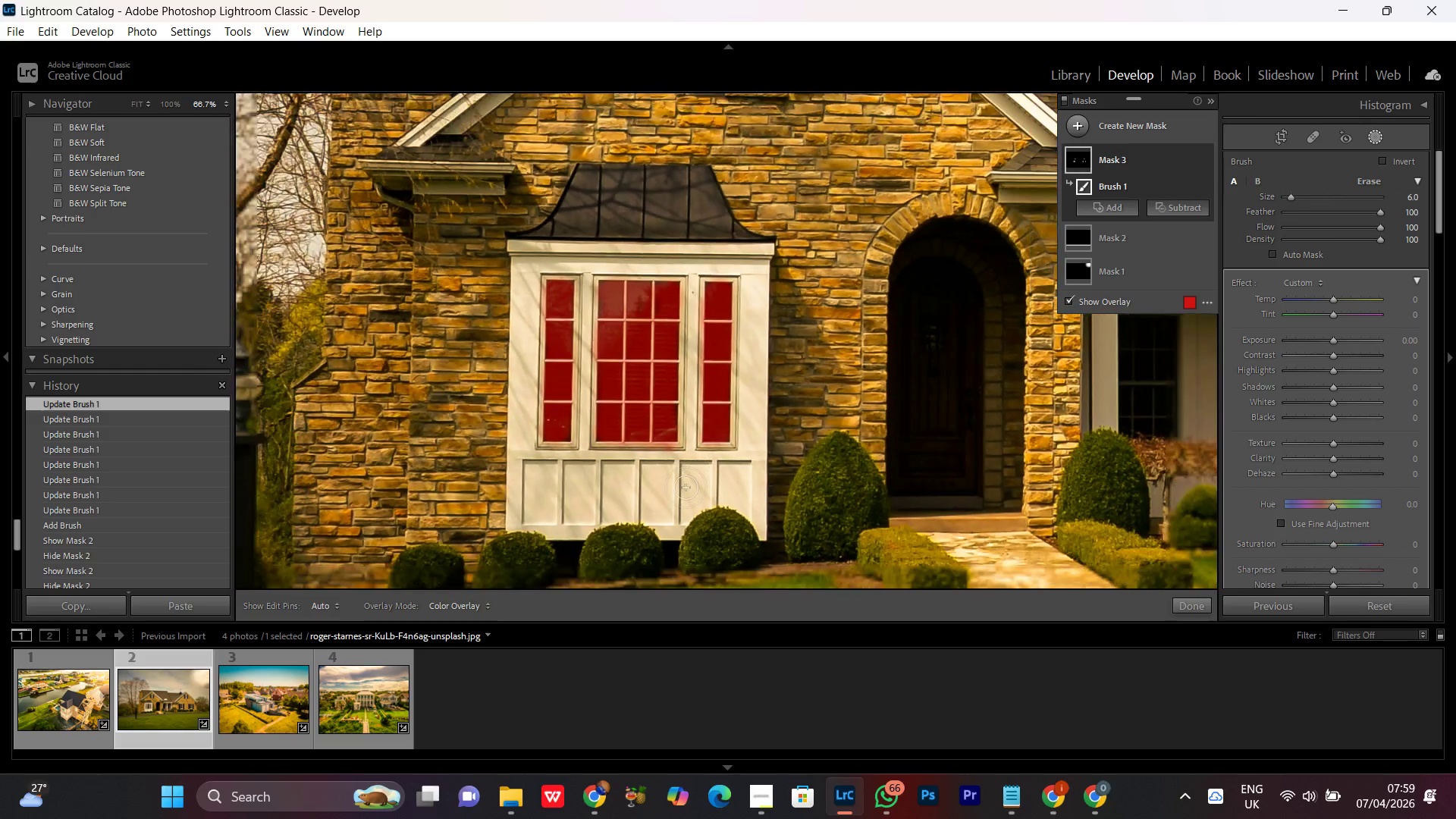 
key(Control+Minus)
 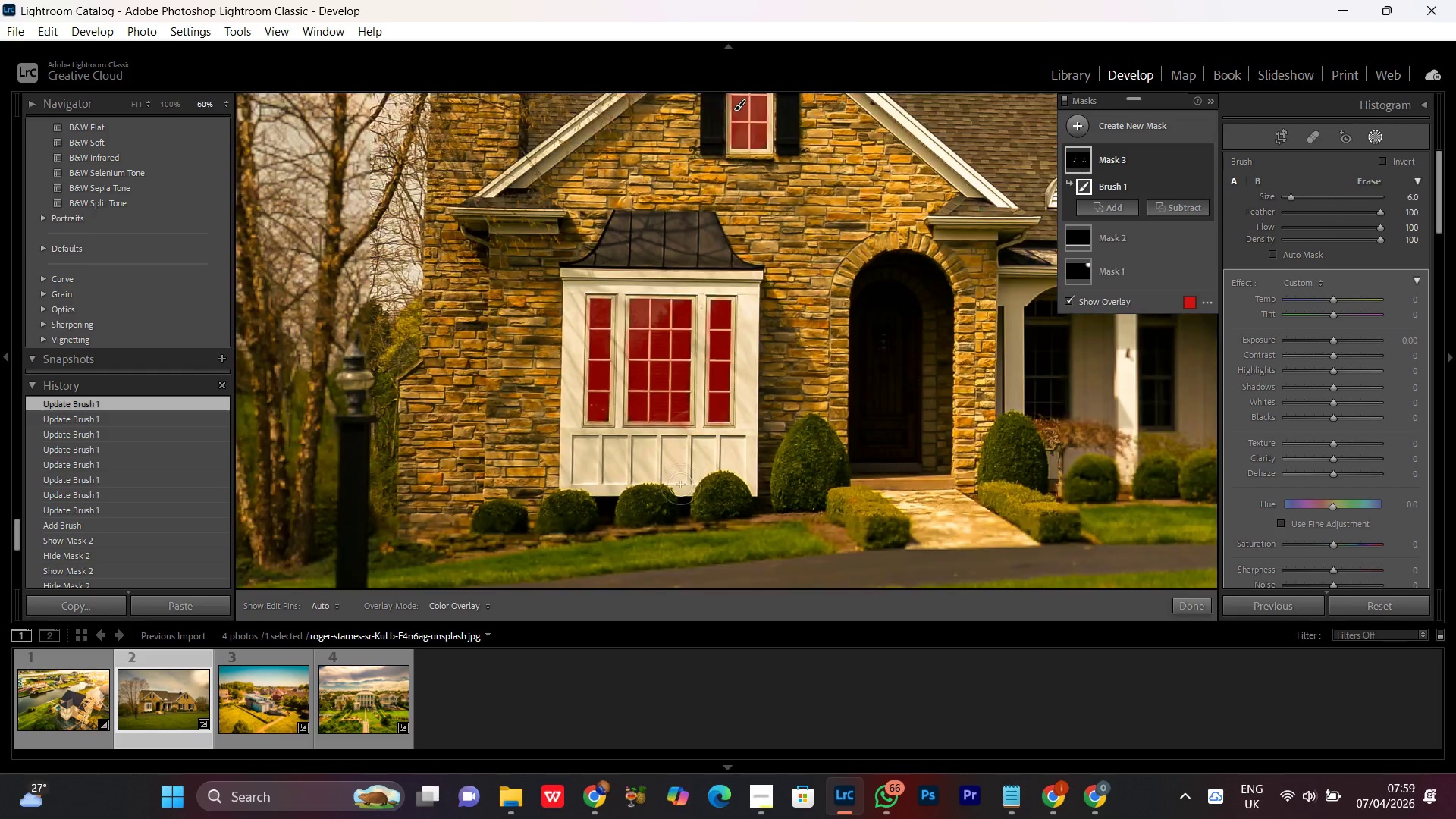 
key(Control+Minus)
 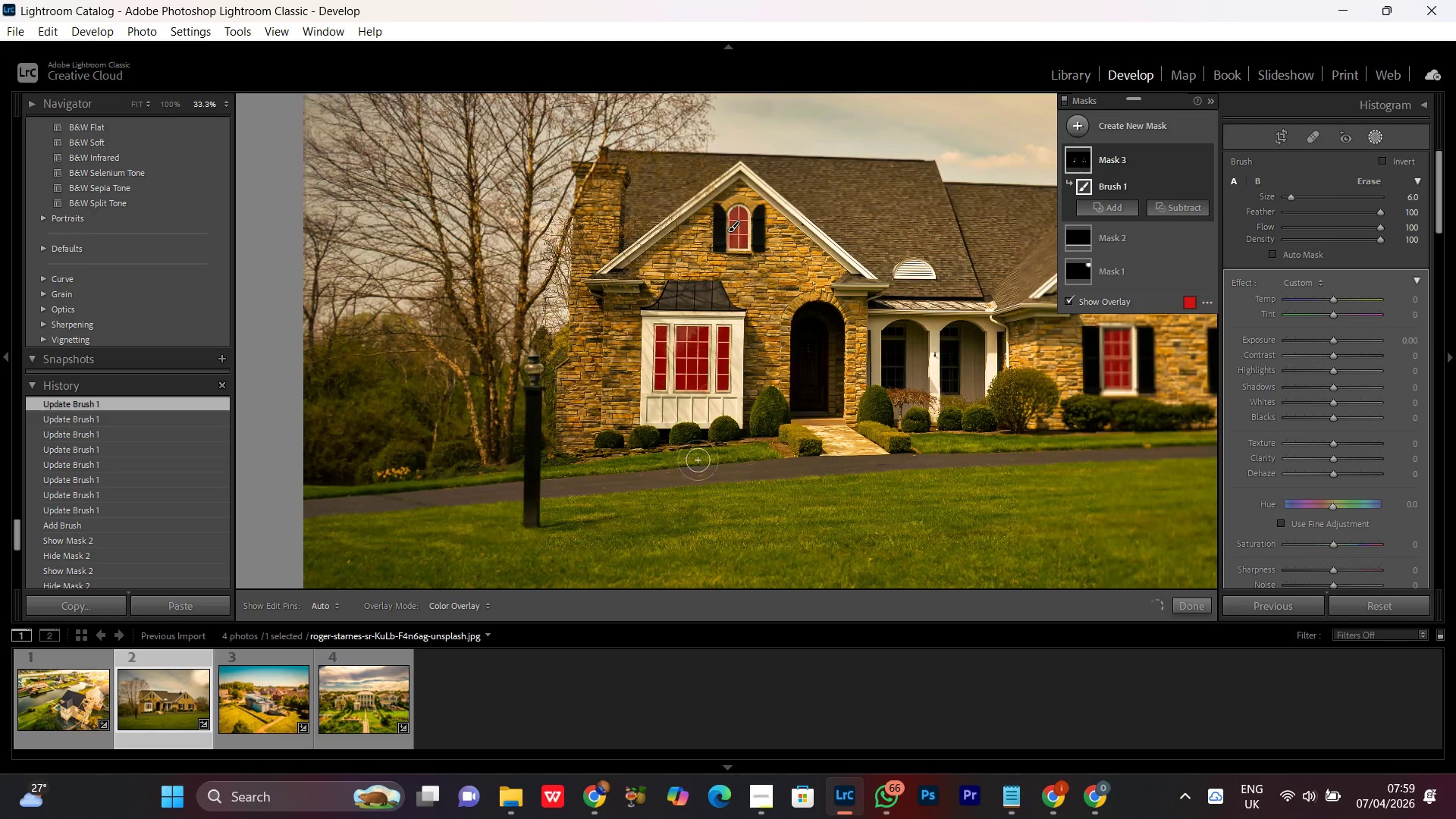 
key(Control+Minus)
 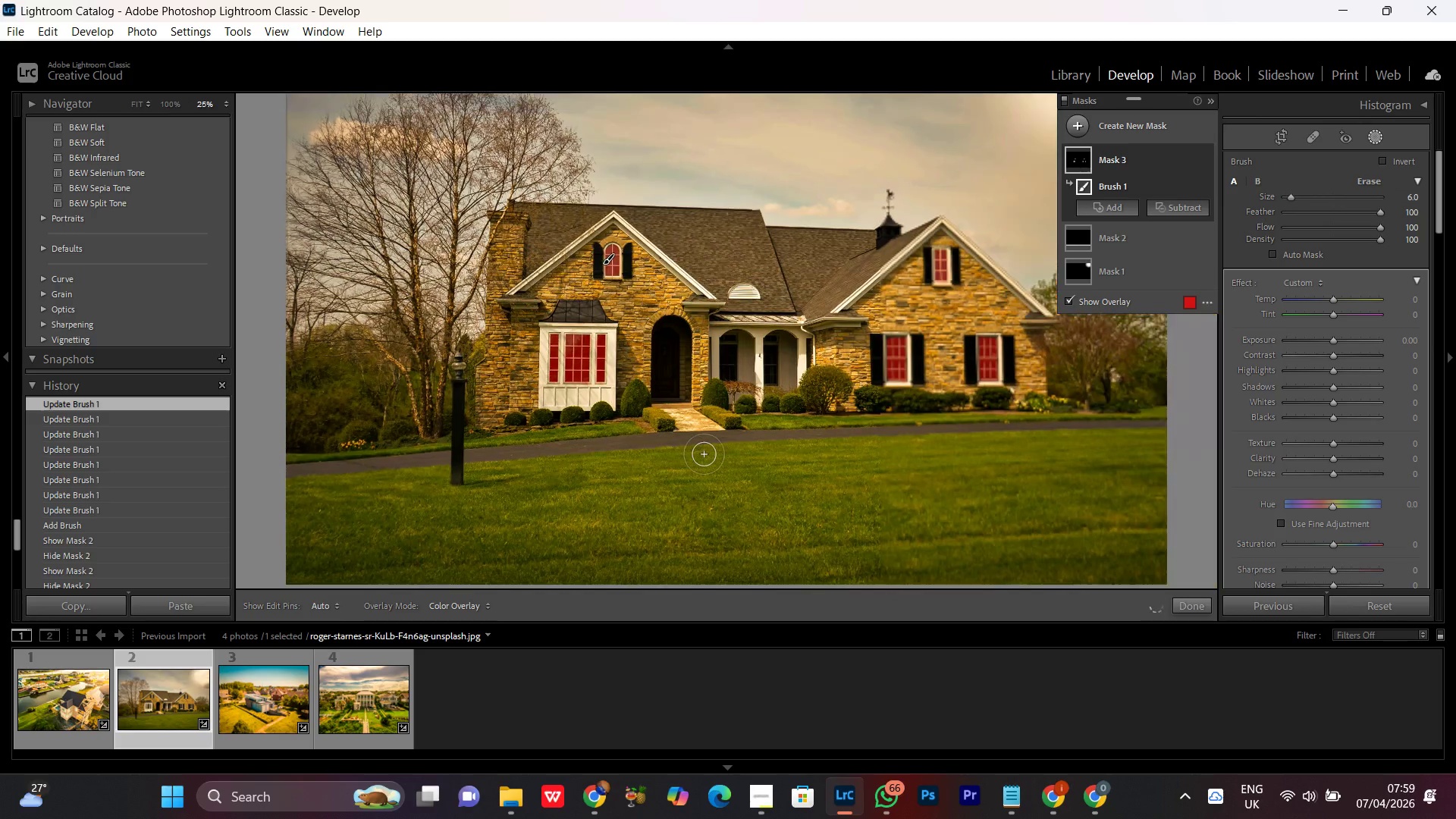 
key(Control+Minus)
 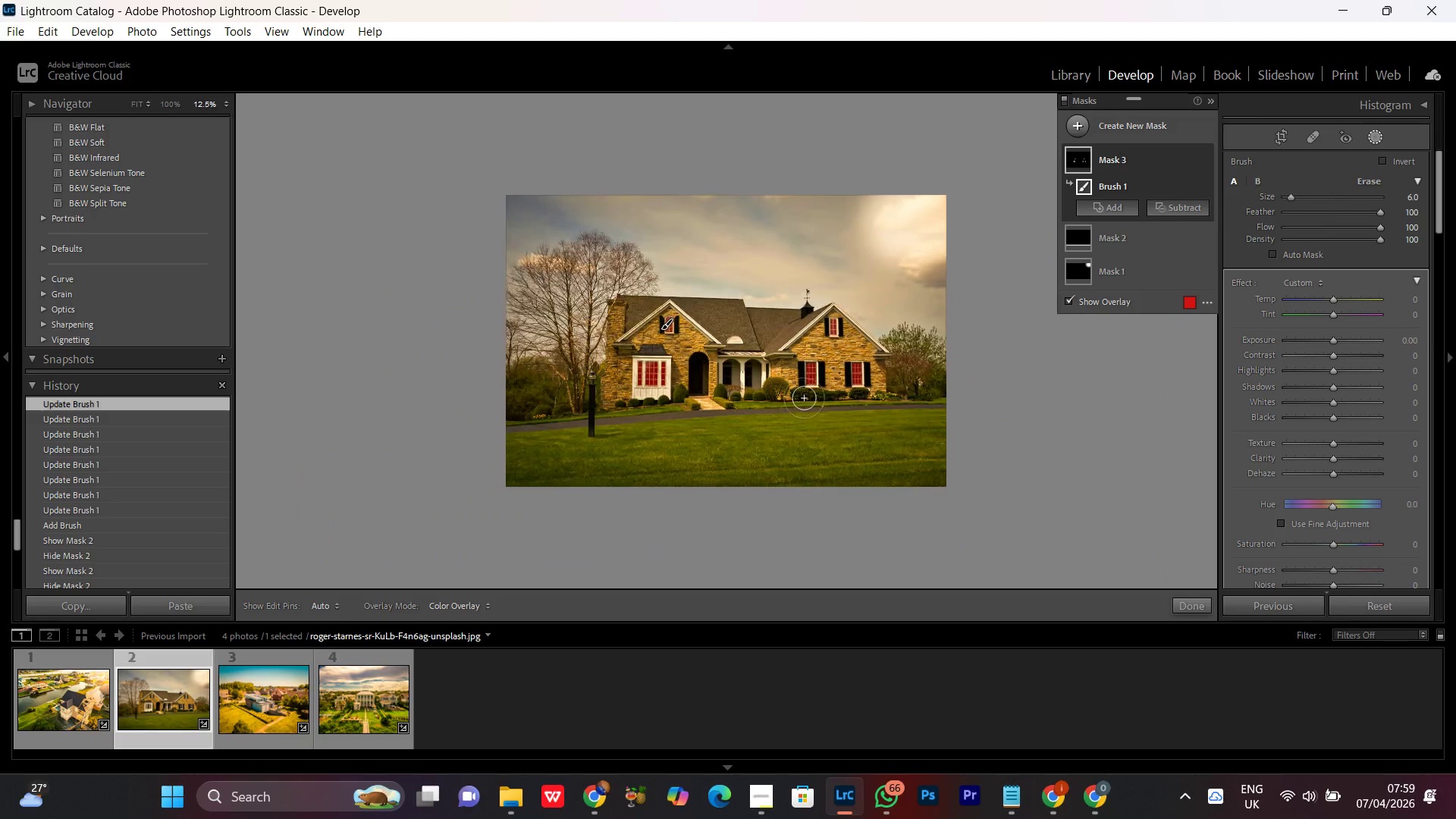 
key(Control+Equal)
 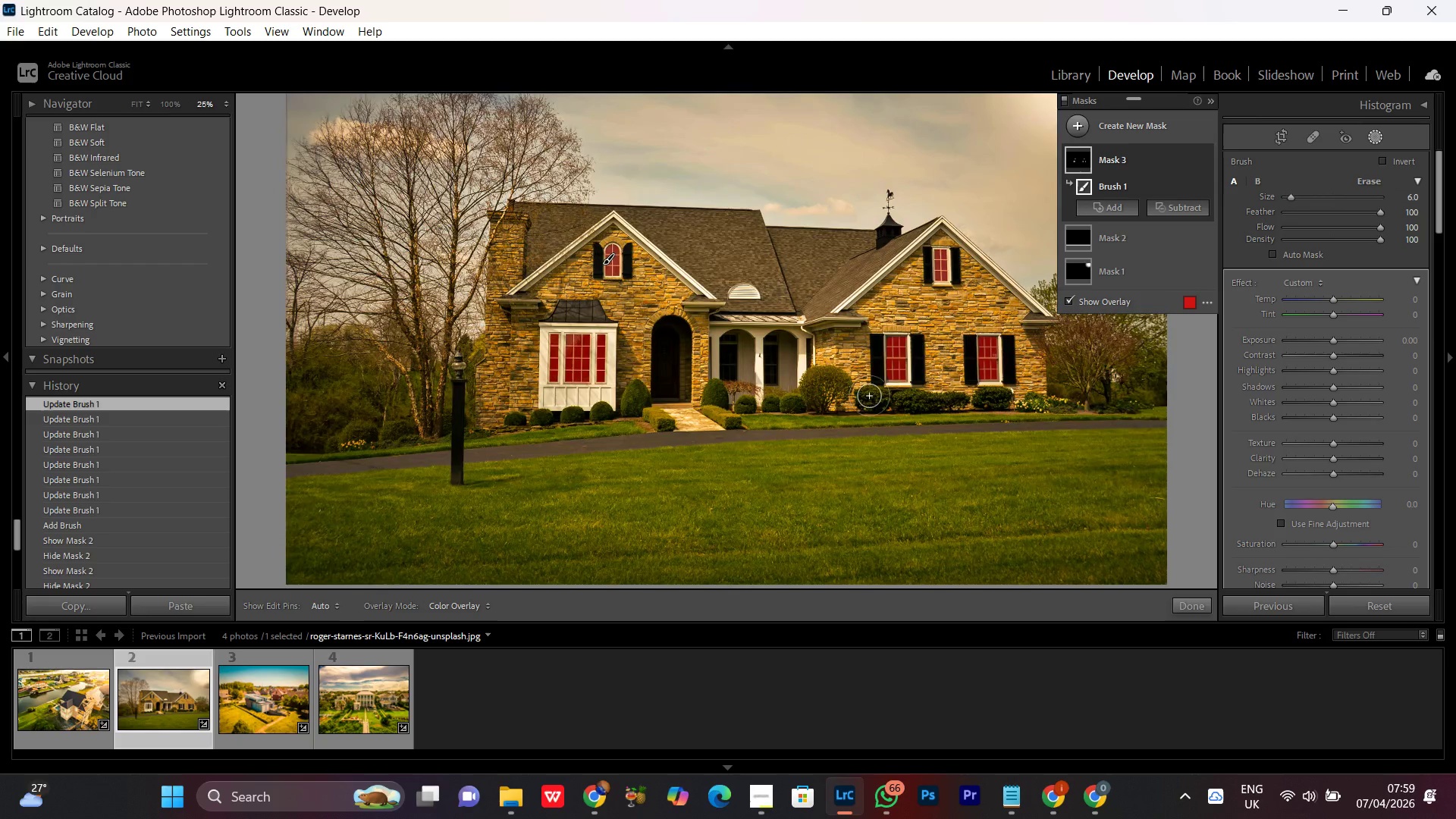 
key(Control+Equal)
 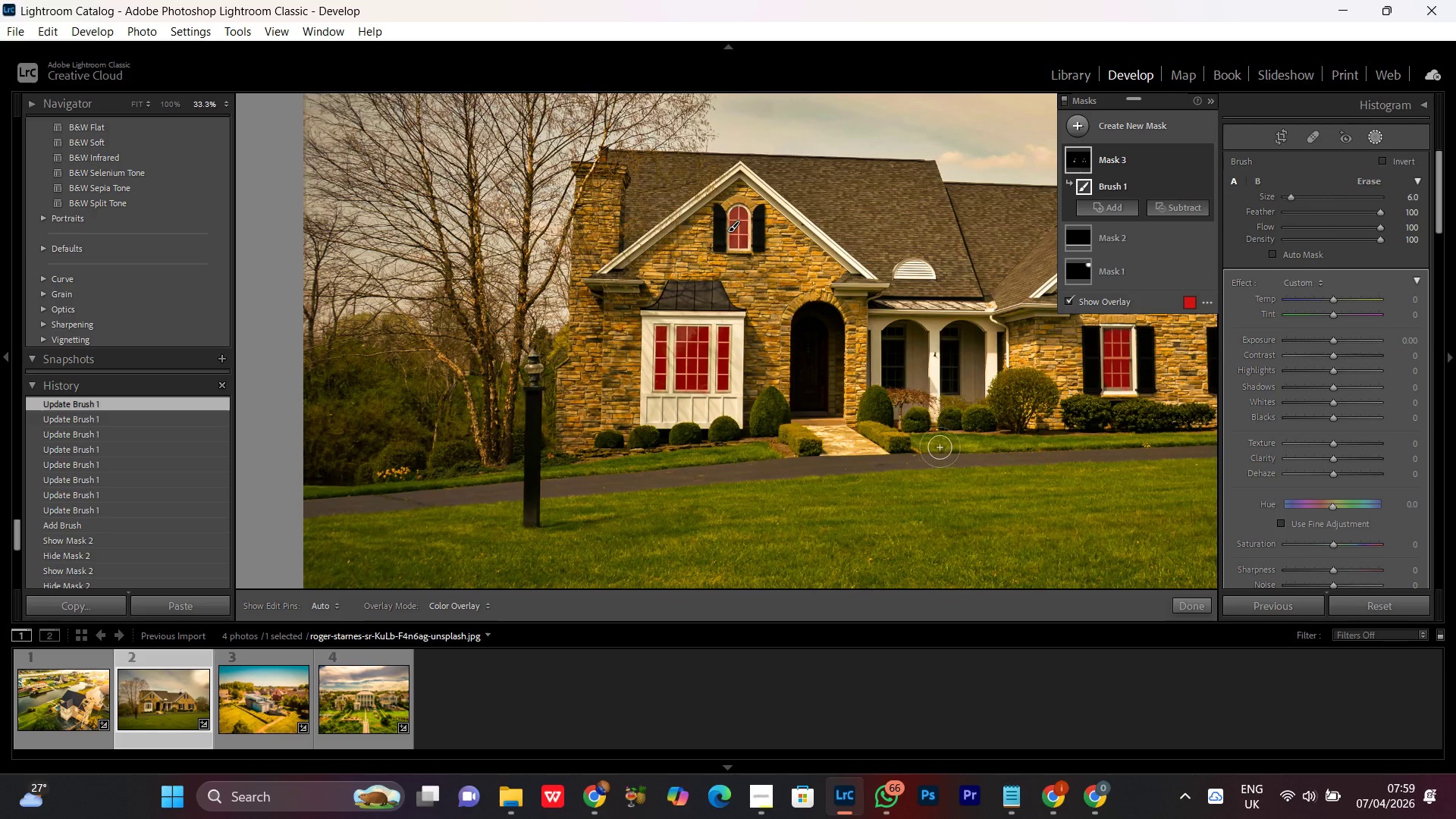 
hold_key(key=Space, duration=1.28)
 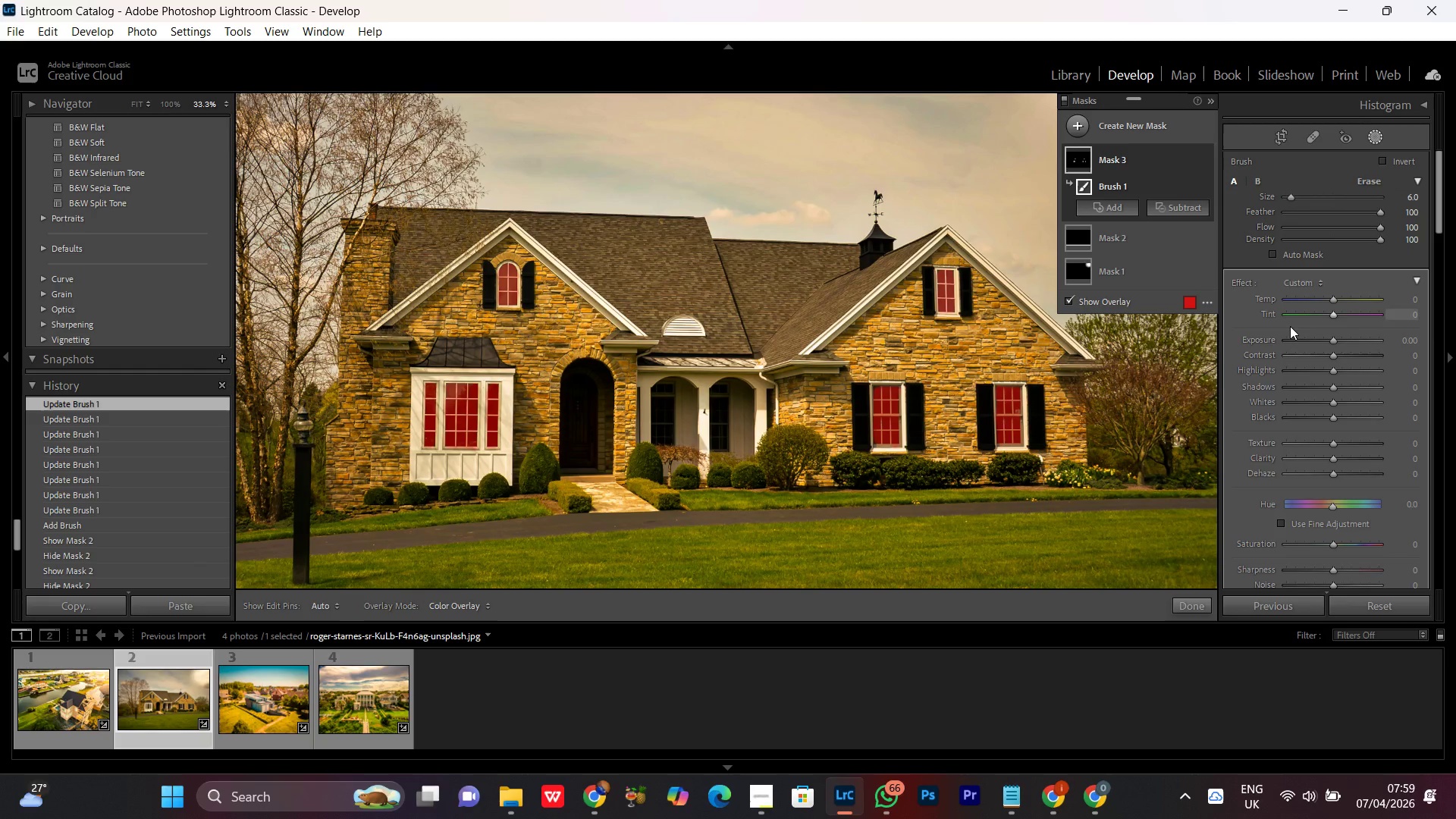 
left_click_drag(start_coordinate=[943, 437], to_coordinate=[713, 494])
 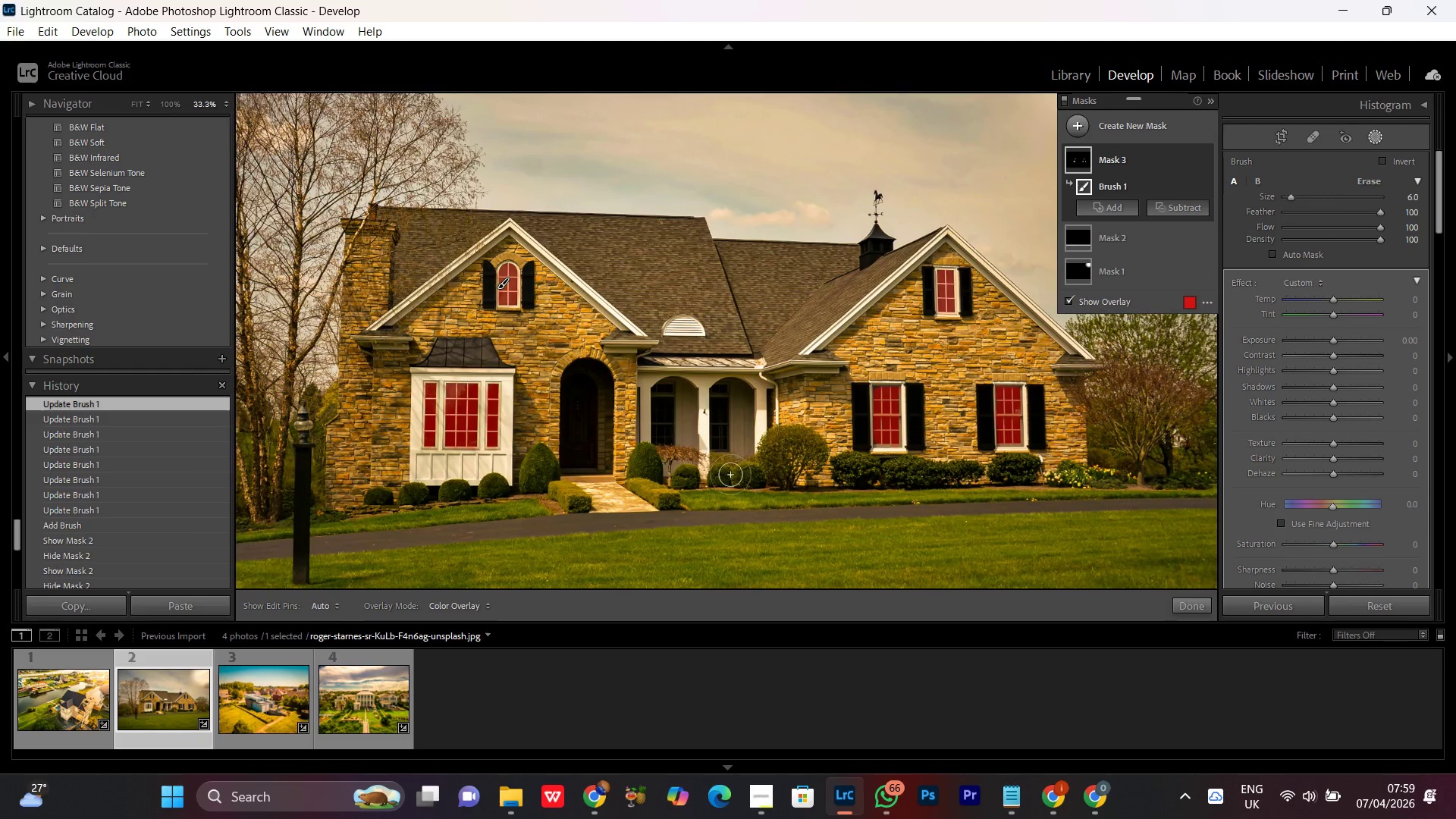 
left_click([1330, 338])
 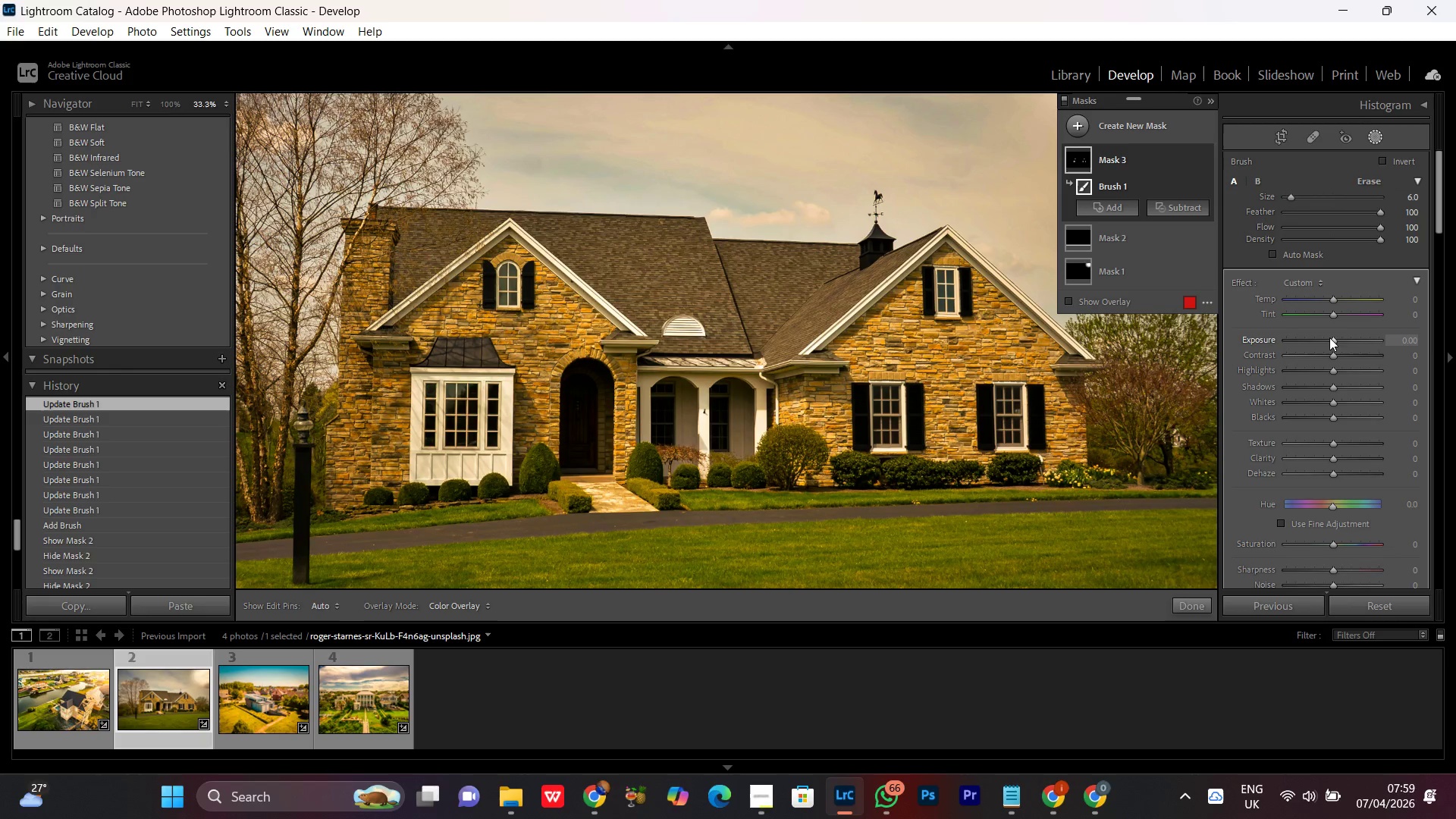 
scroll: coordinate [1327, 337], scroll_direction: up, amount: 17.0
 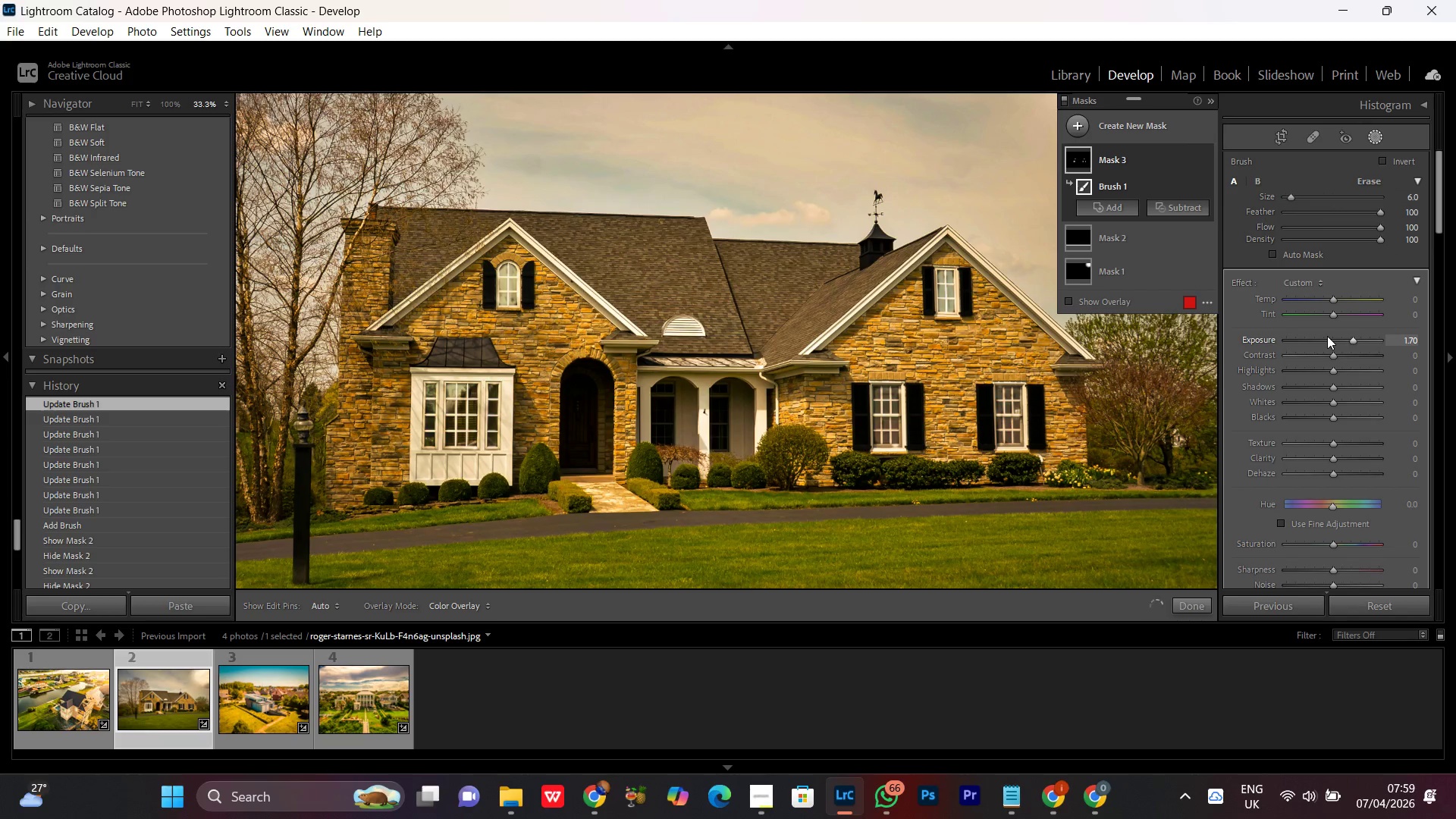 
scroll: coordinate [1327, 336], scroll_direction: down, amount: 3.0
 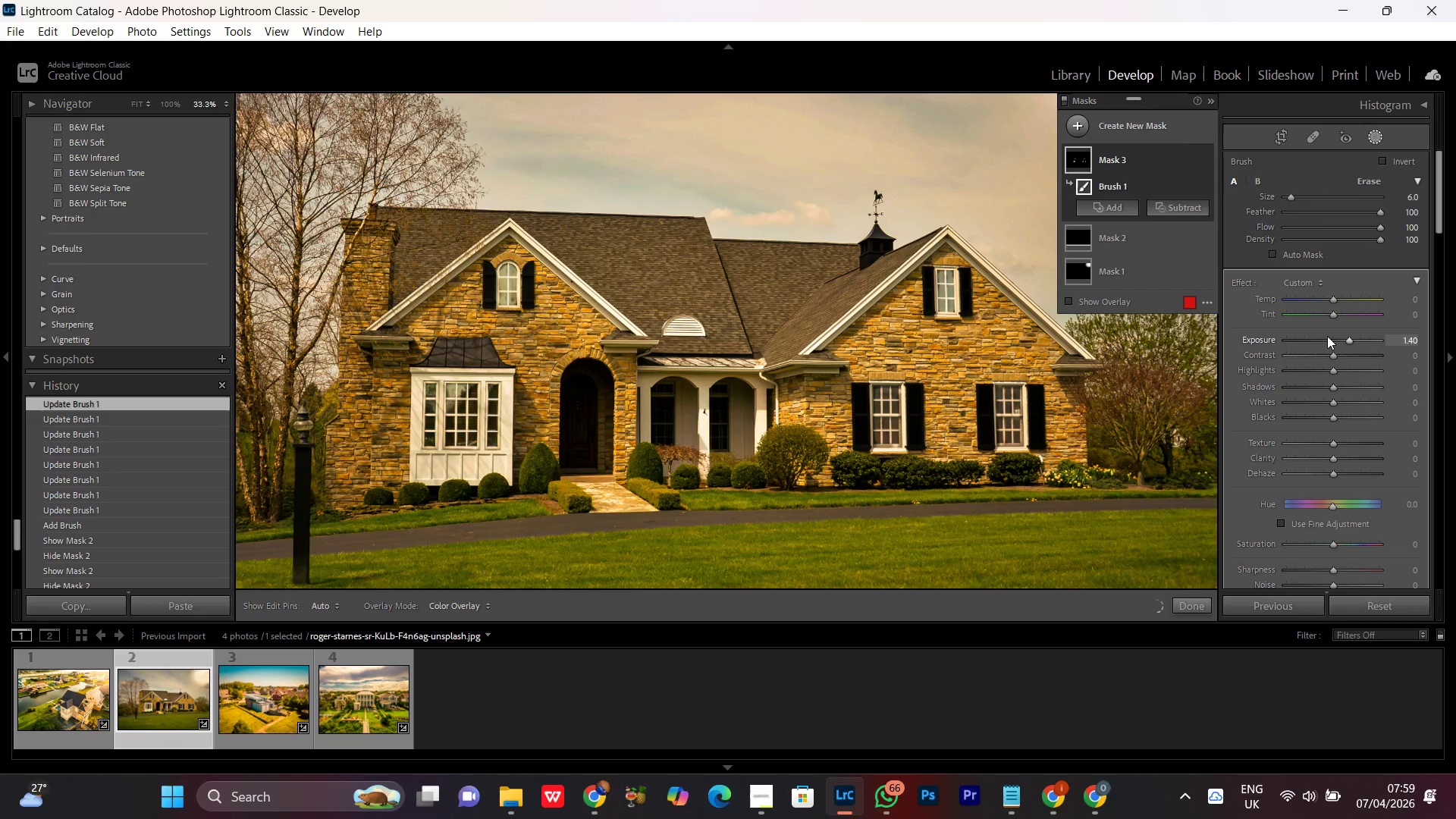 
scroll: coordinate [1327, 336], scroll_direction: up, amount: 1.0
 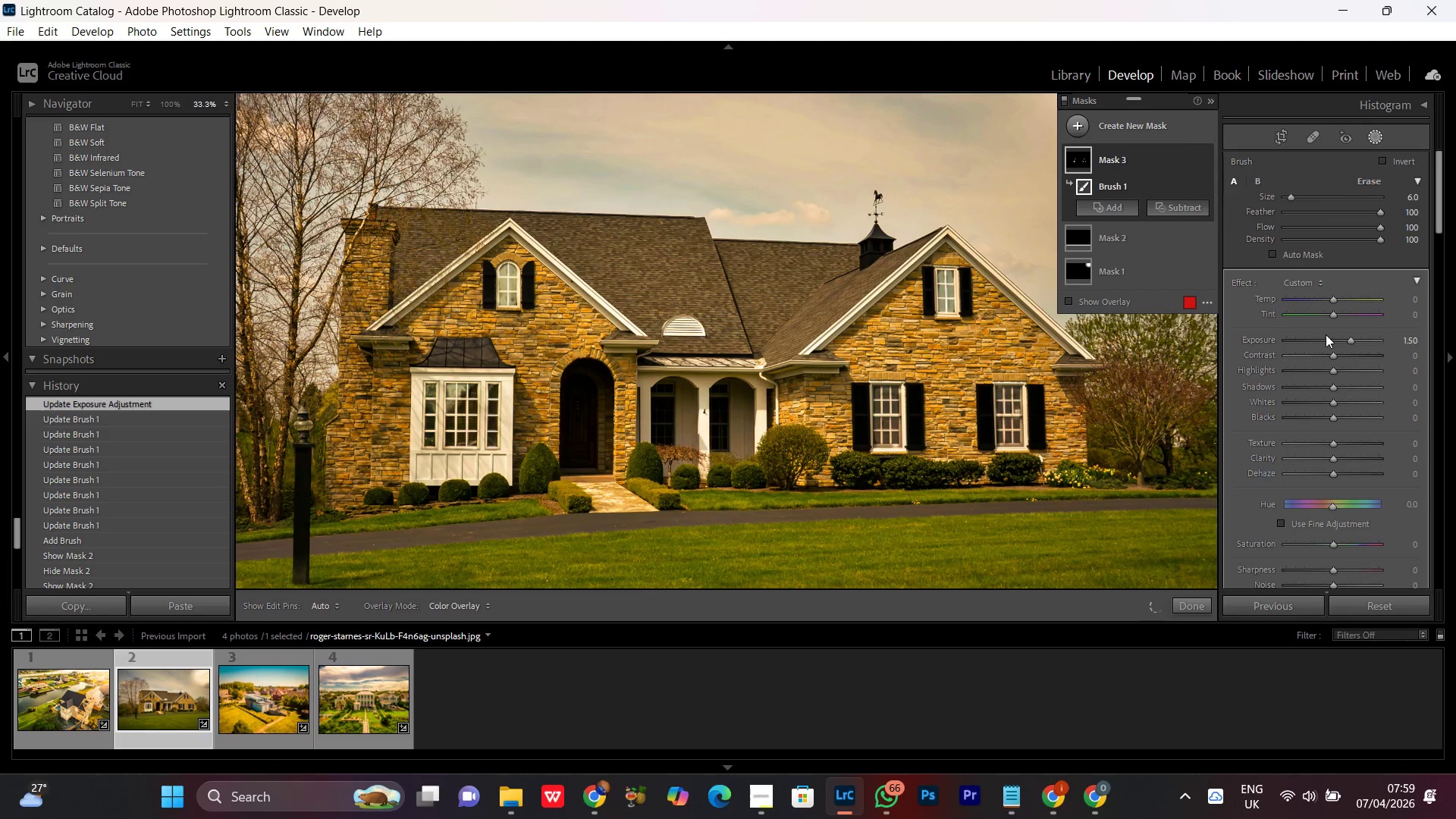 
scroll: coordinate [1326, 334], scroll_direction: down, amount: 1.0
 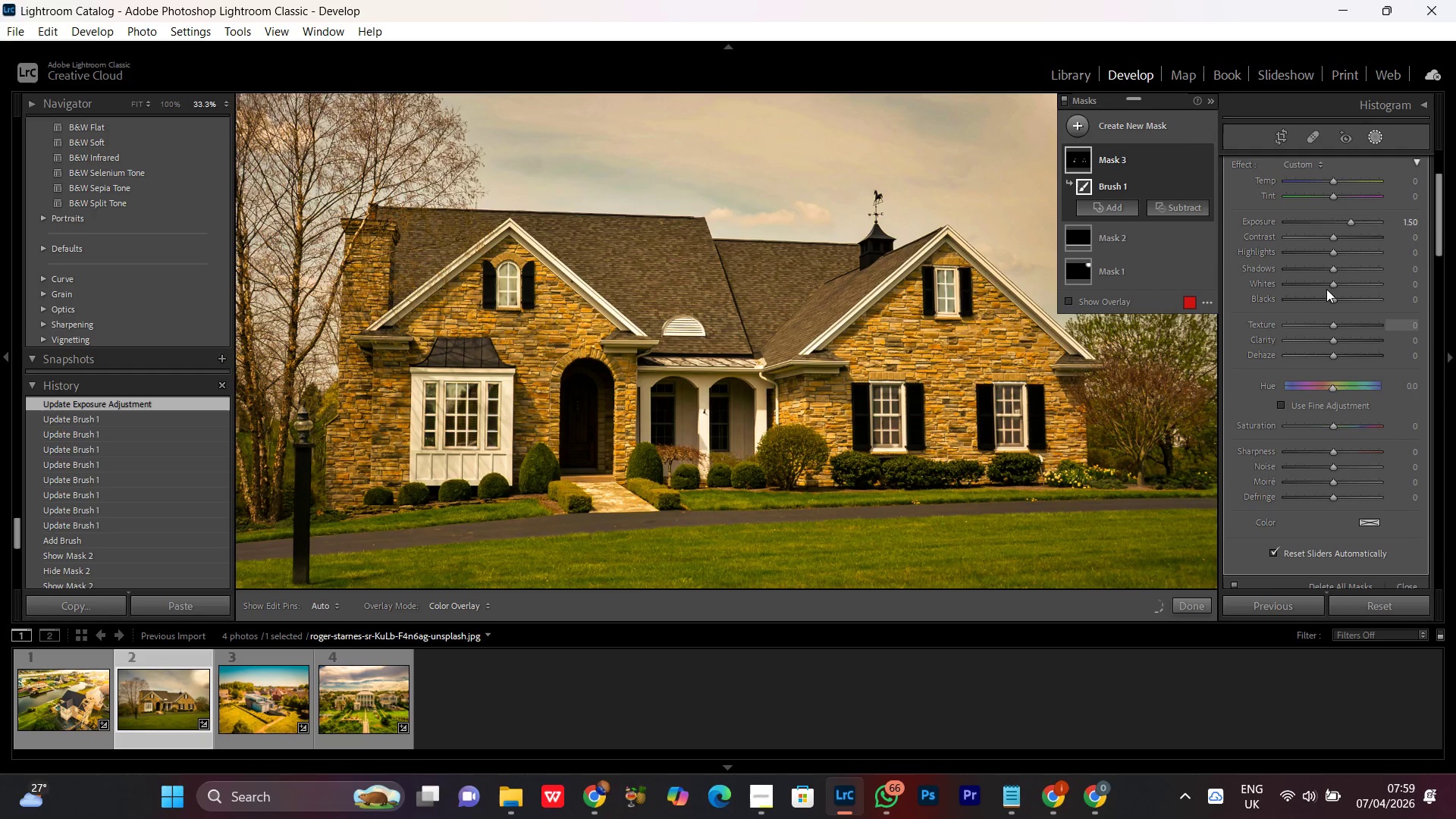 
scroll: coordinate [1325, 286], scroll_direction: up, amount: 1.0
 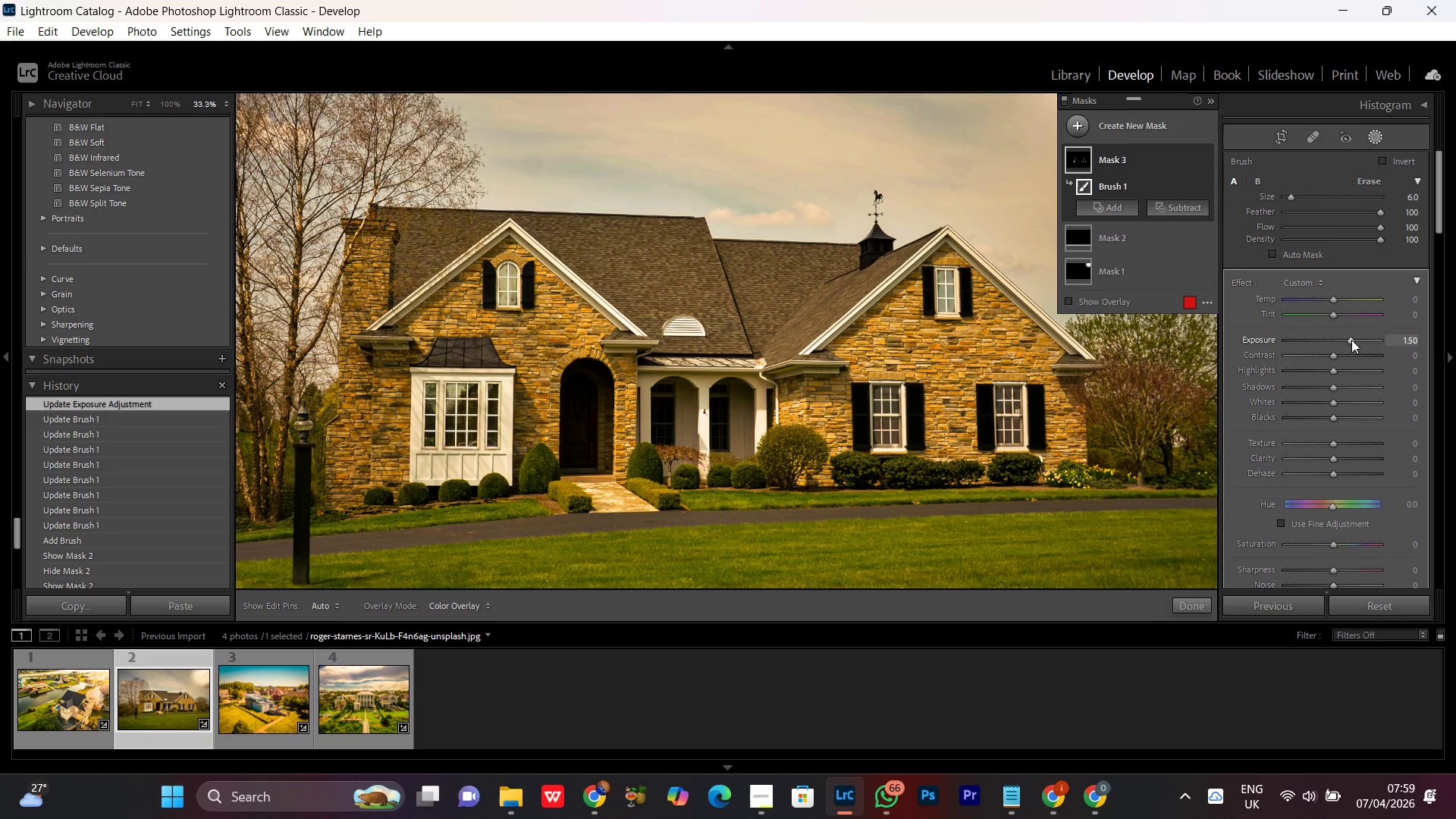 
left_click([1348, 340])
 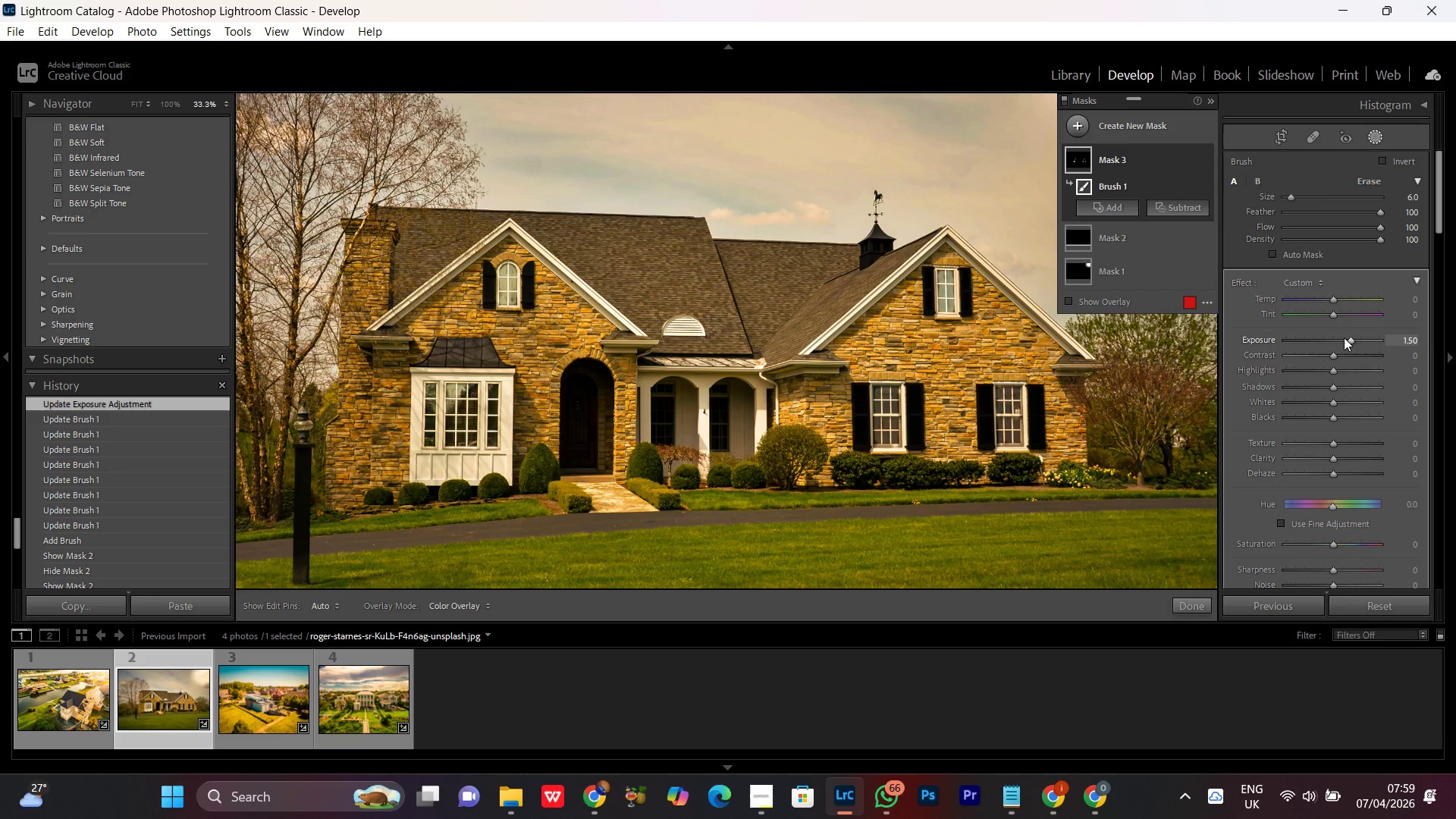 
scroll: coordinate [1340, 335], scroll_direction: down, amount: 2.0
 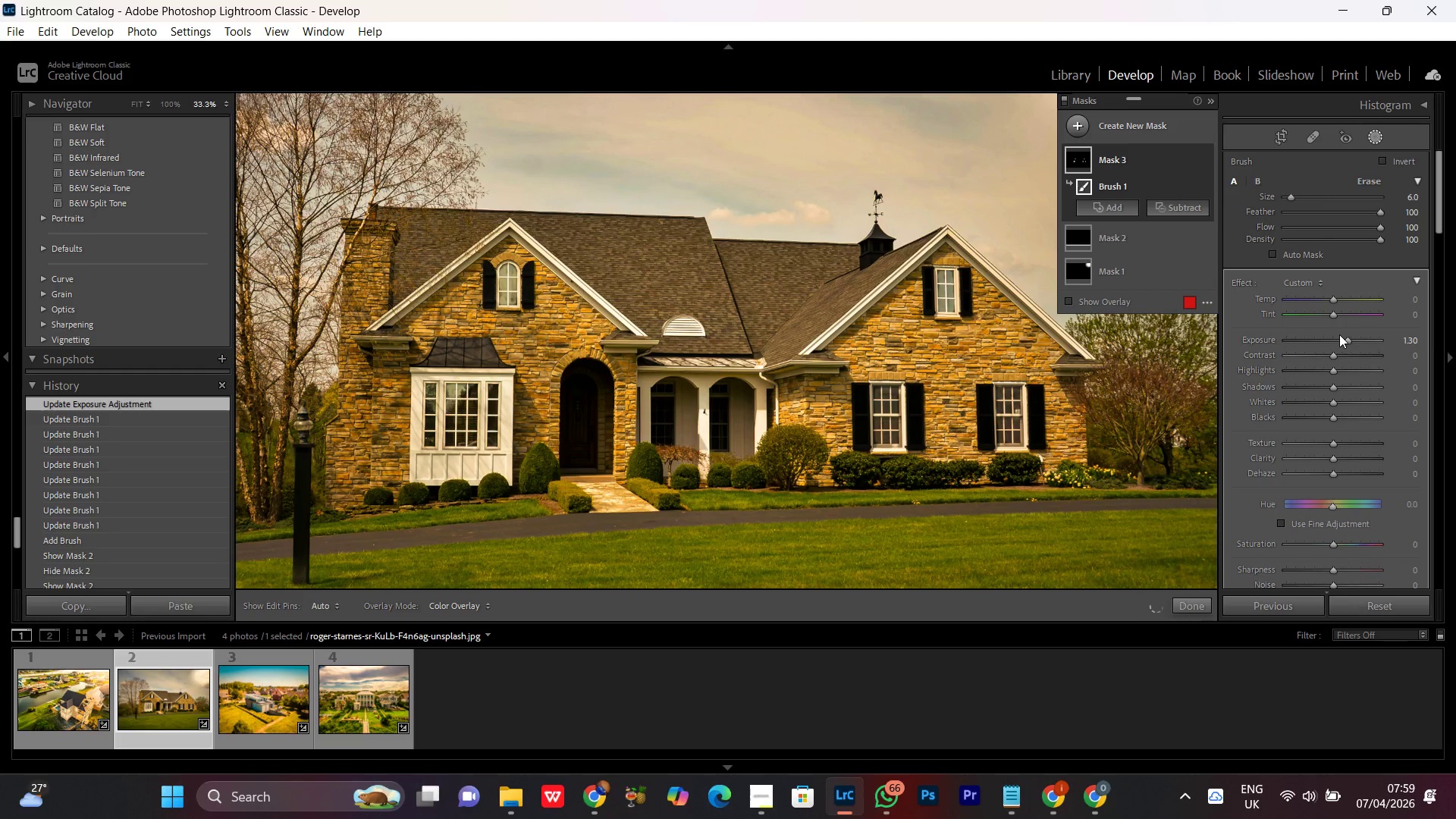 
scroll: coordinate [1339, 334], scroll_direction: up, amount: 1.0
 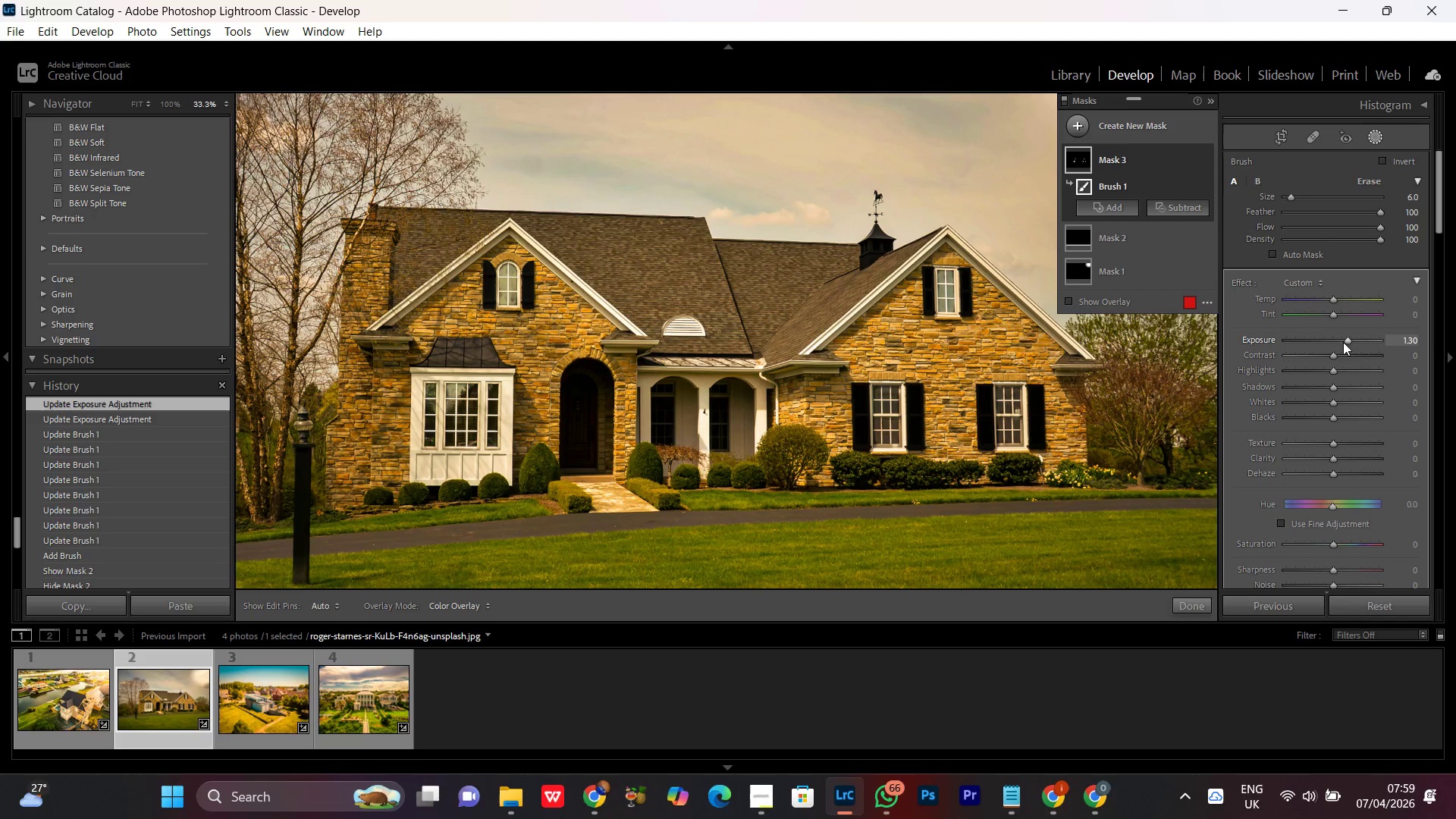 
left_click([1346, 338])
 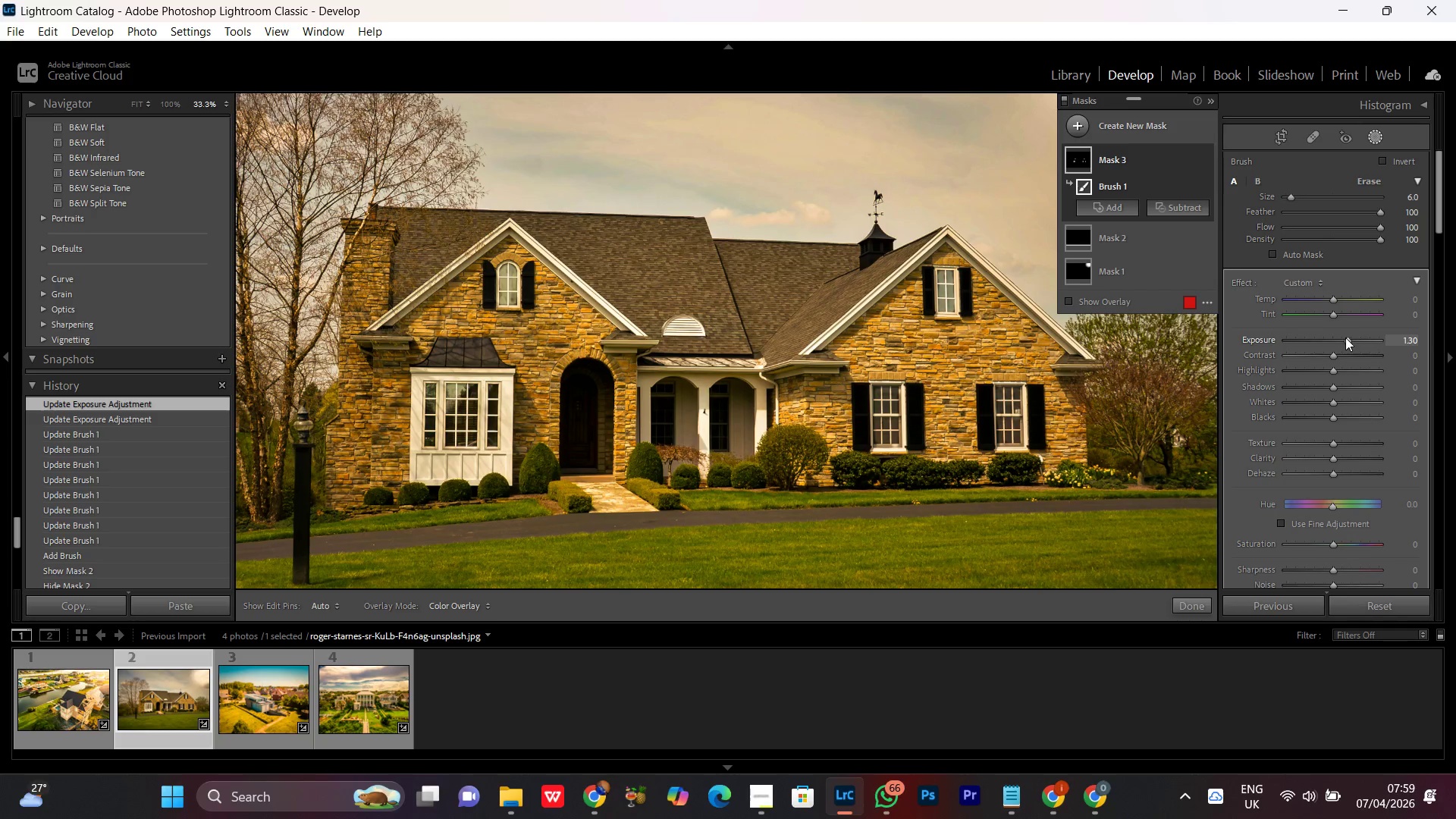 
scroll: coordinate [1345, 337], scroll_direction: up, amount: 1.0
 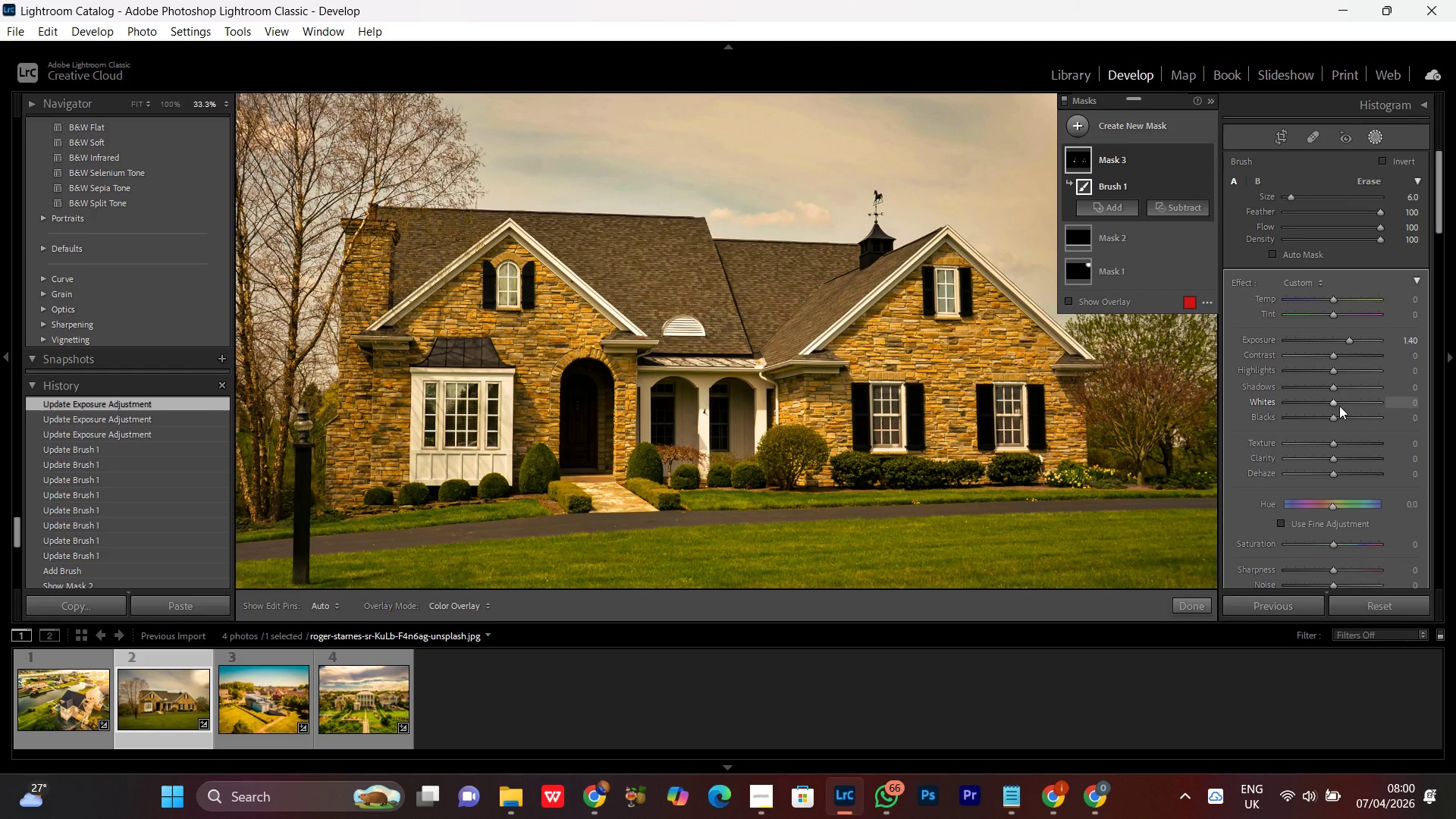 
wait(15.01)
 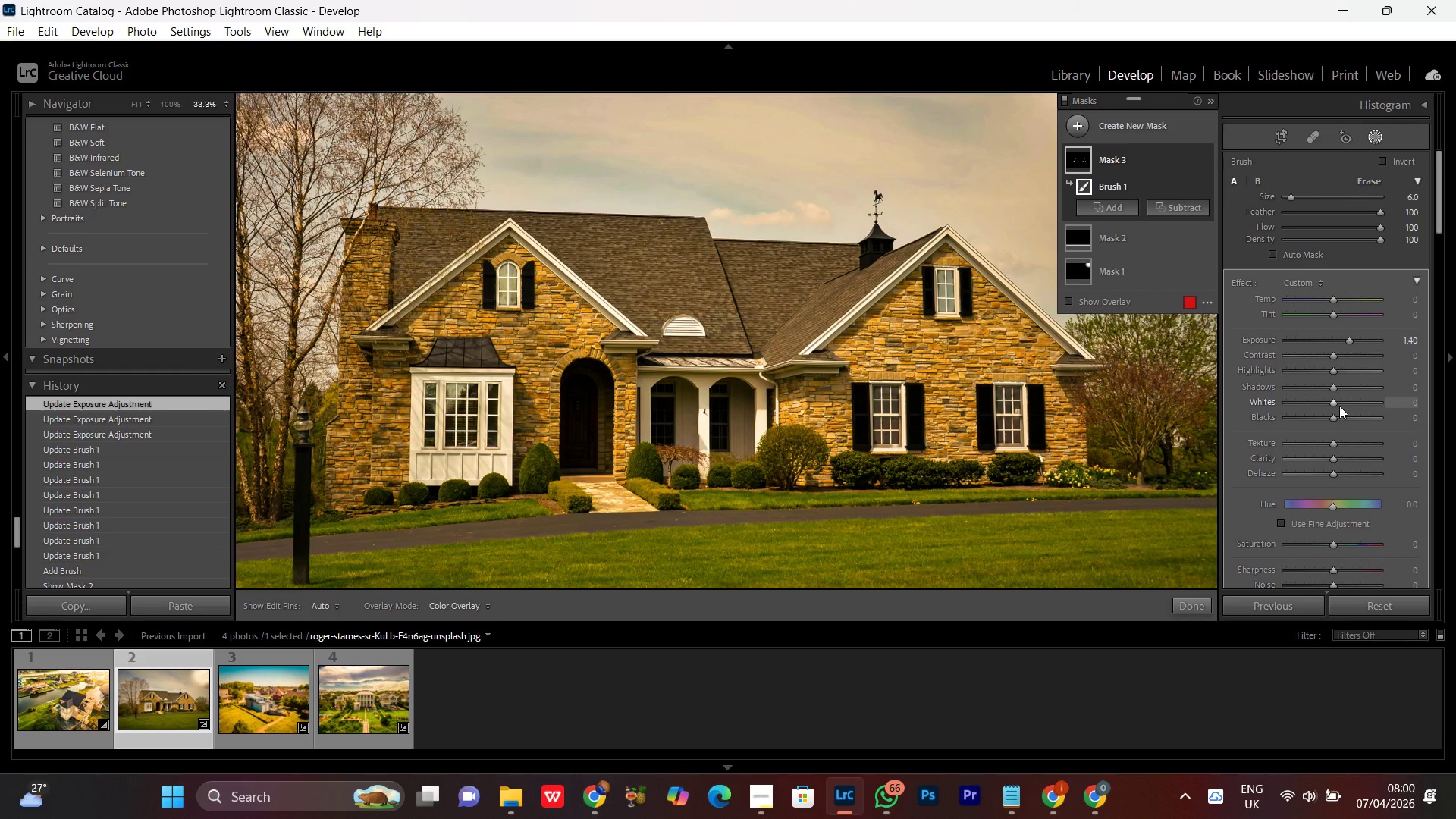 
left_click([1332, 297])
 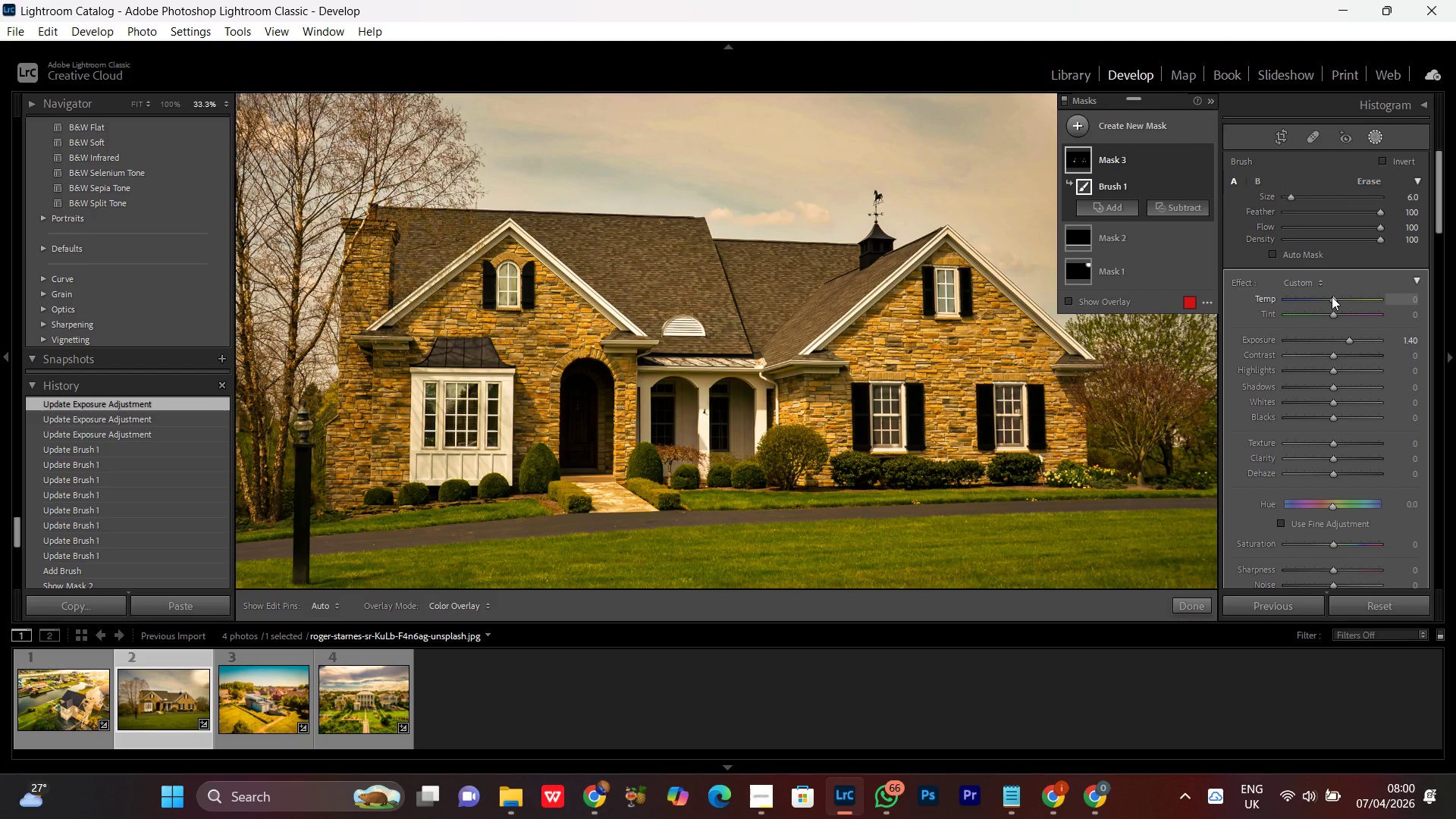 
scroll: coordinate [1332, 295], scroll_direction: up, amount: 21.0
 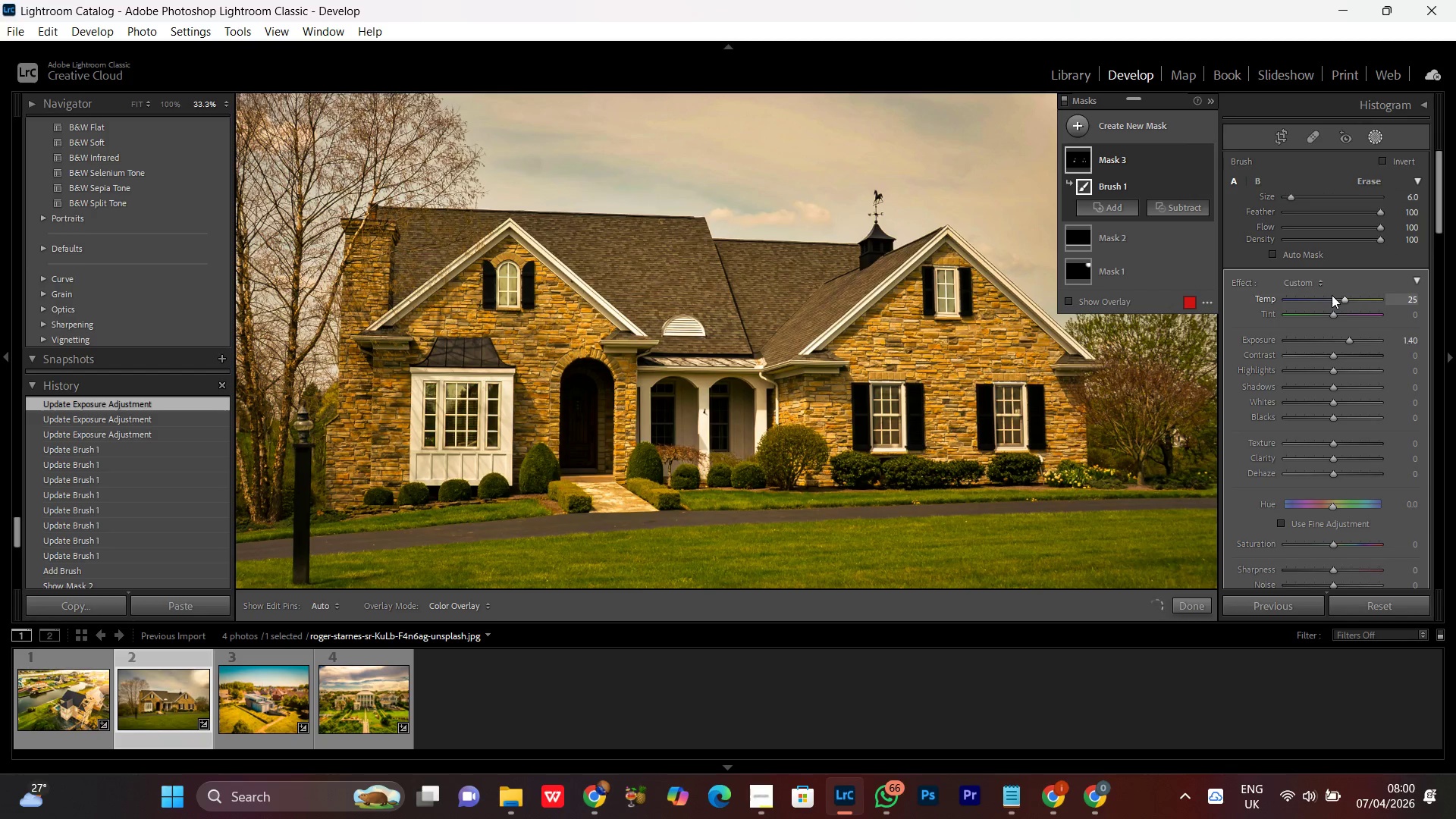 
scroll: coordinate [1332, 295], scroll_direction: down, amount: 2.0
 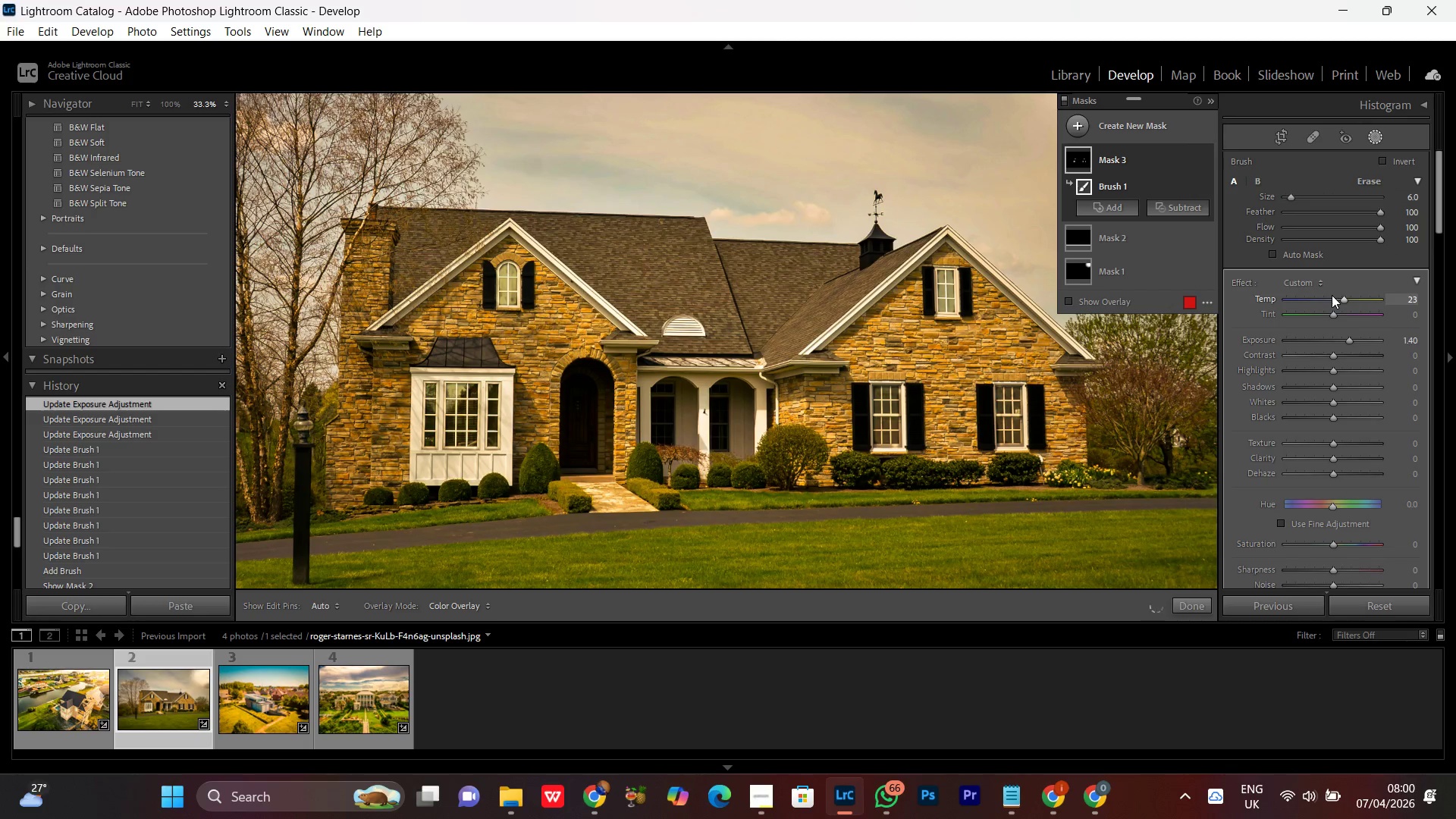 
scroll: coordinate [1332, 295], scroll_direction: up, amount: 3.0
 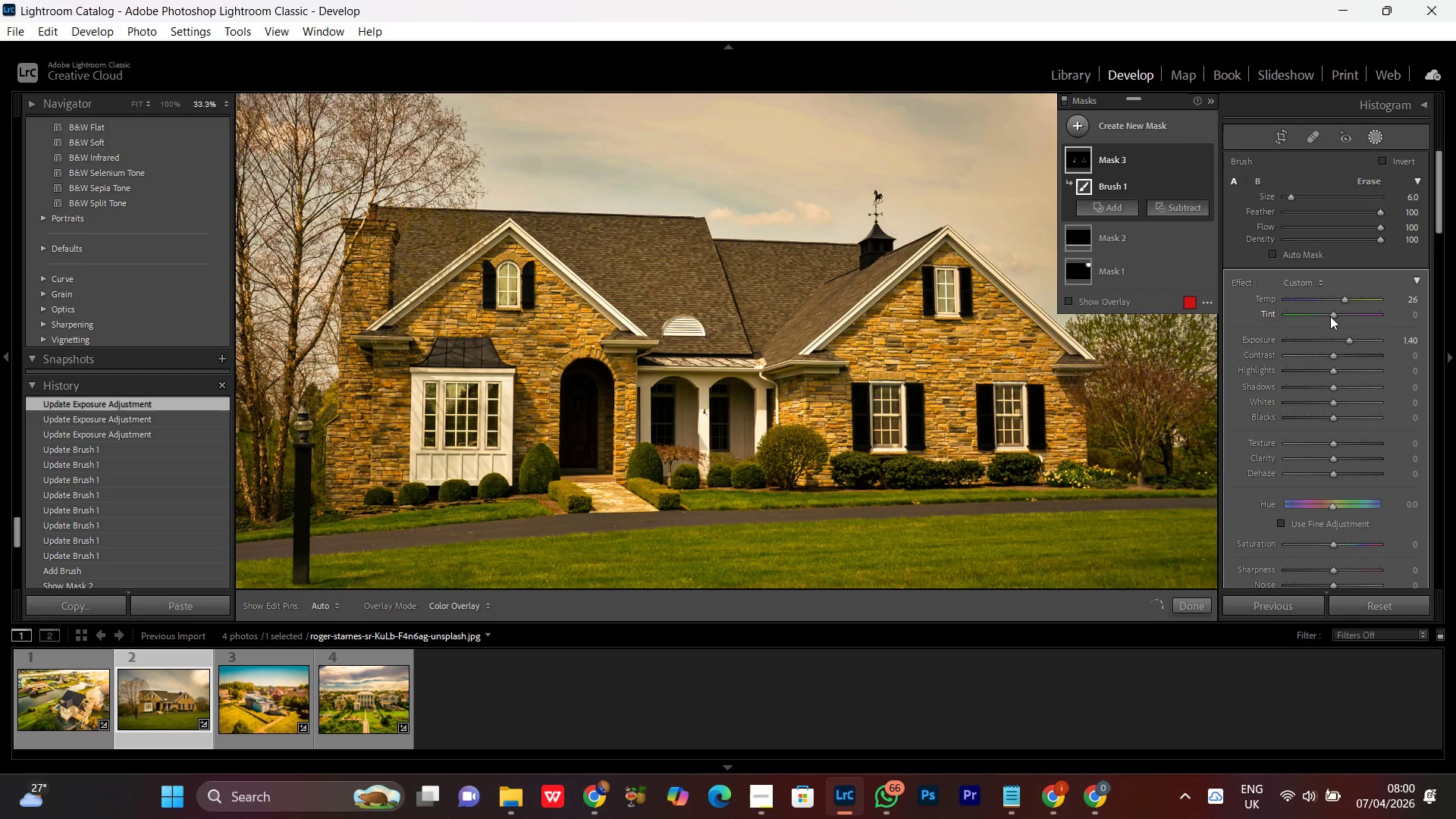 
left_click([1334, 315])
 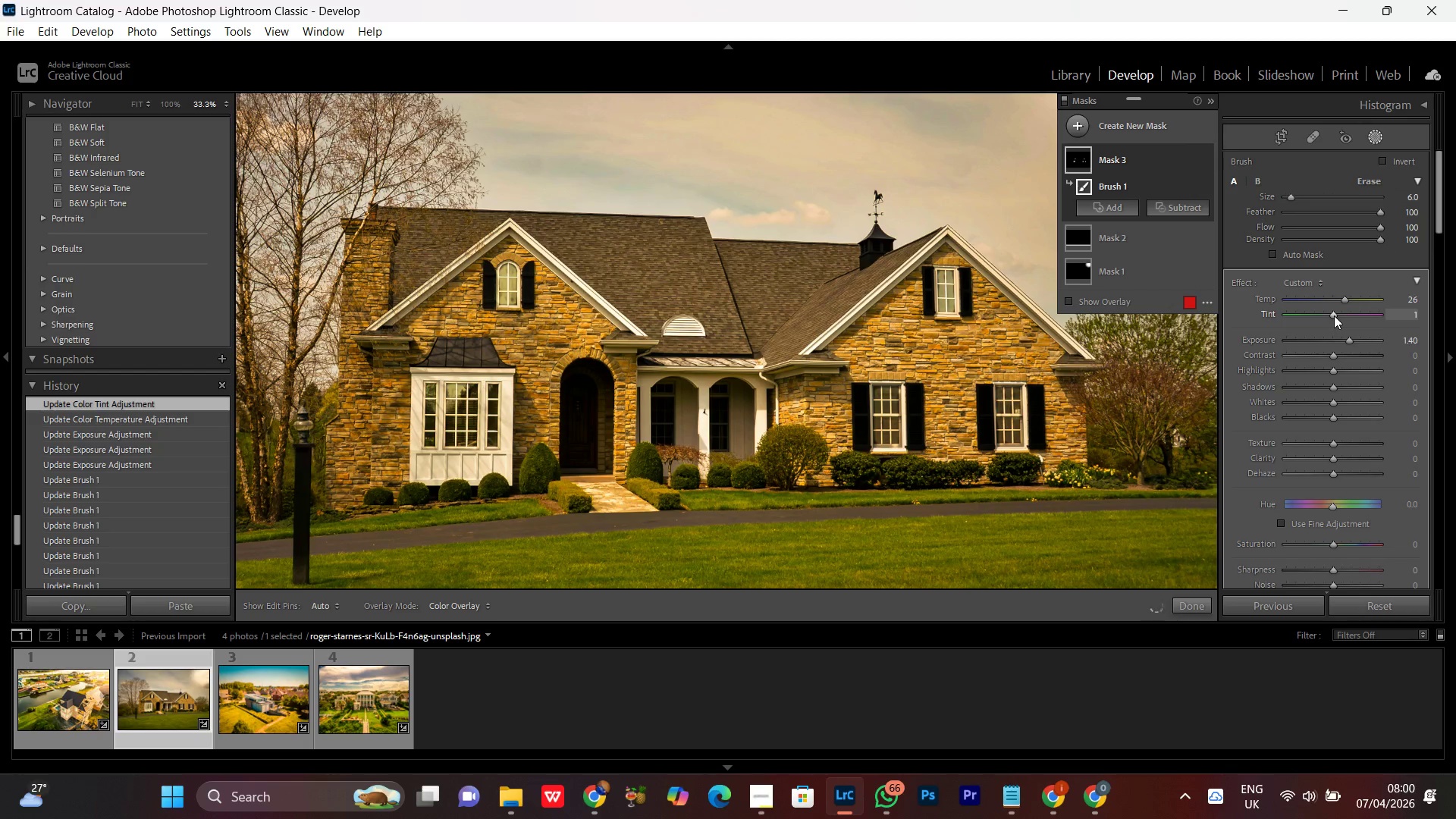 
scroll: coordinate [1335, 315], scroll_direction: up, amount: 7.0
 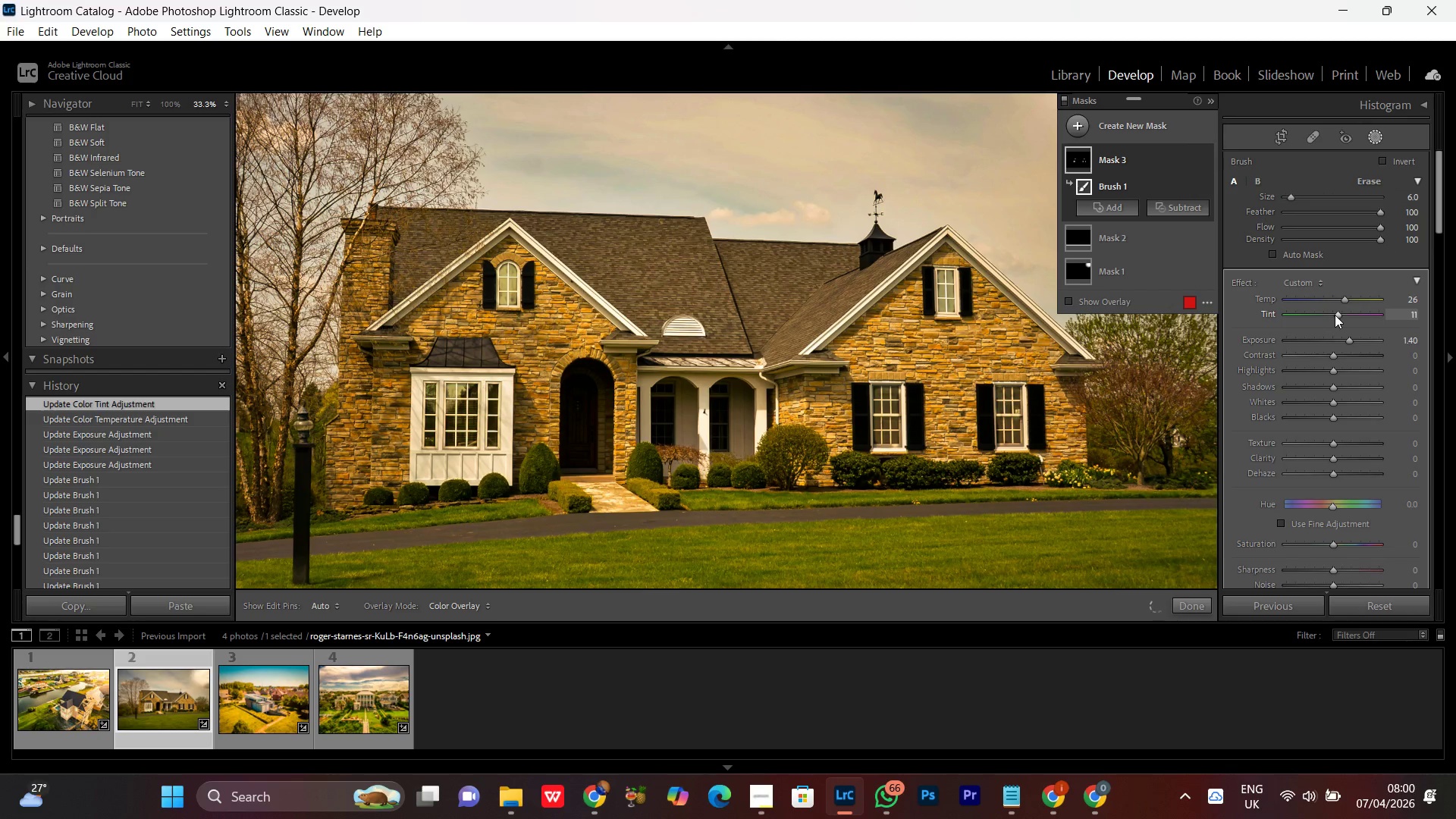 
scroll: coordinate [1335, 315], scroll_direction: down, amount: 1.0
 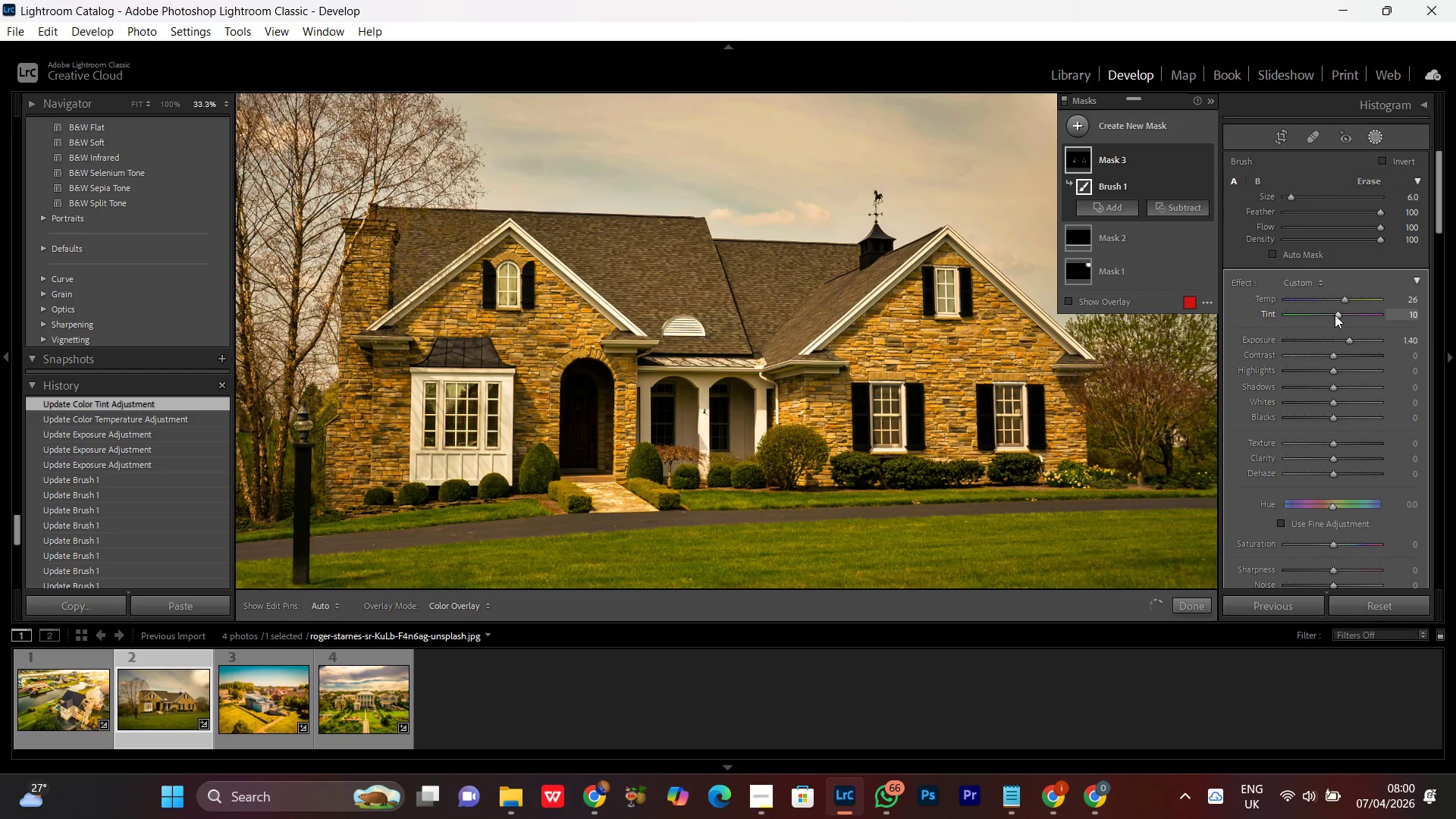 
scroll: coordinate [1335, 315], scroll_direction: up, amount: 1.0
 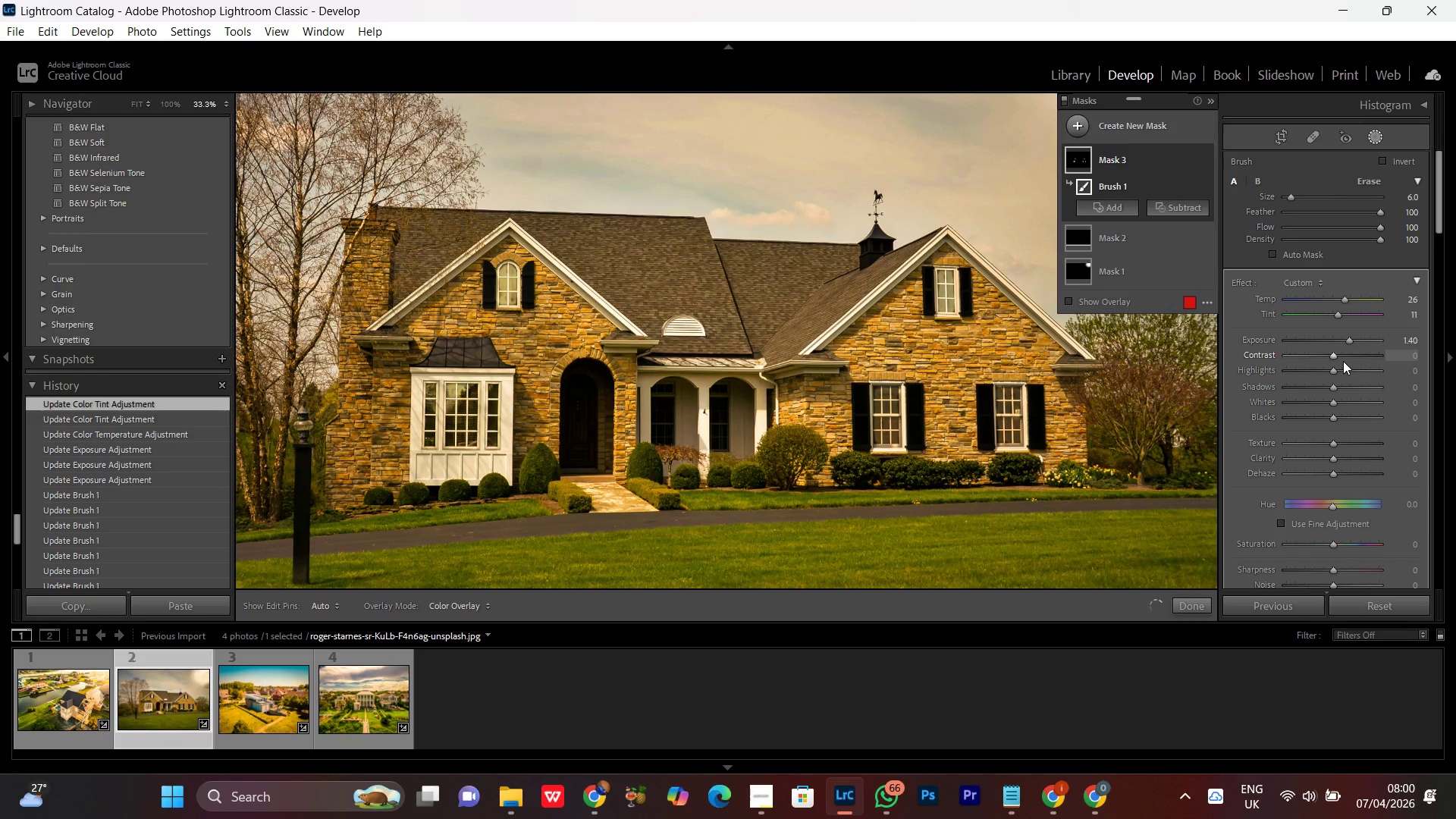 
left_click([1332, 355])
 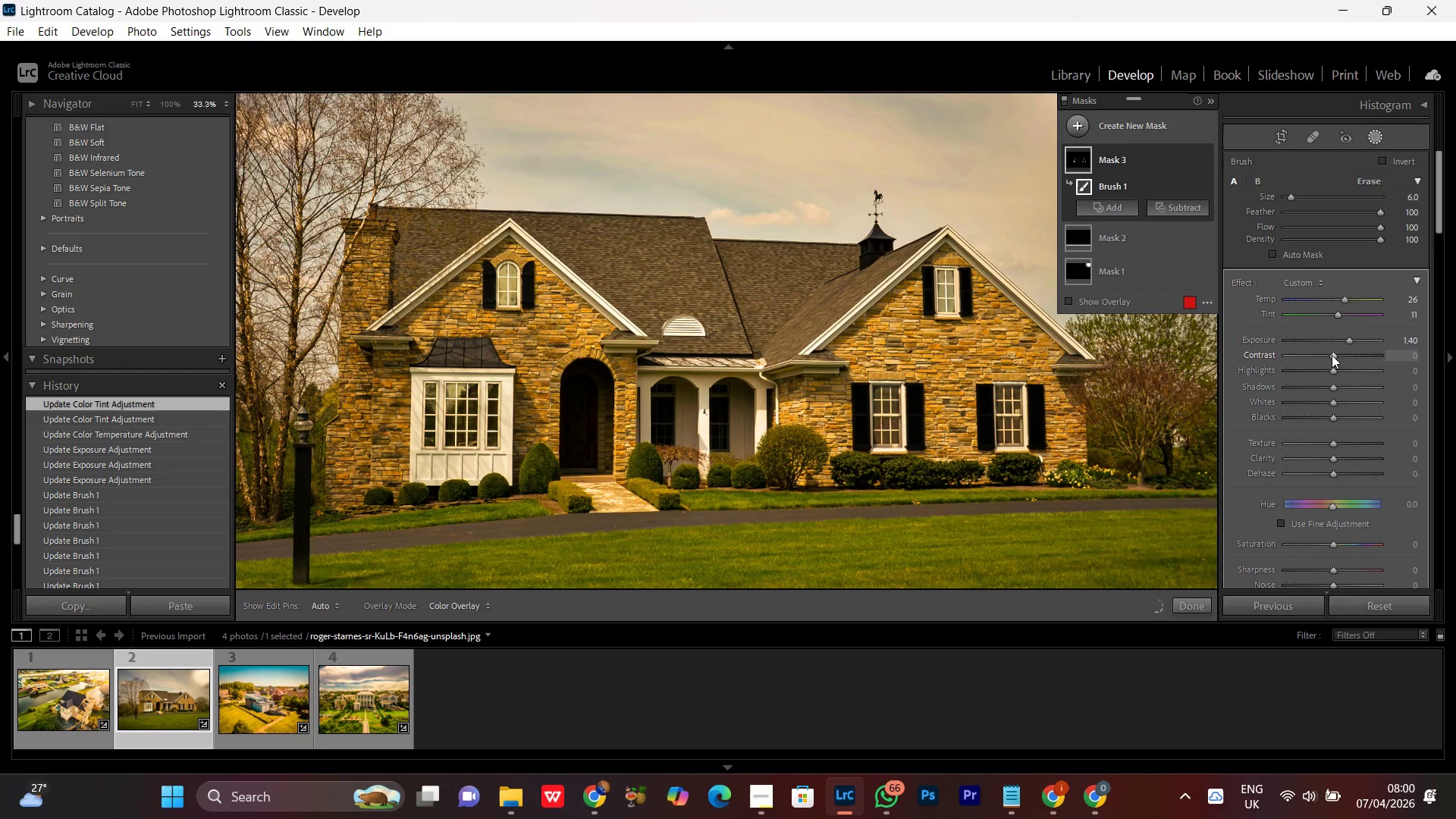 
scroll: coordinate [1330, 350], scroll_direction: up, amount: 8.0
 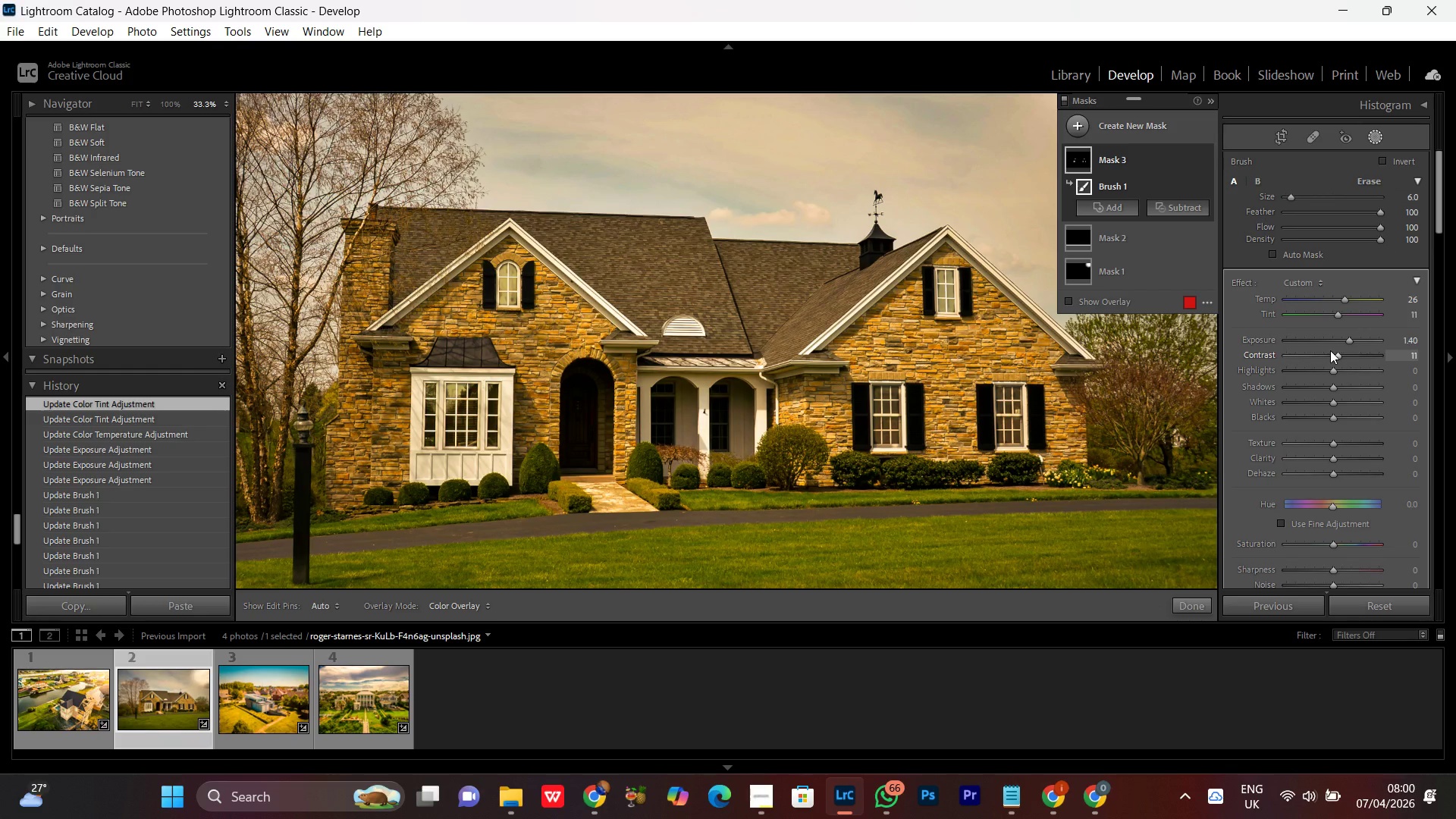 
scroll: coordinate [1330, 350], scroll_direction: down, amount: 3.0
 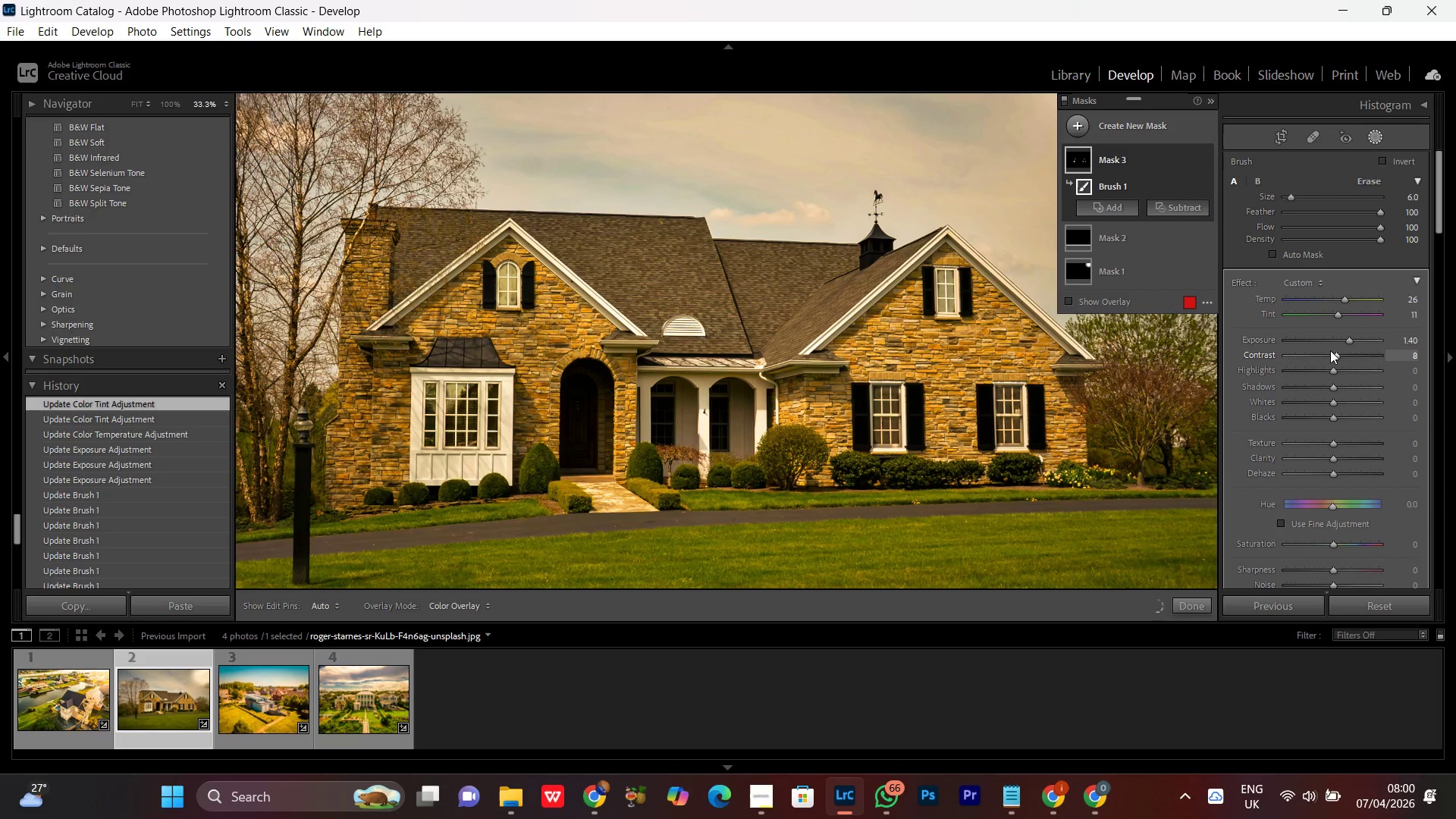 
scroll: coordinate [1330, 350], scroll_direction: up, amount: 1.0
 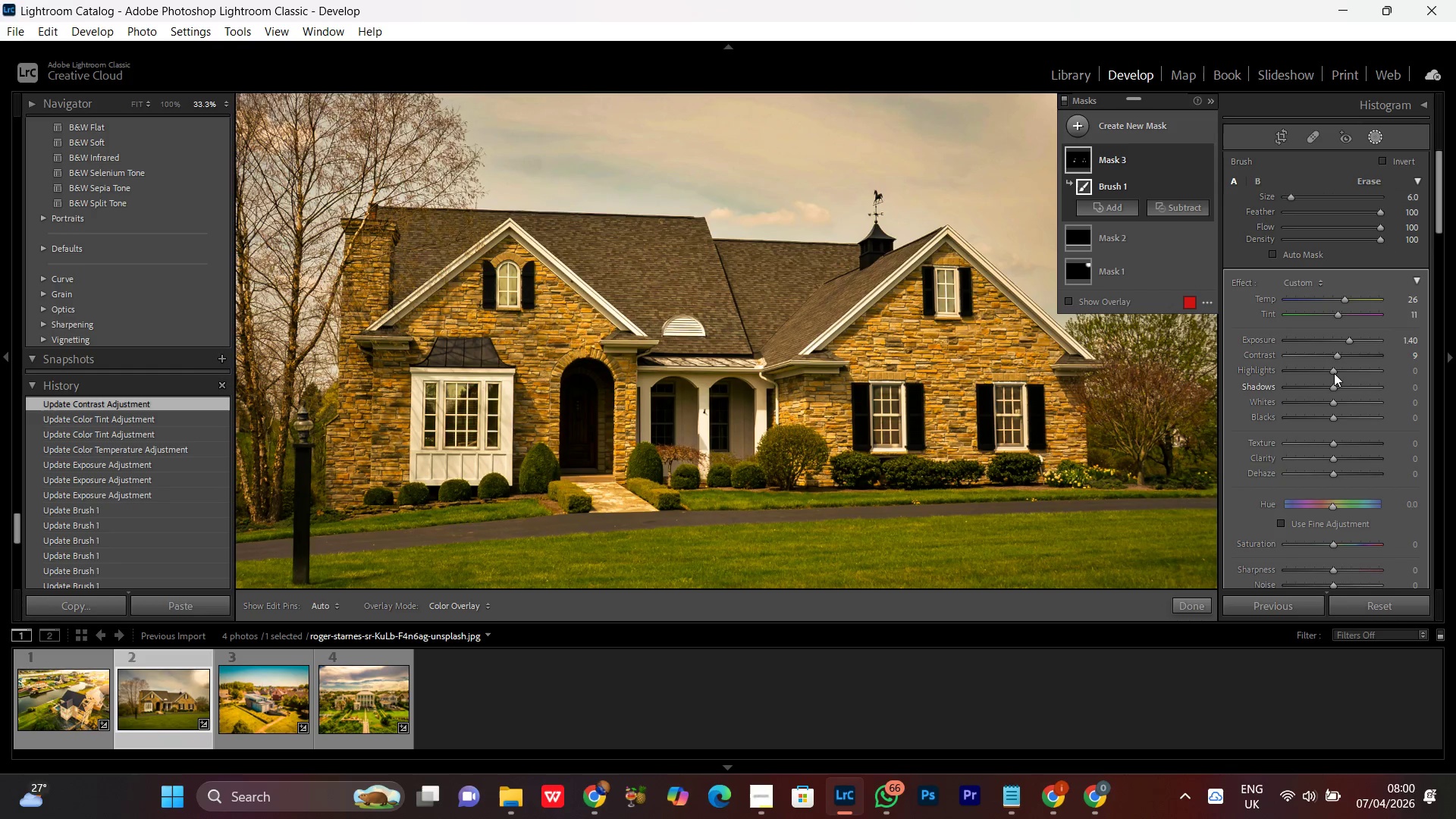 
left_click([1334, 373])
 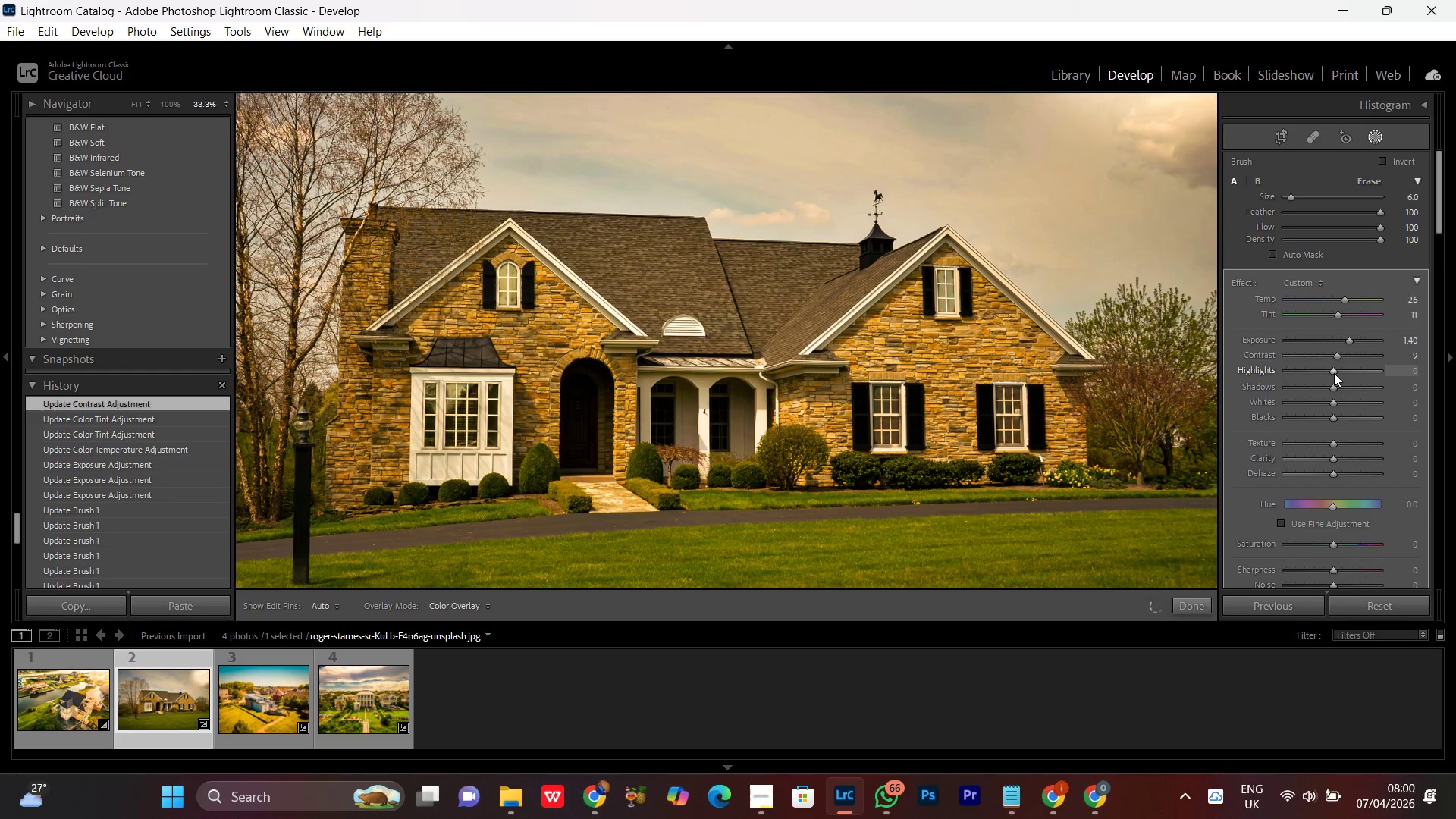 
scroll: coordinate [1332, 373], scroll_direction: up, amount: 33.0
 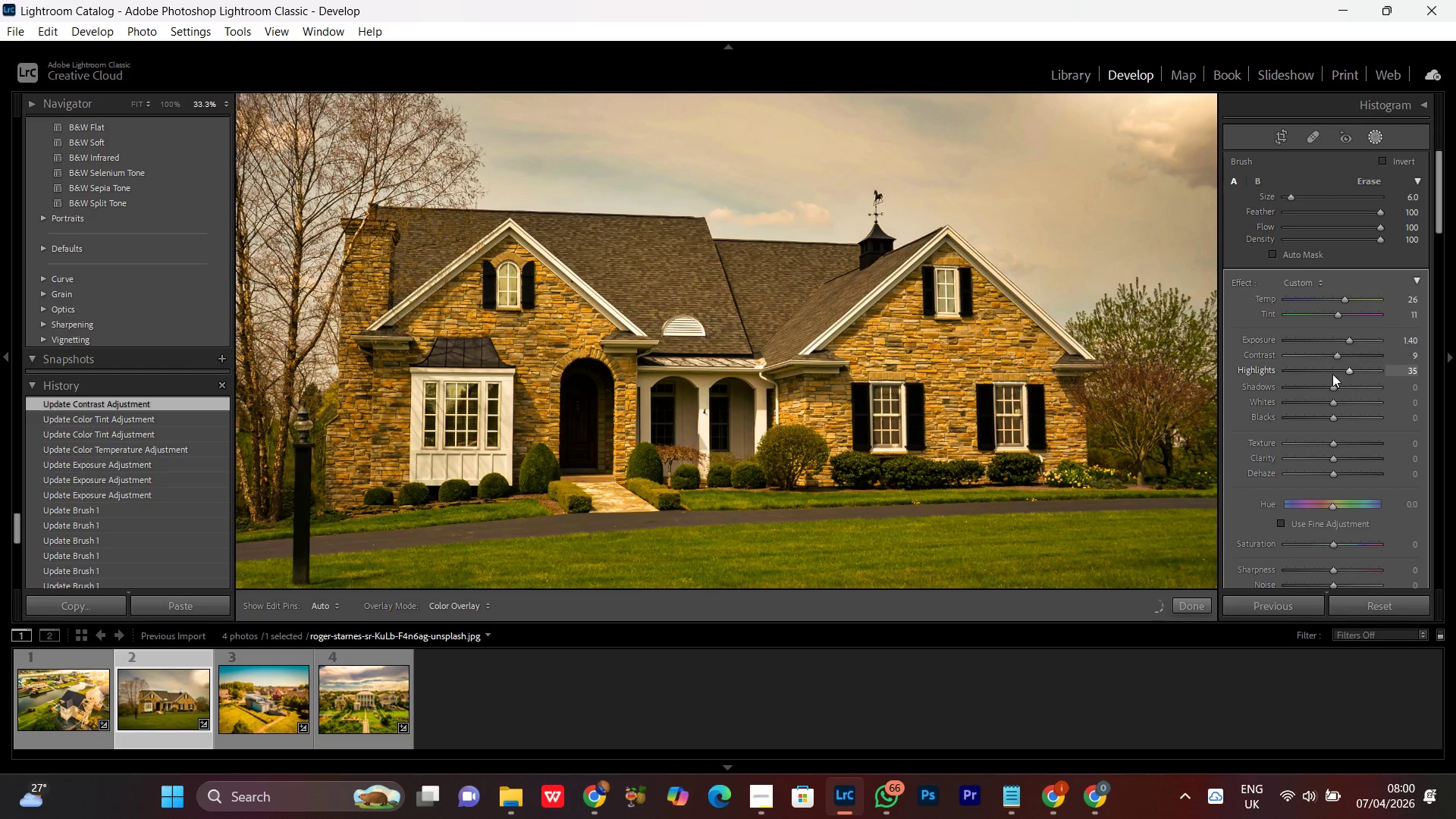 
scroll: coordinate [1332, 374], scroll_direction: down, amount: 2.0
 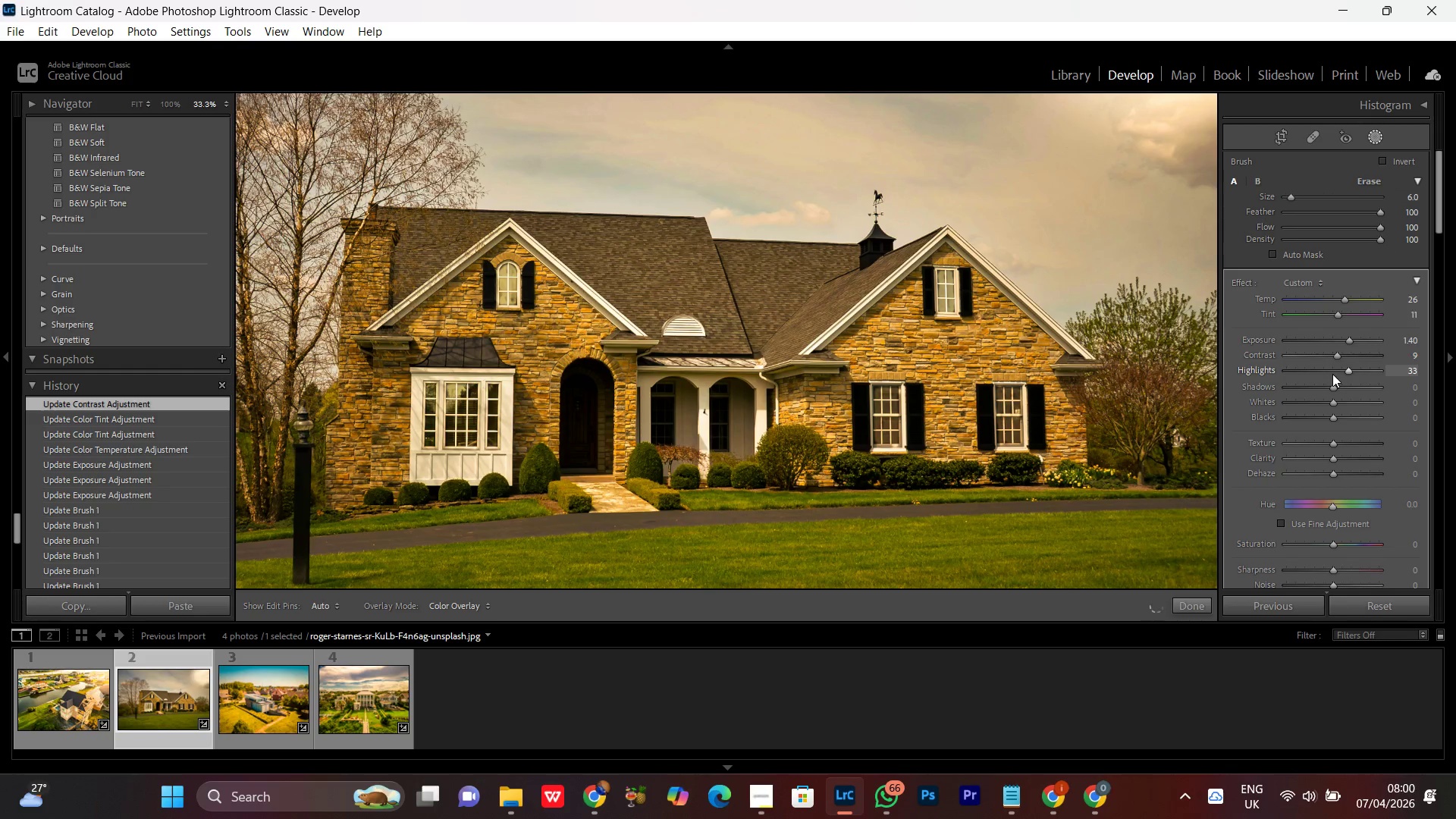 
scroll: coordinate [1332, 374], scroll_direction: up, amount: 1.0
 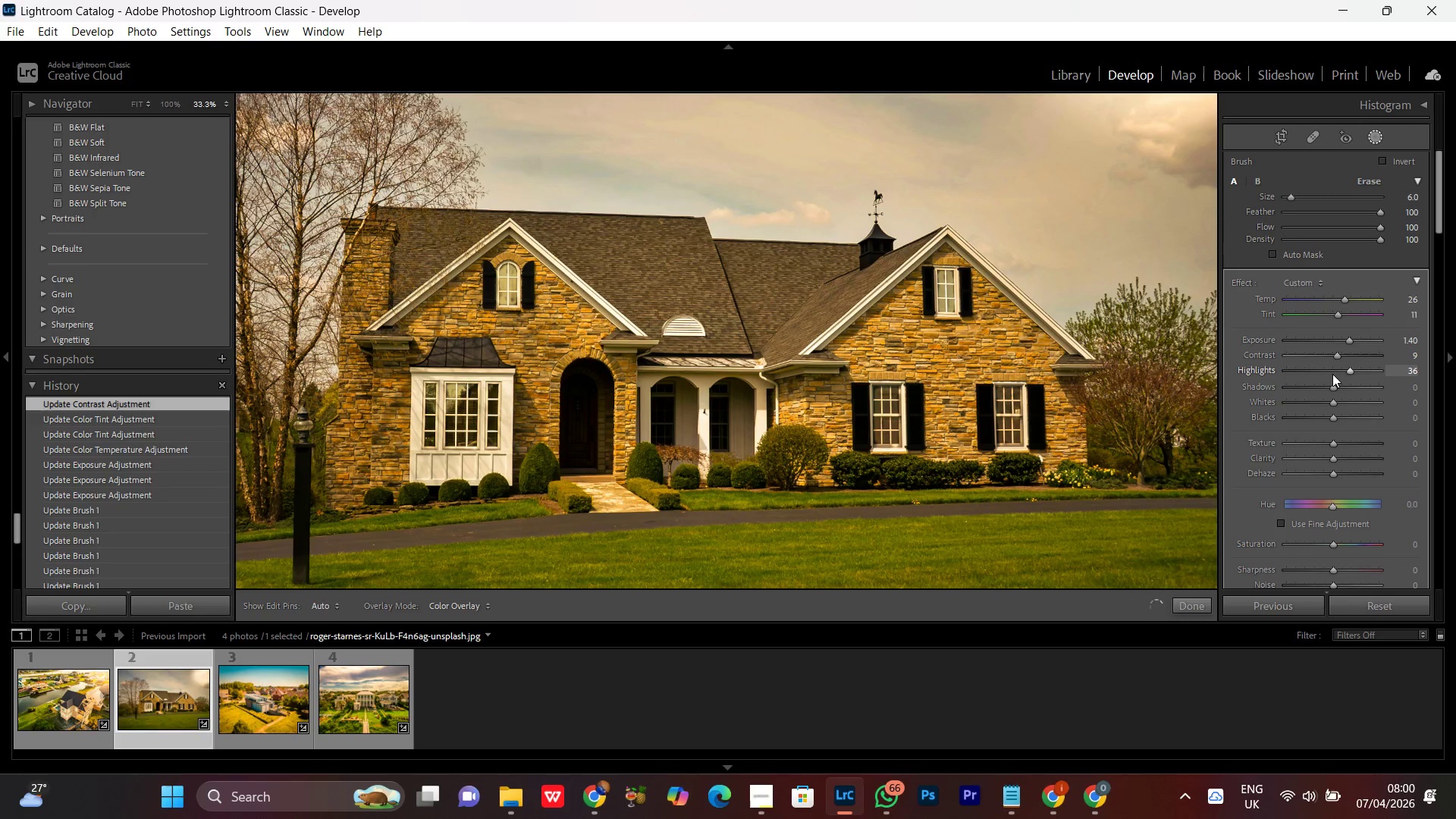 
scroll: coordinate [1332, 374], scroll_direction: down, amount: 3.0
 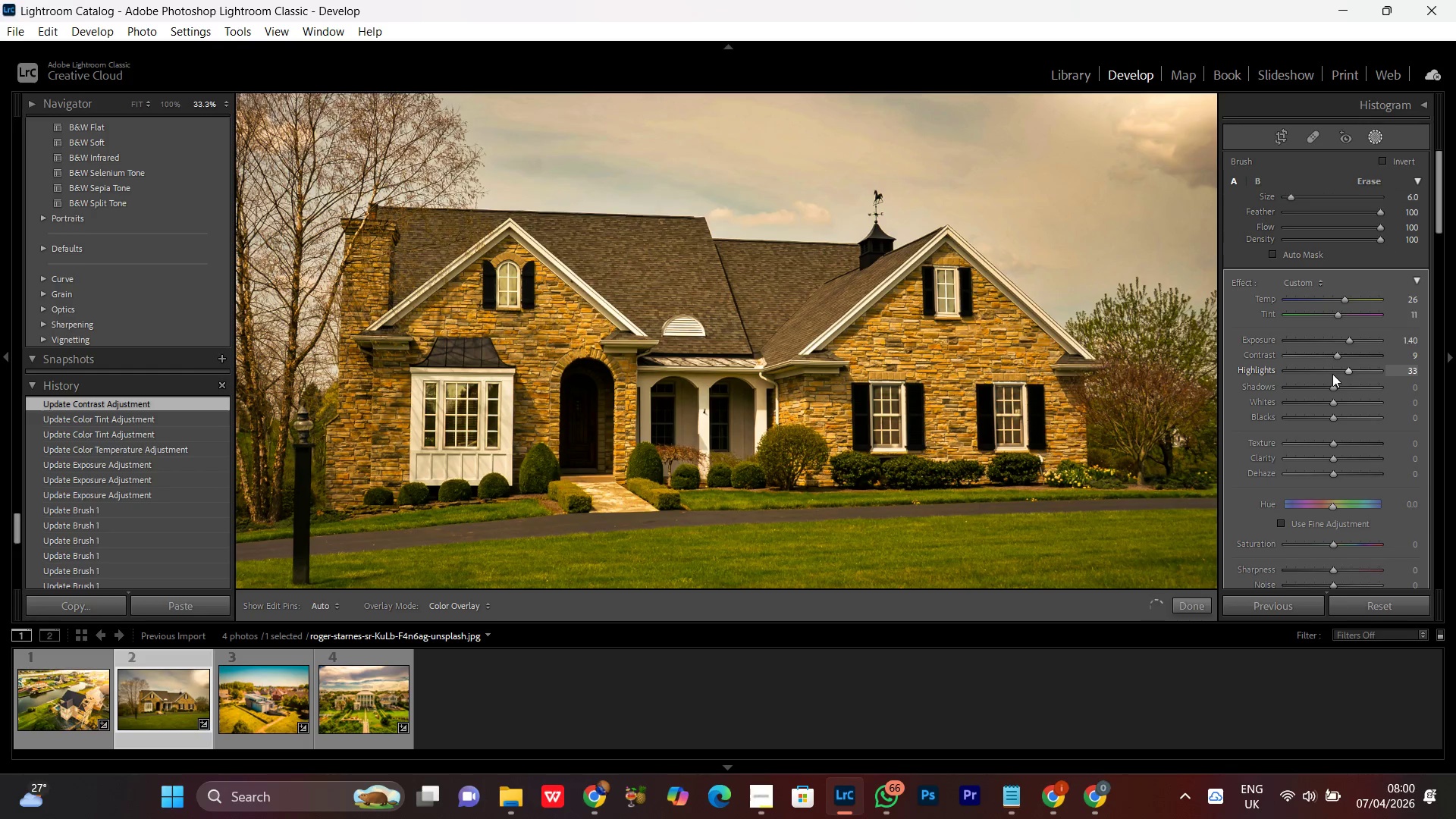 
scroll: coordinate [1332, 374], scroll_direction: up, amount: 1.0
 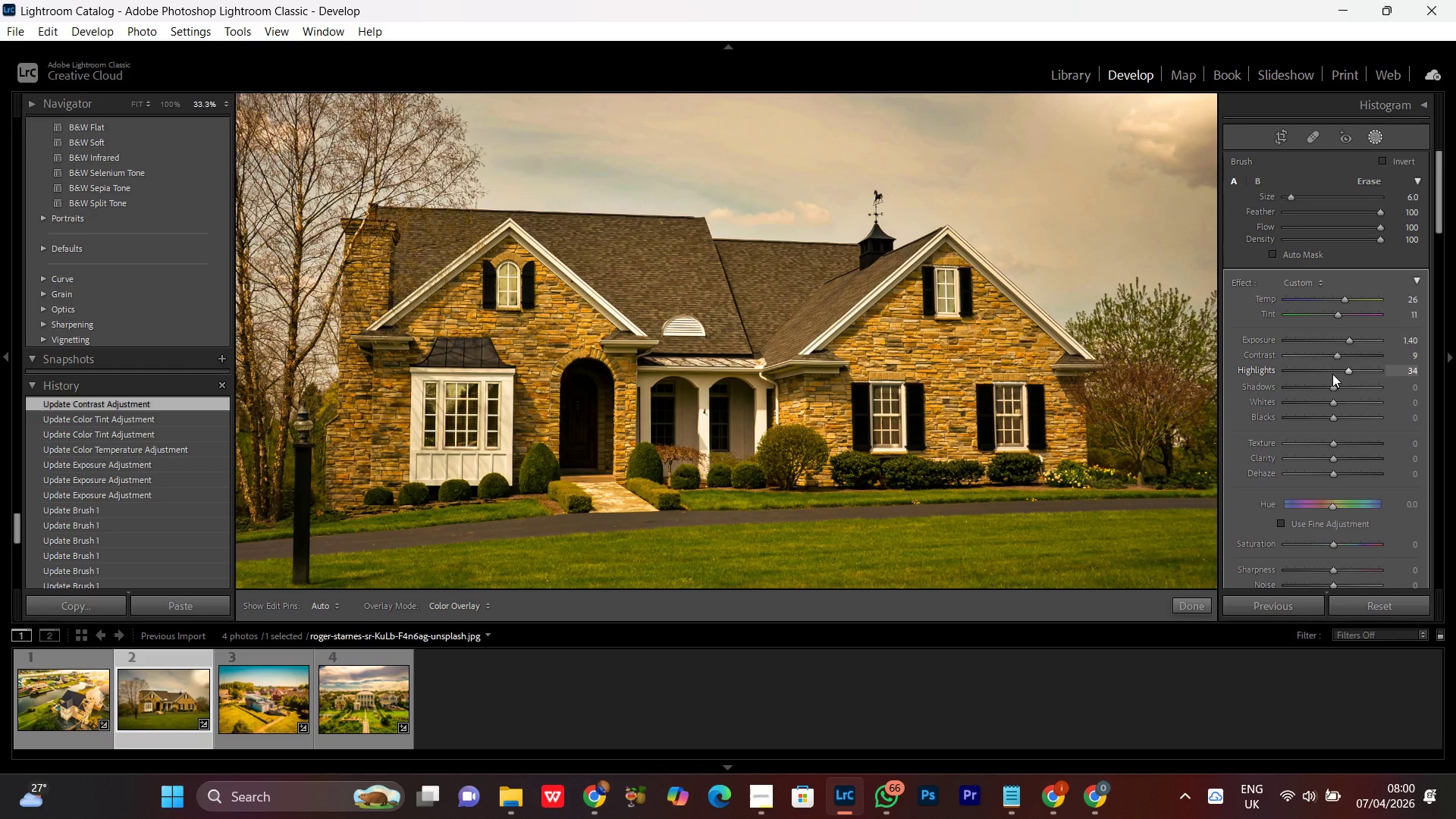 
scroll: coordinate [1332, 374], scroll_direction: down, amount: 2.0
 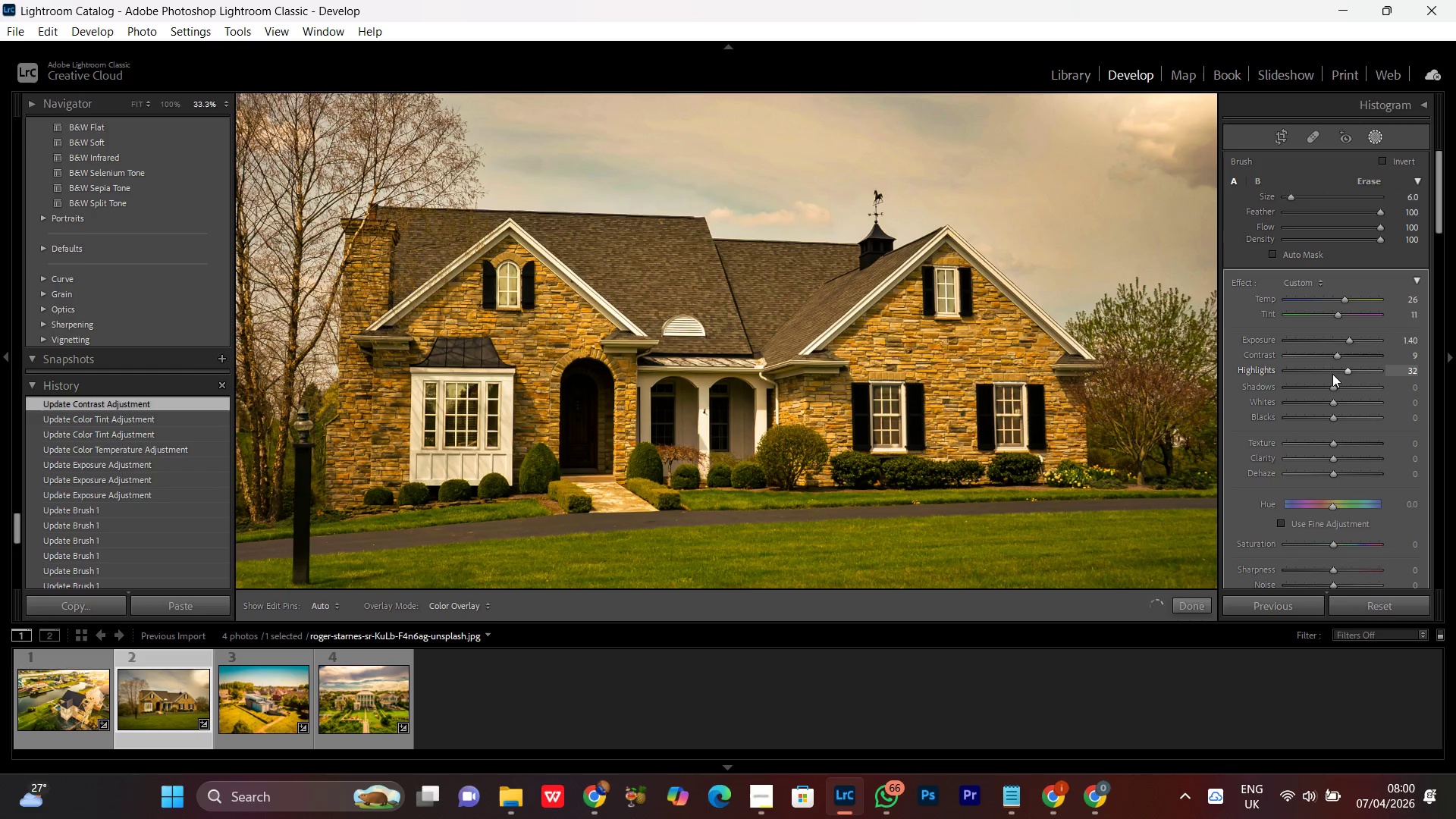 
scroll: coordinate [1332, 374], scroll_direction: up, amount: 1.0
 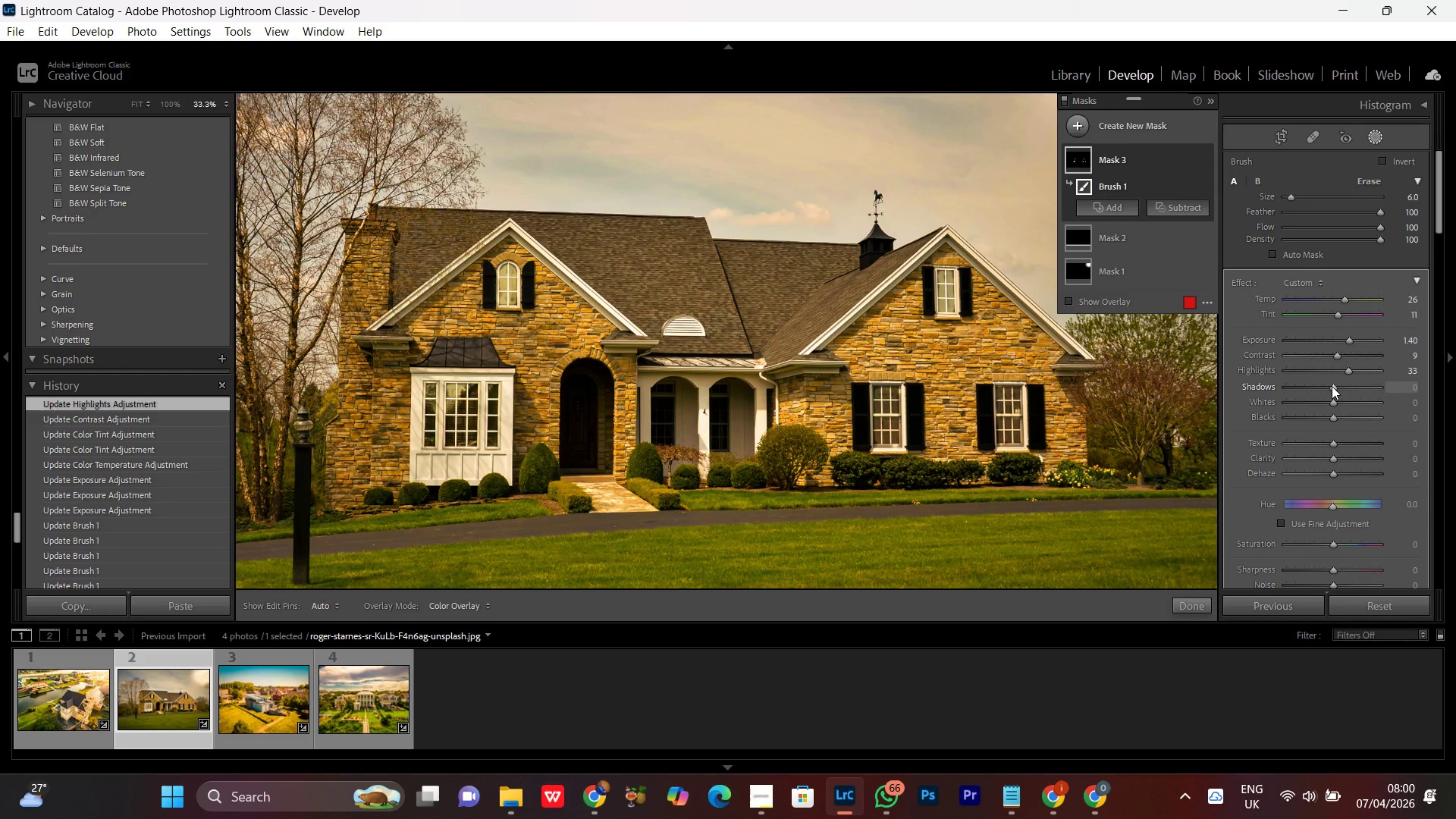 
wait(8.48)
 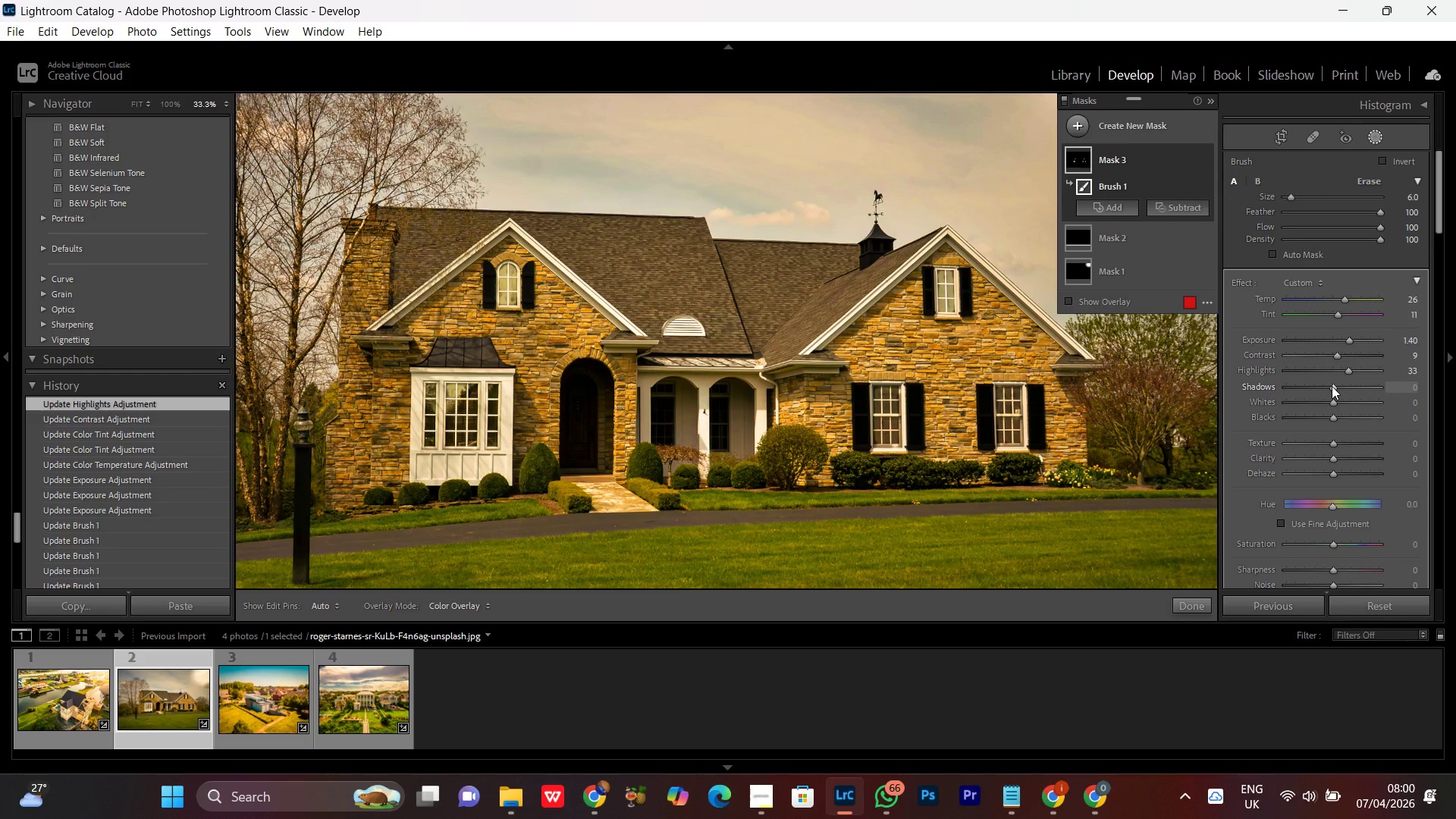 
left_click([1332, 388])
 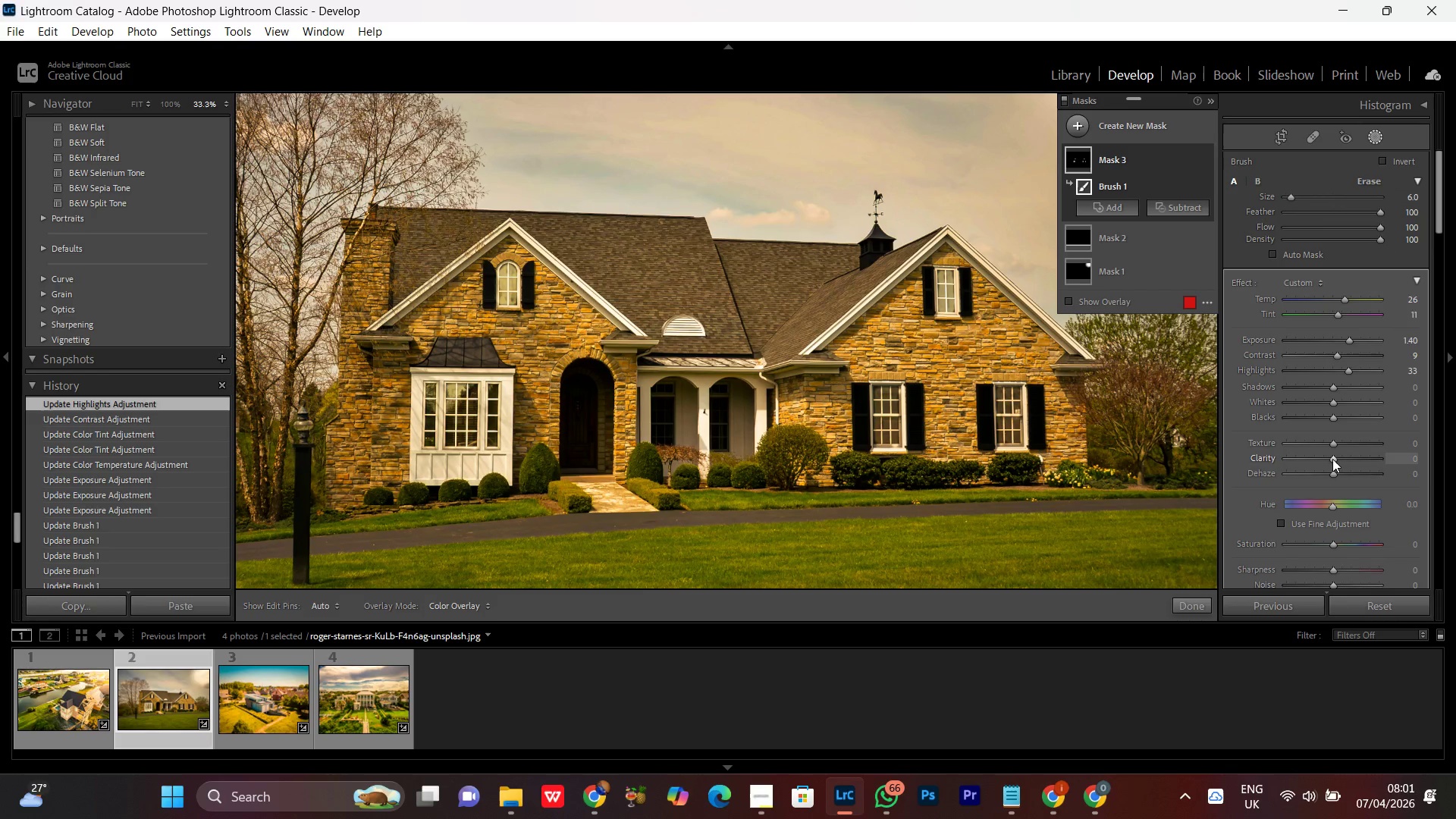 
left_click([1332, 459])
 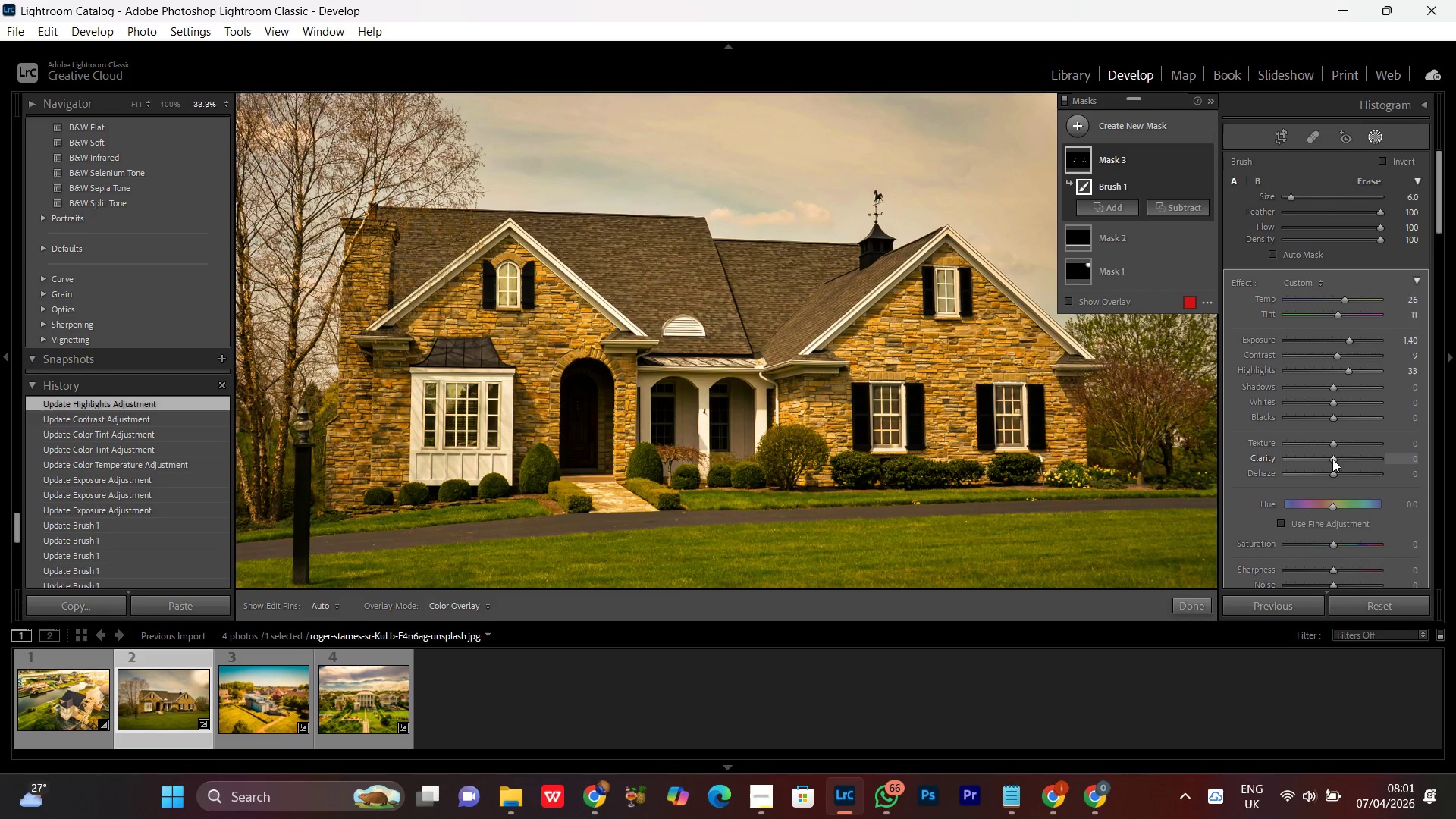 
scroll: coordinate [1330, 457], scroll_direction: down, amount: 14.0
 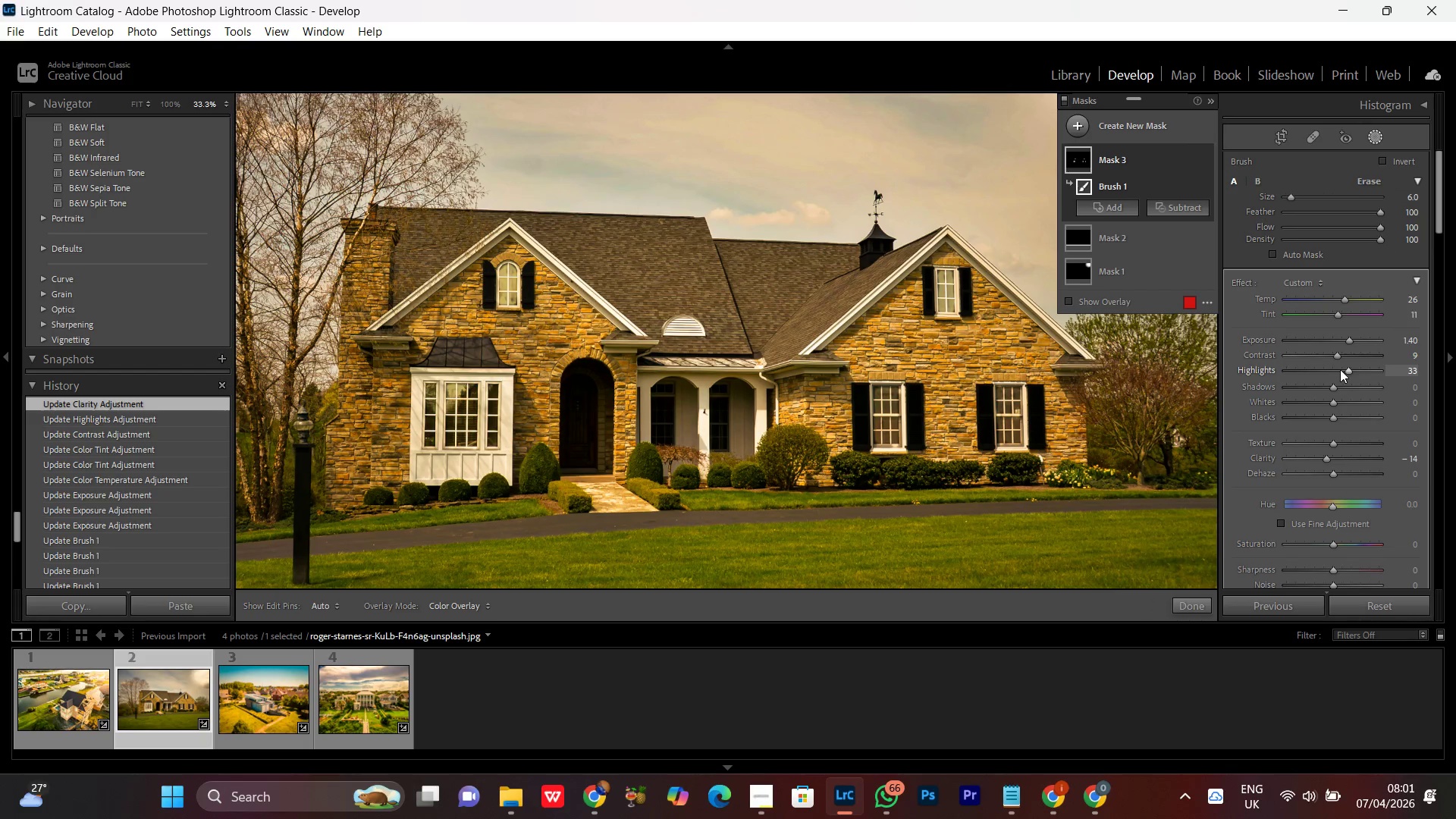 
left_click([1352, 337])
 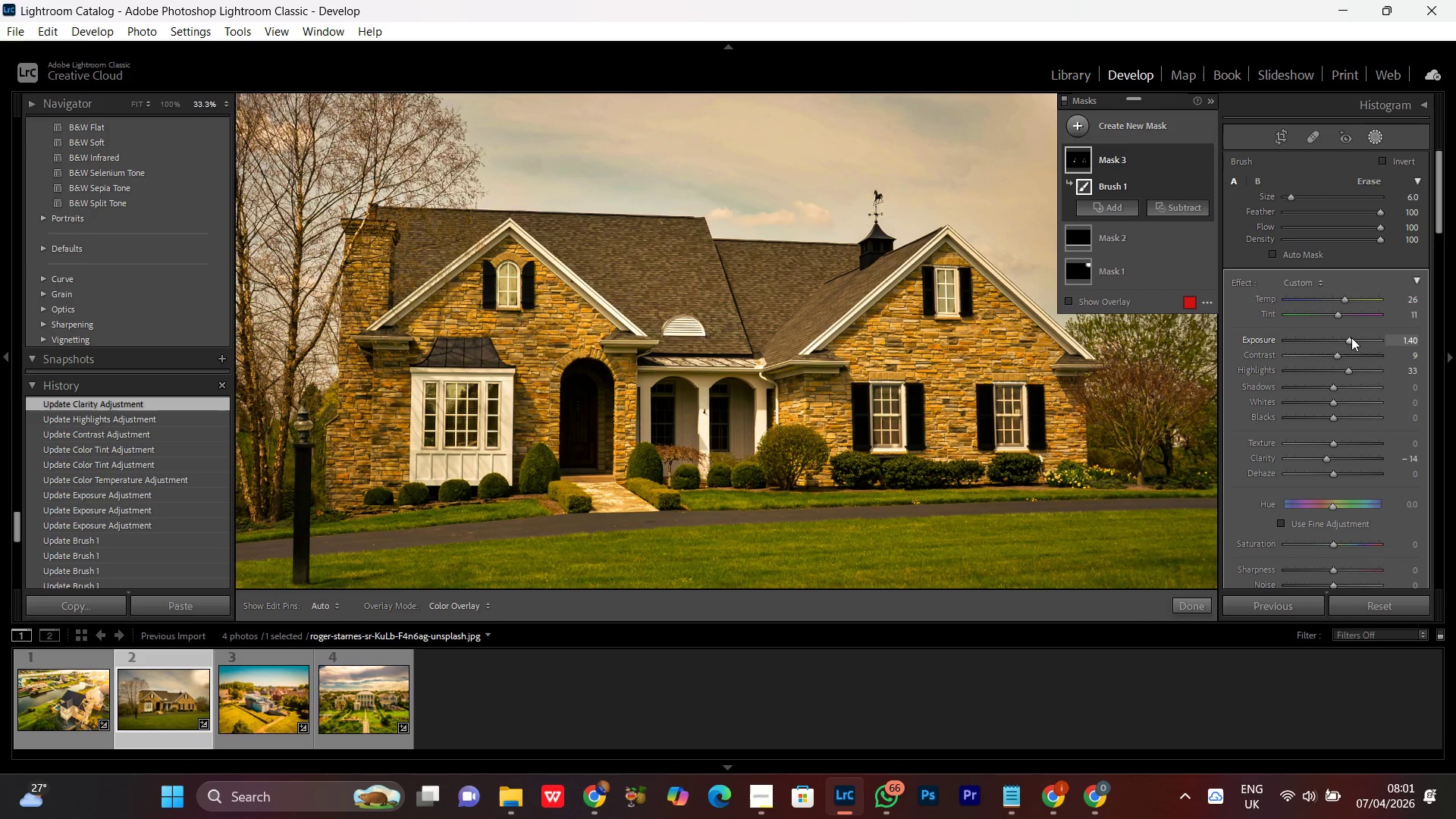 
scroll: coordinate [1351, 337], scroll_direction: up, amount: 4.0
 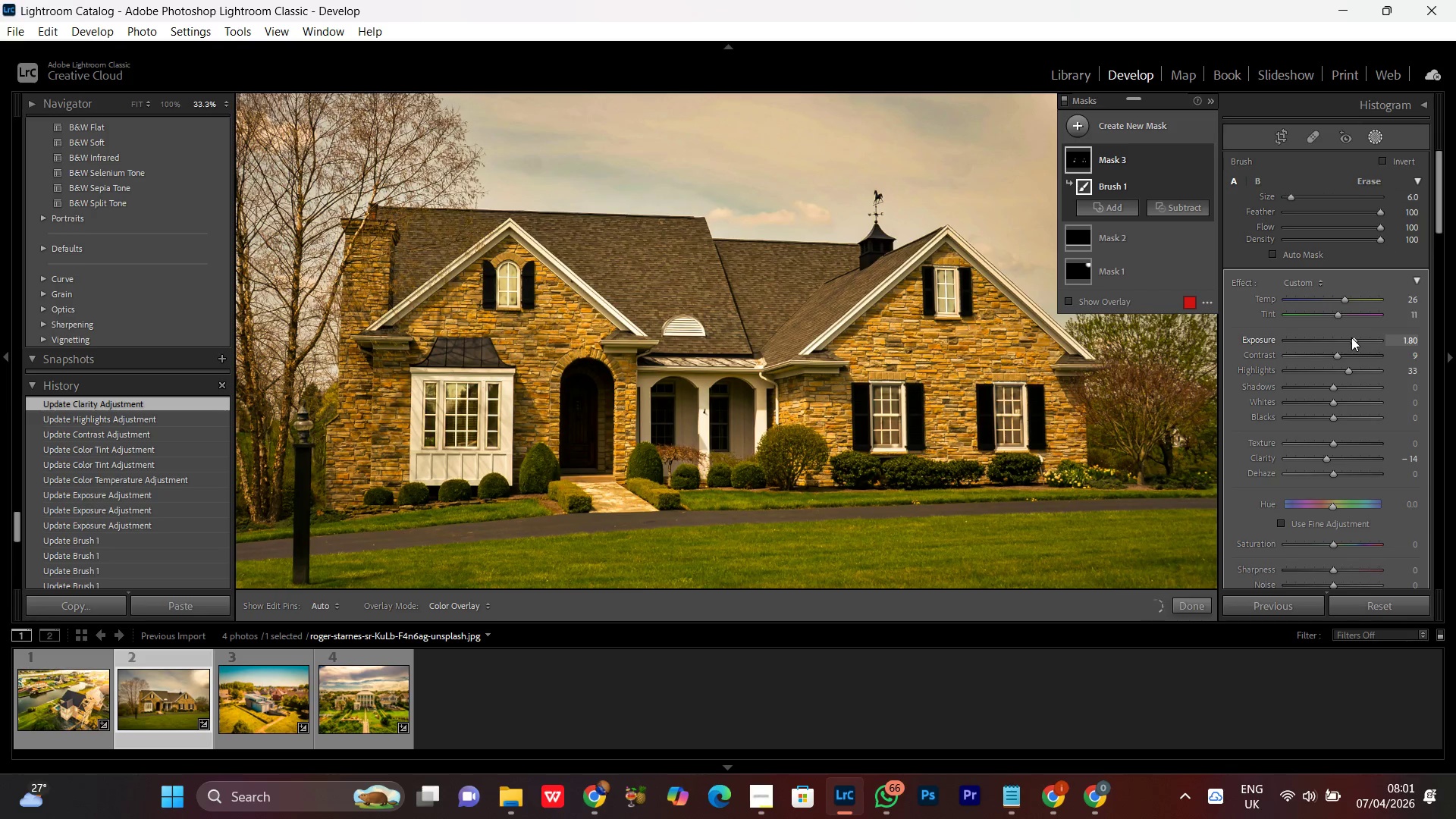 
scroll: coordinate [1351, 337], scroll_direction: down, amount: 2.0
 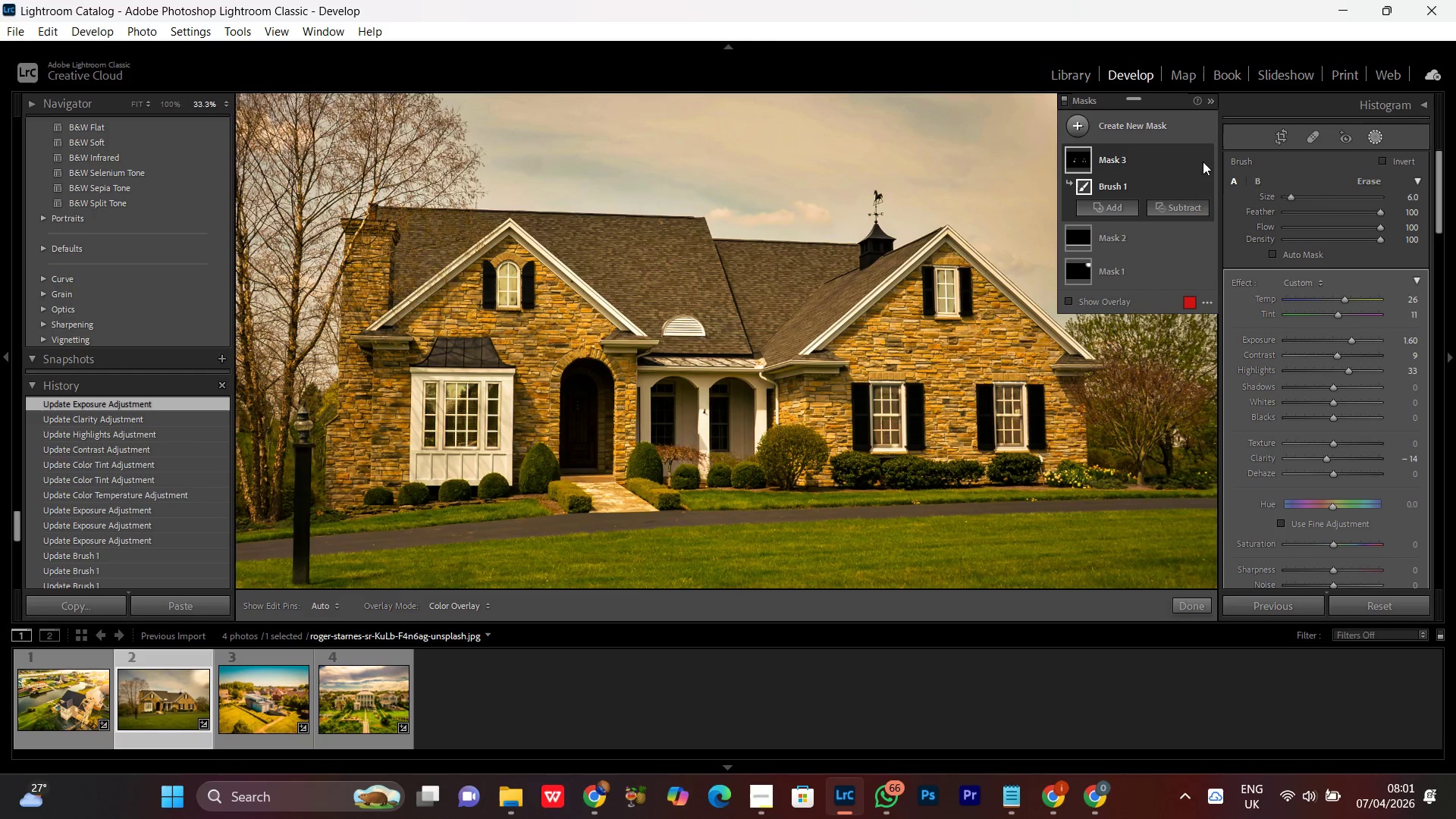 
left_click([1203, 160])
 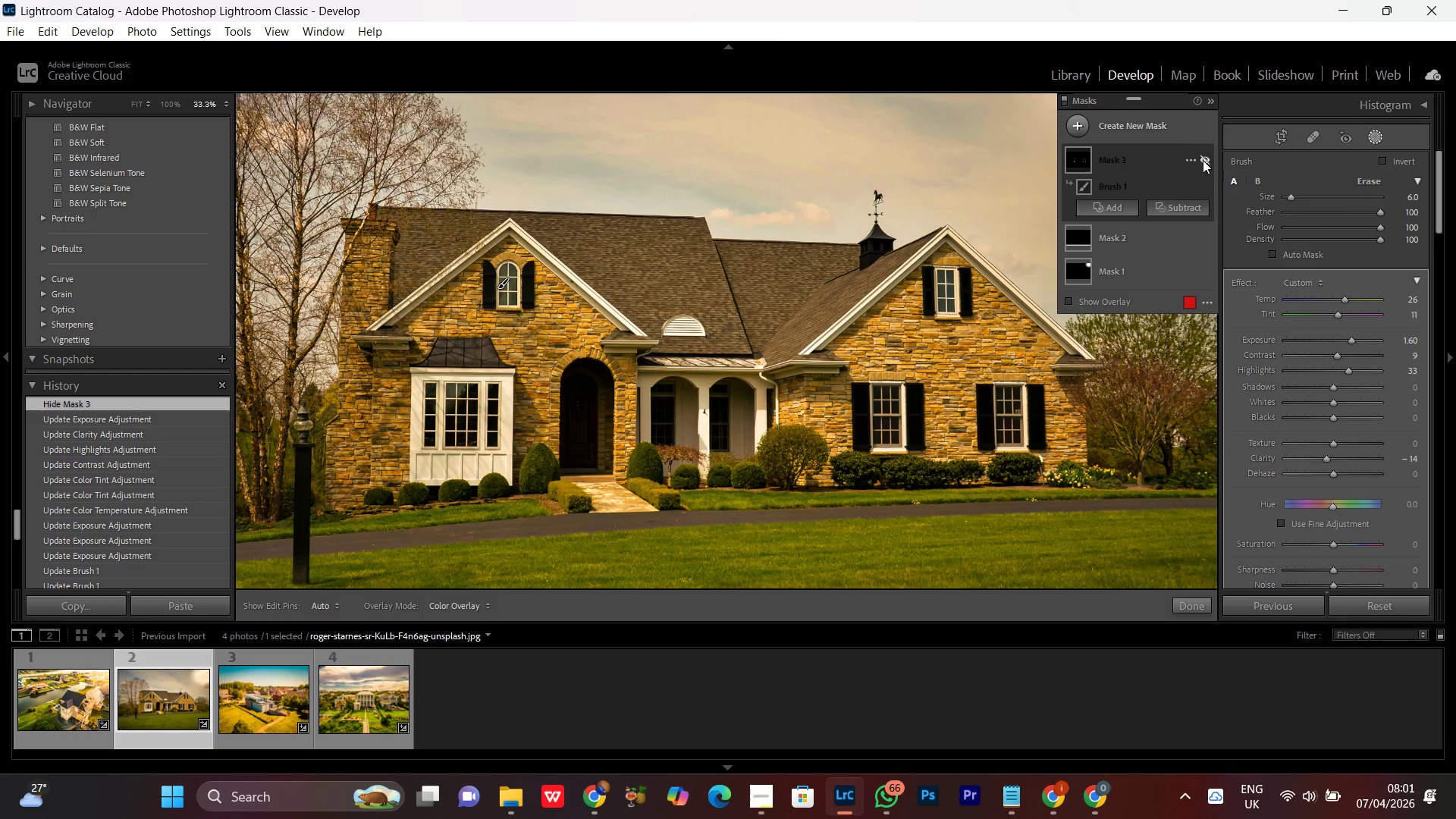 
left_click([1203, 160])
 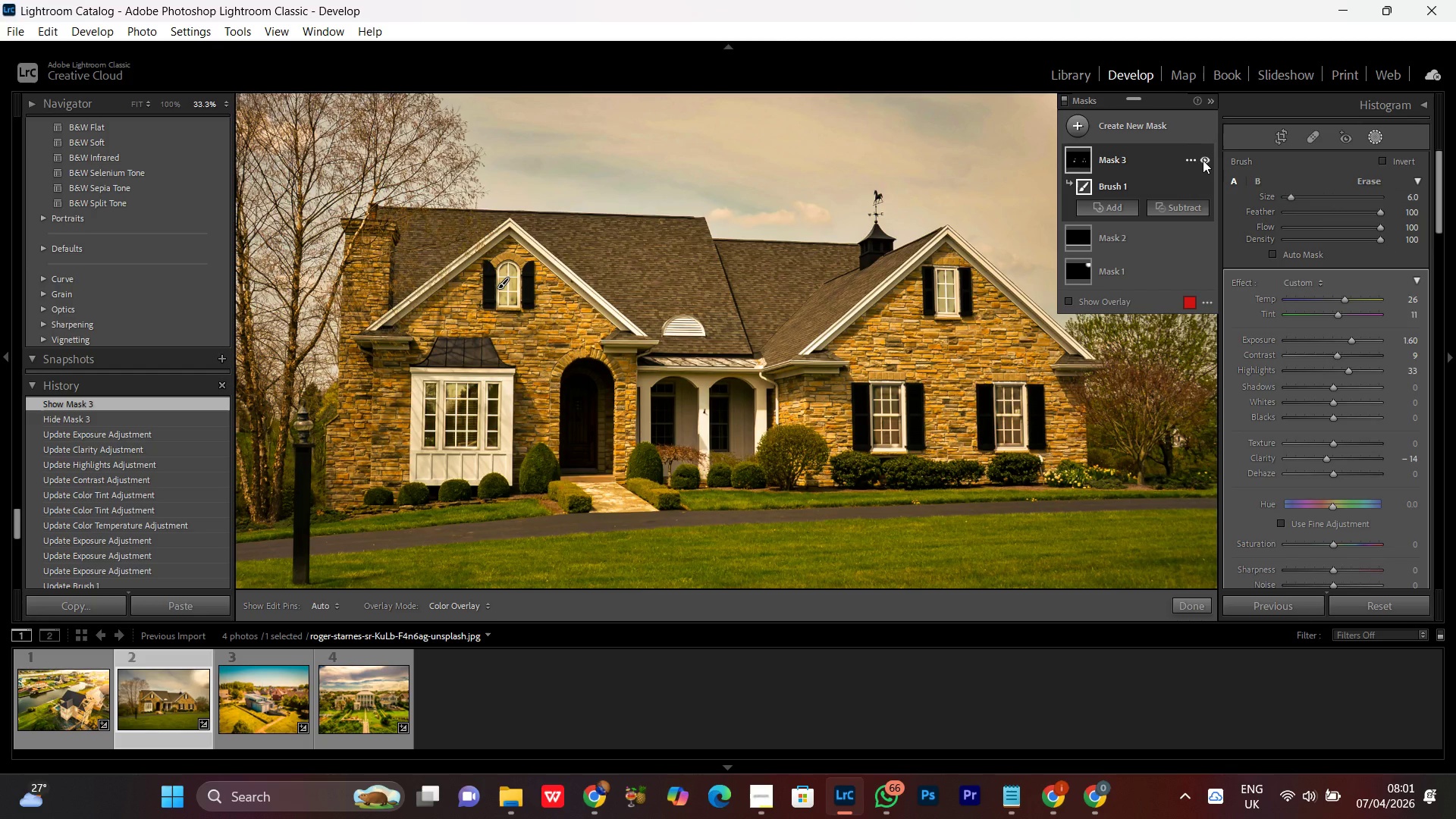 
left_click([1203, 160])
 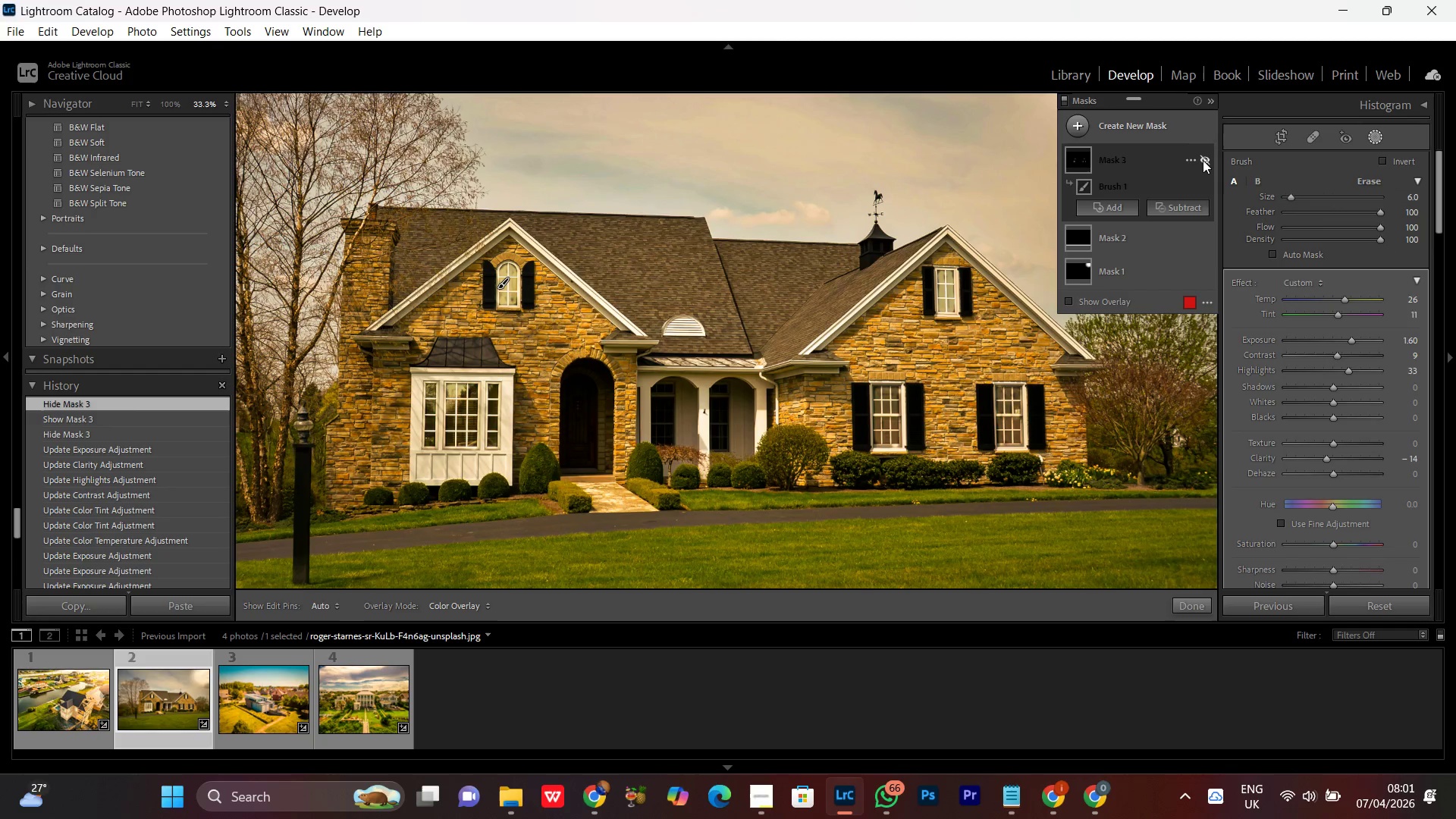 
left_click([1203, 160])
 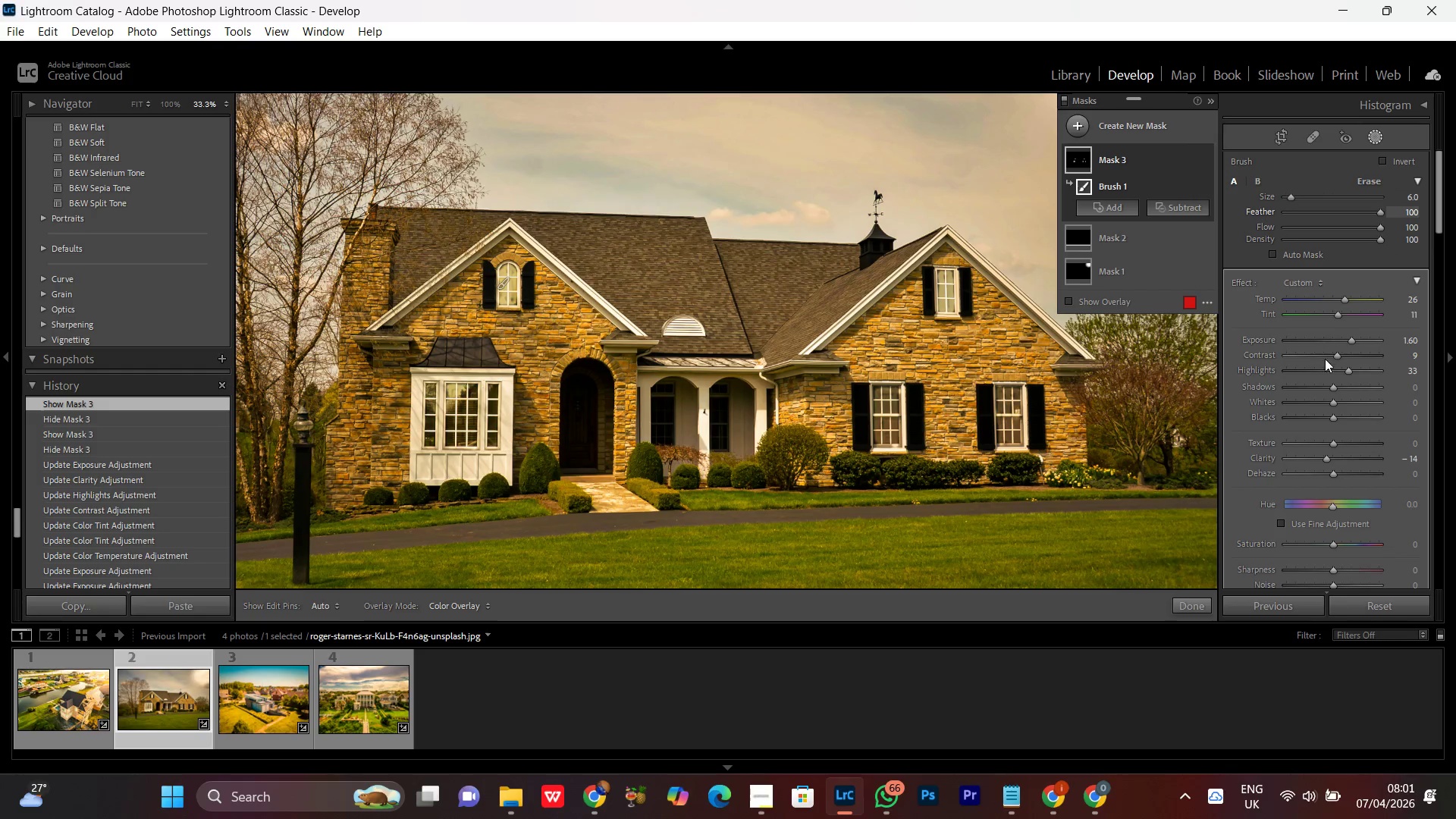 
wait(5.89)
 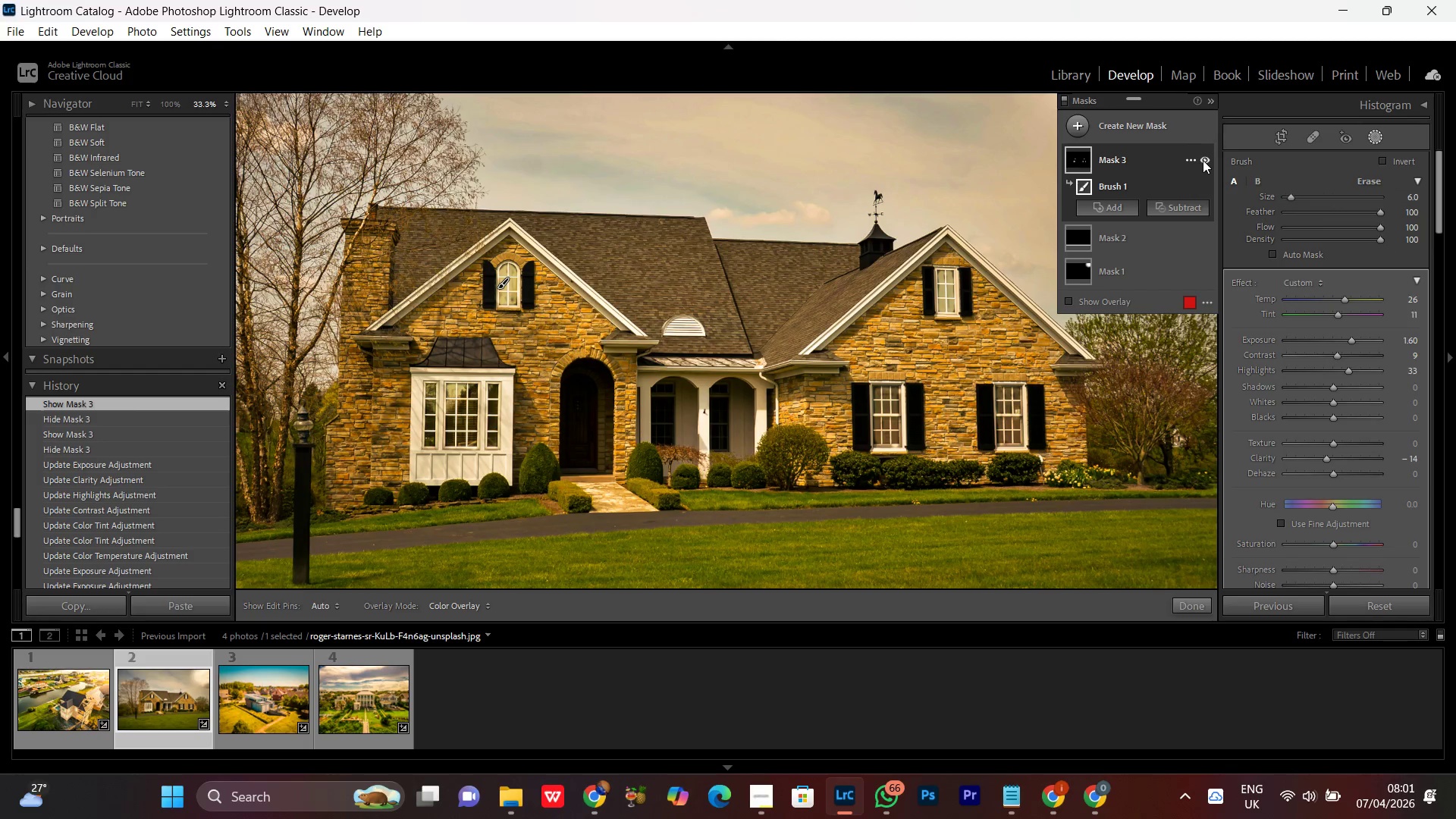 
left_click([1351, 366])
 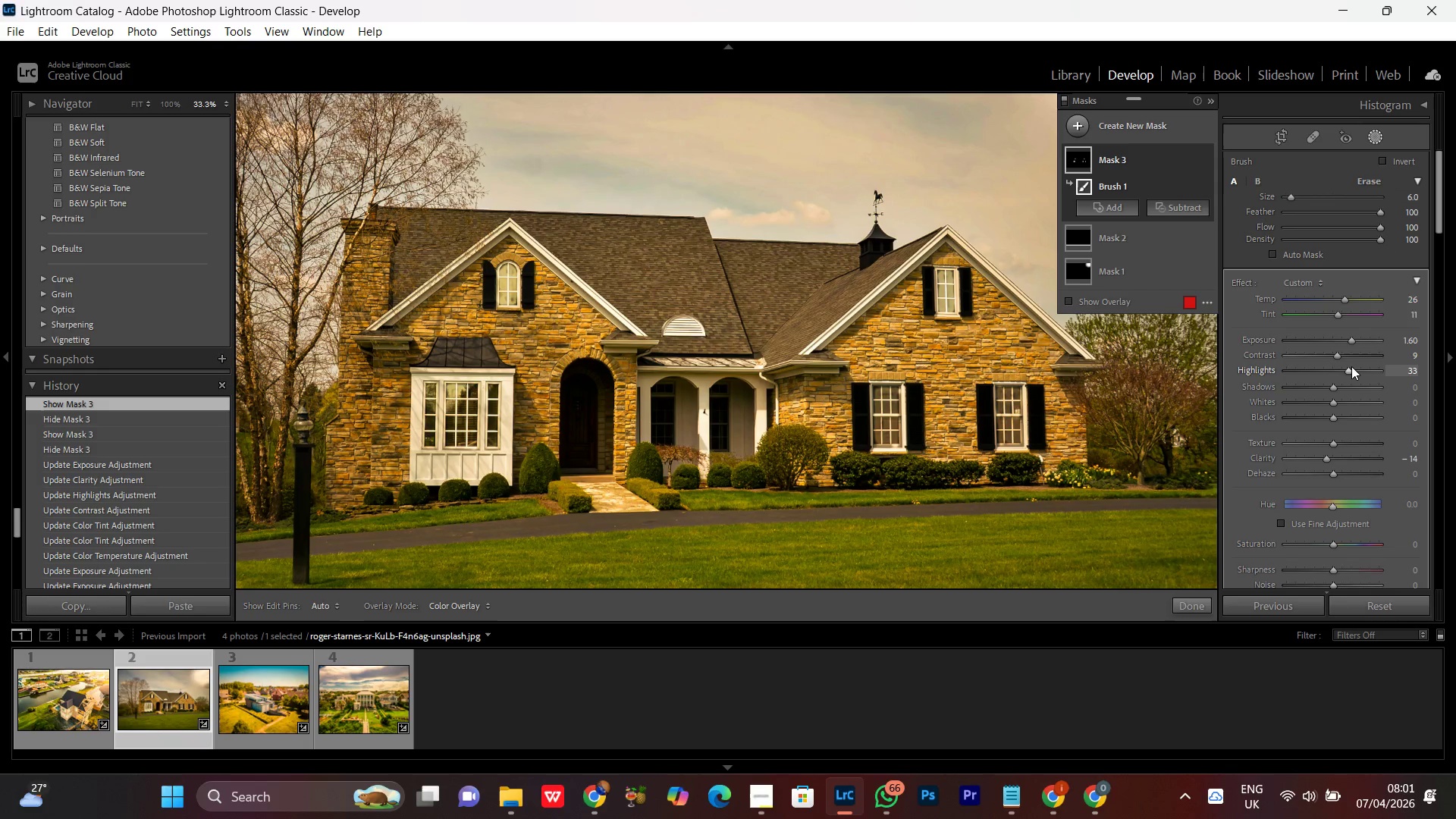 
scroll: coordinate [1351, 366], scroll_direction: down, amount: 3.0
 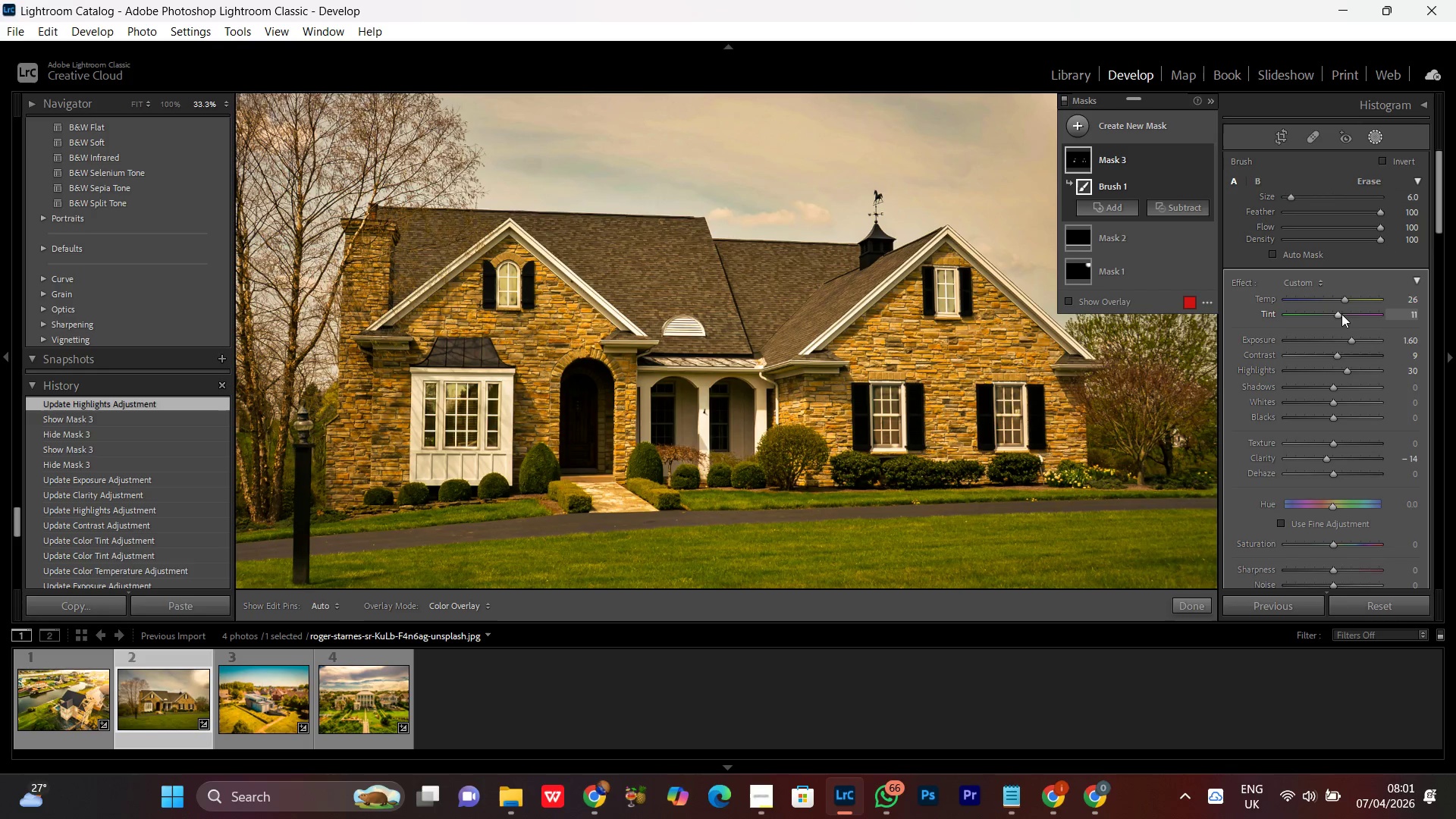 
left_click([1346, 291])
 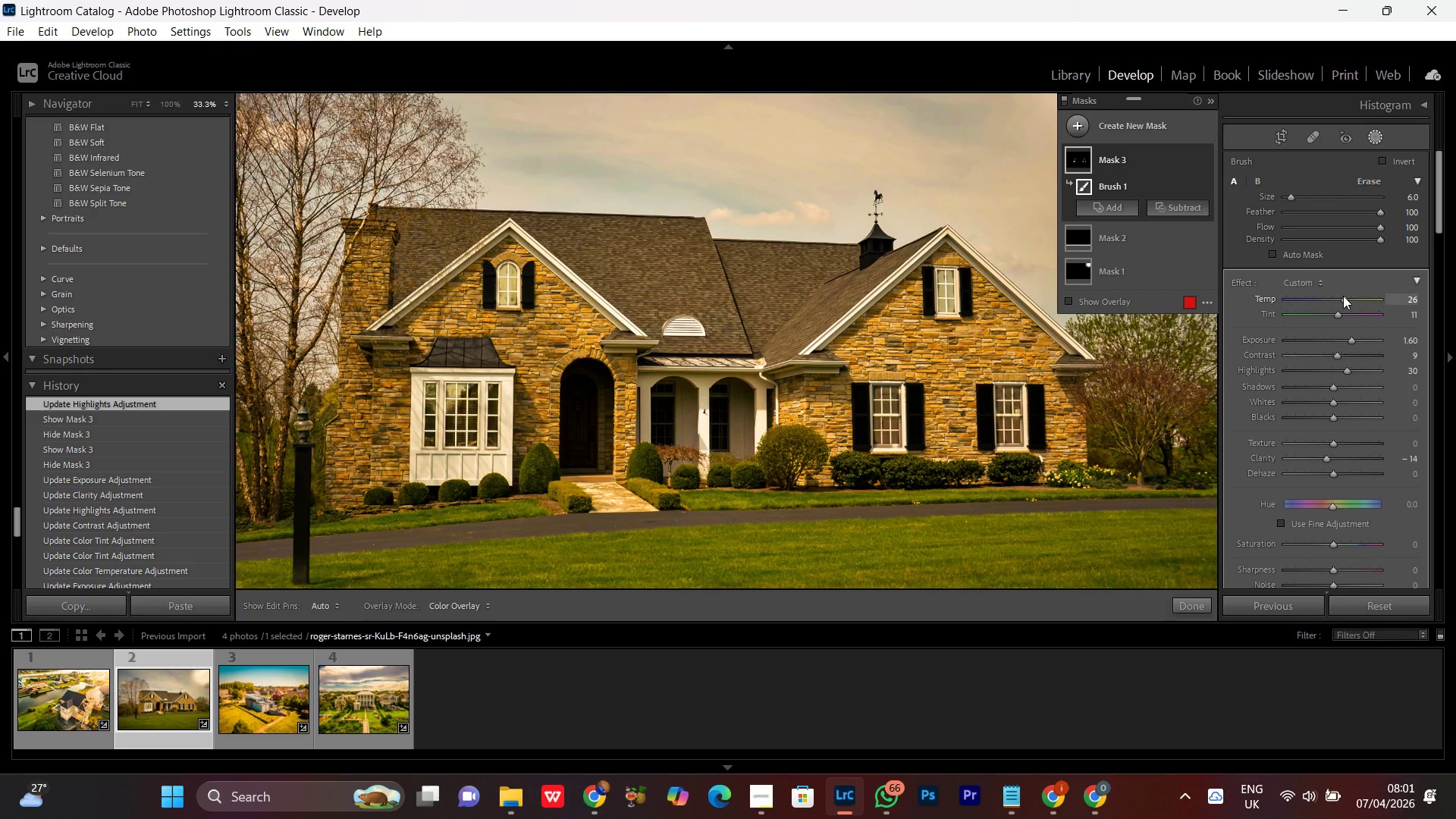 
left_click([1343, 296])
 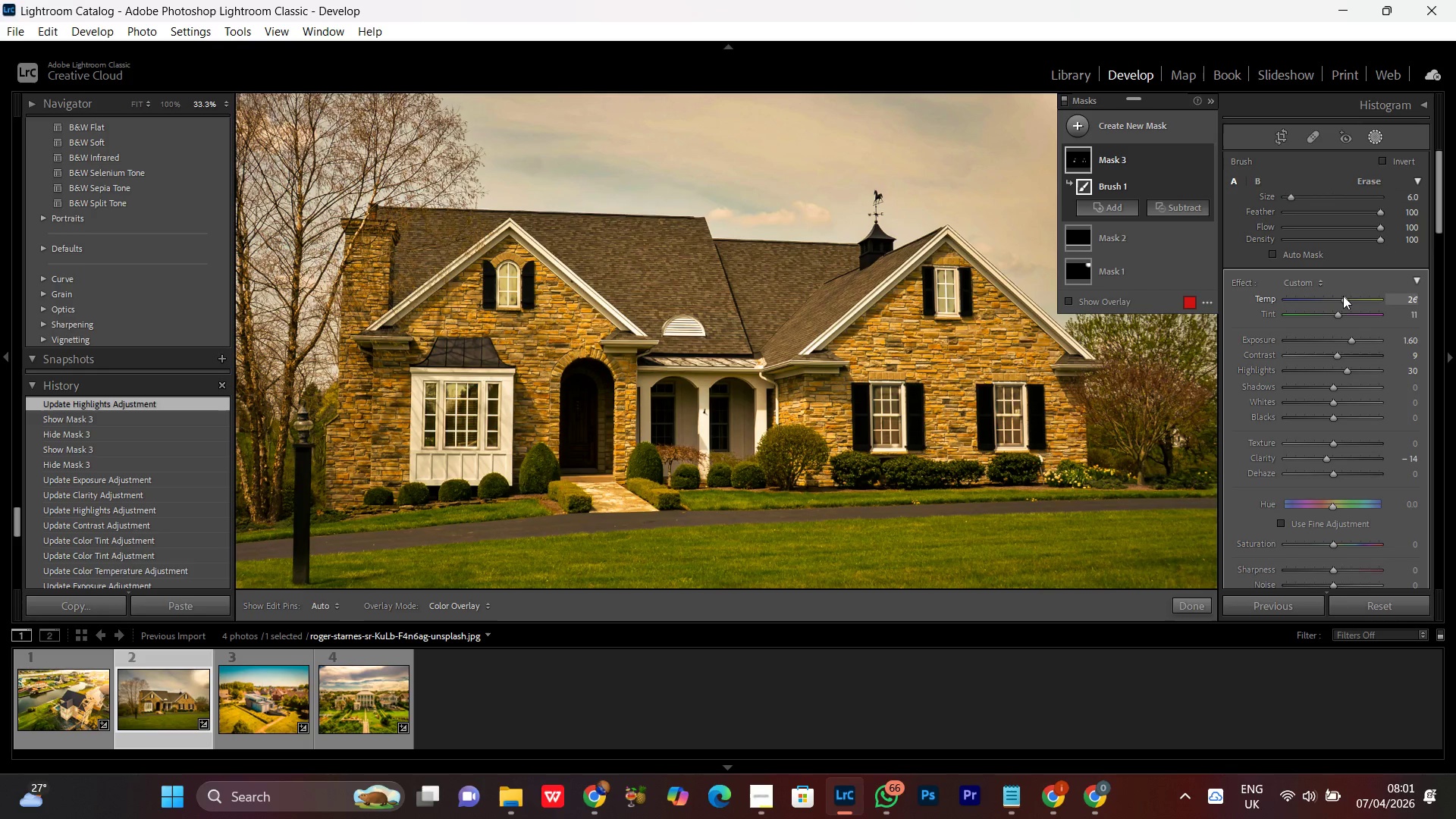 
scroll: coordinate [1343, 296], scroll_direction: up, amount: 2.0
 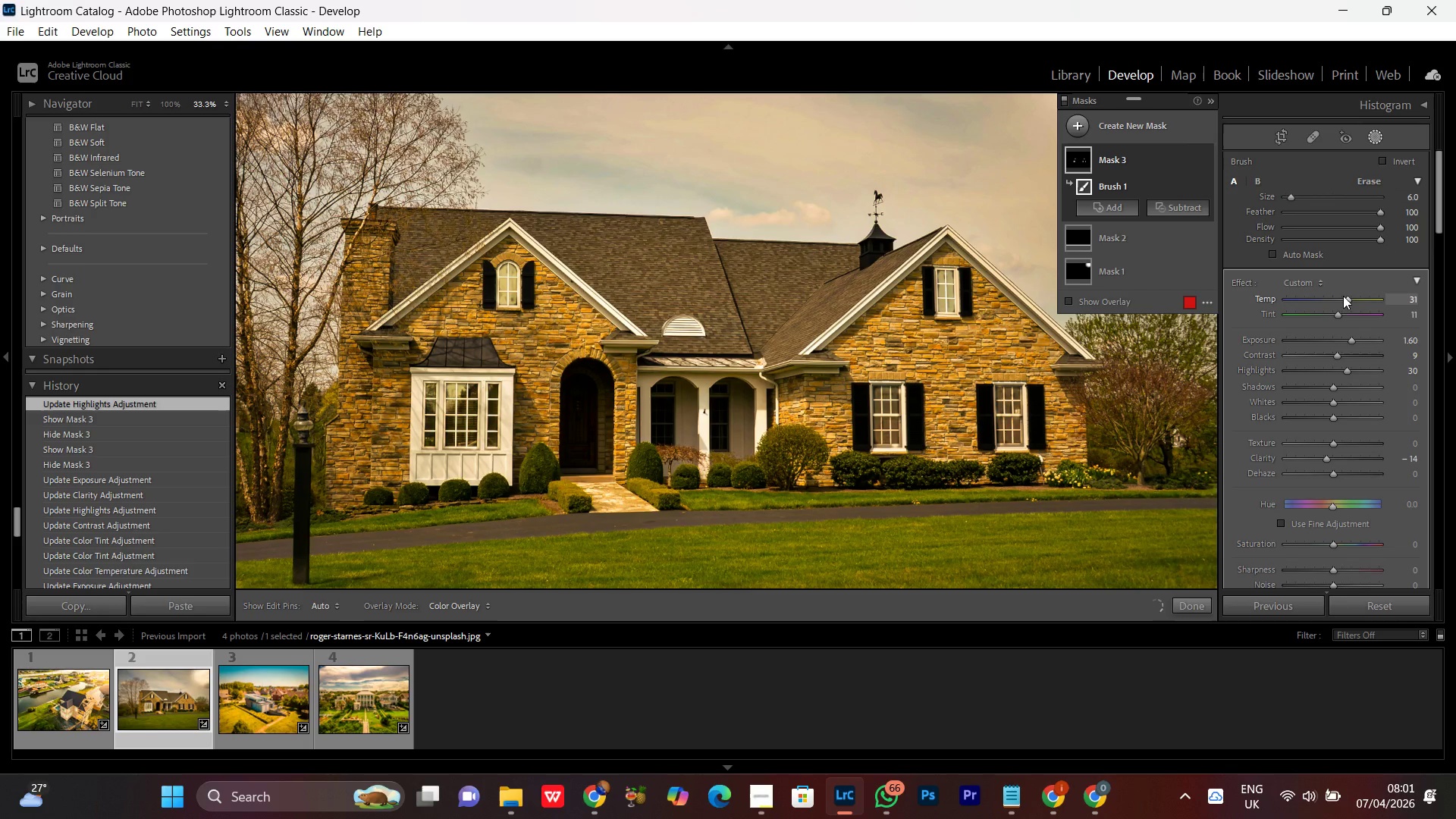 
scroll: coordinate [1340, 412], scroll_direction: down, amount: 4.0
 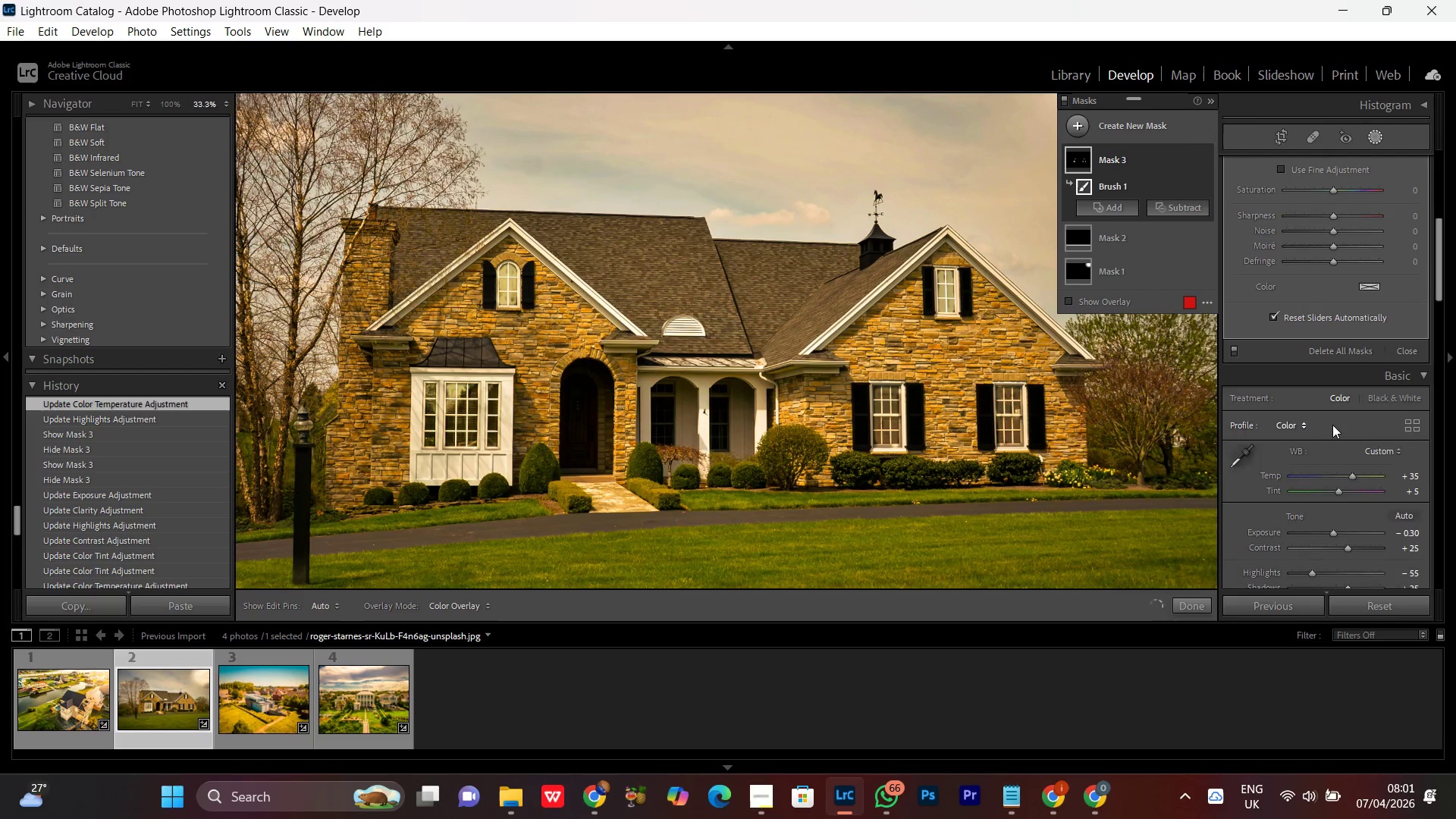 
scroll: coordinate [1332, 414], scroll_direction: up, amount: 4.0
 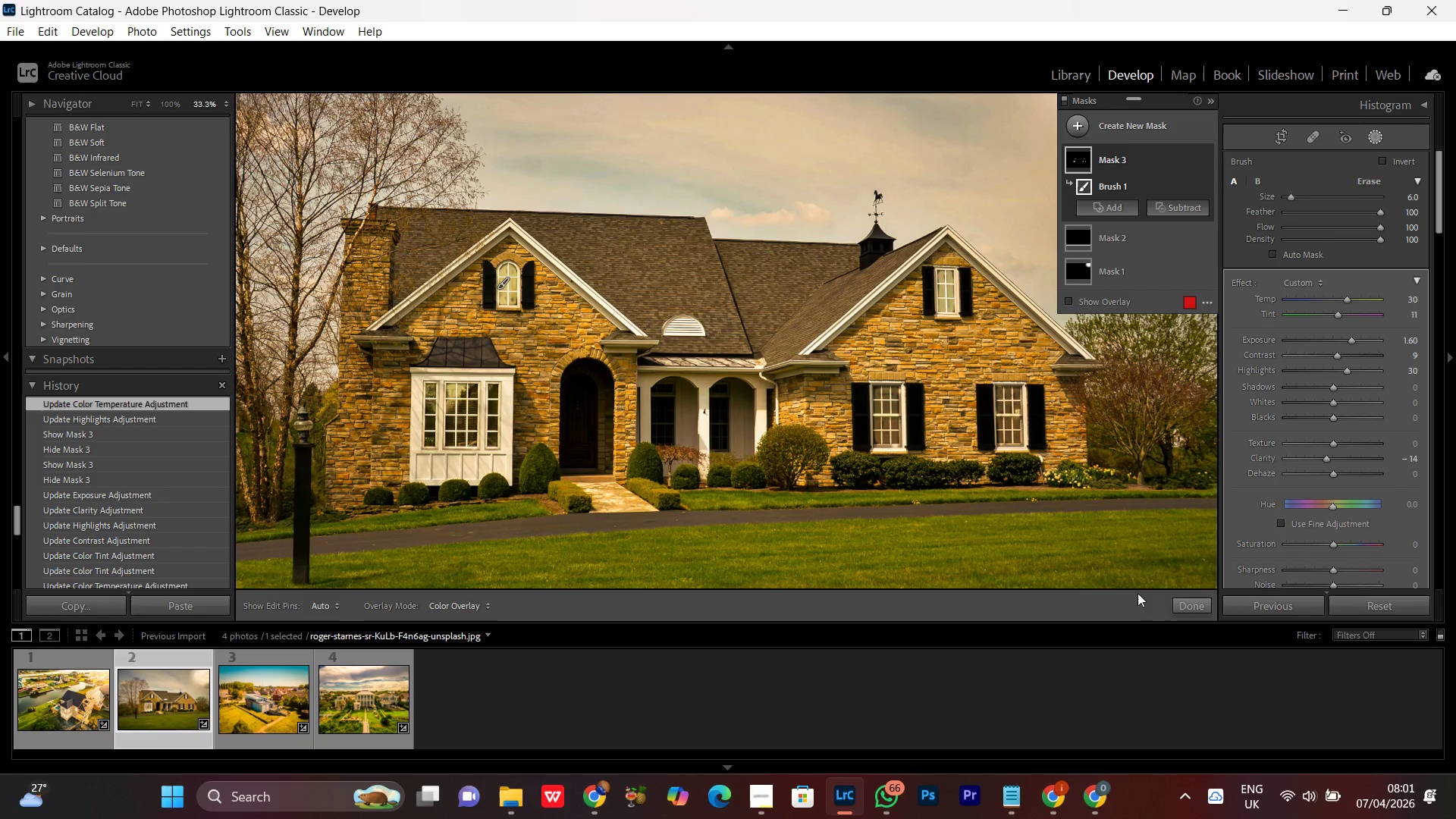 
left_click([1191, 601])
 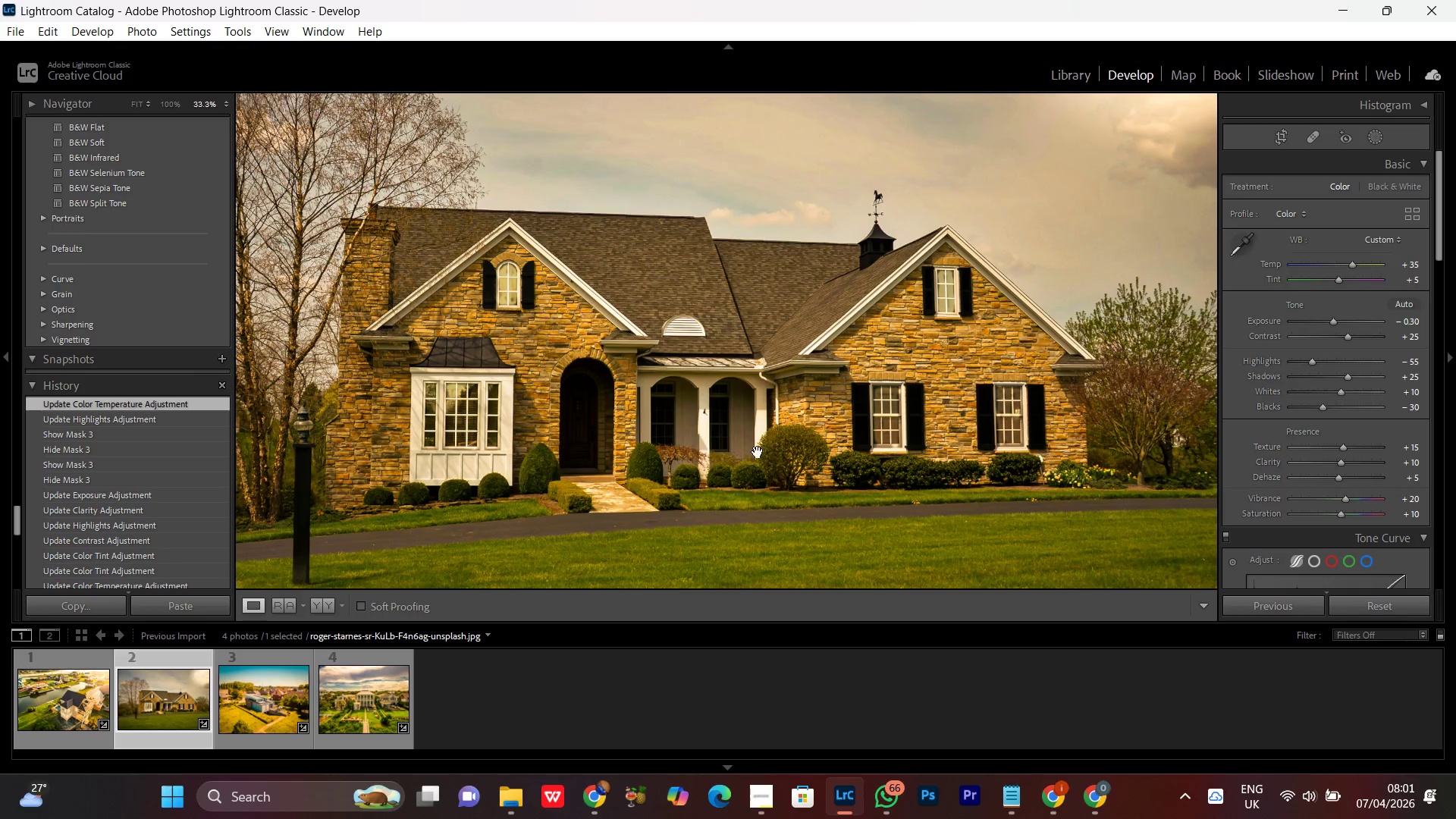 
left_click([733, 444])
 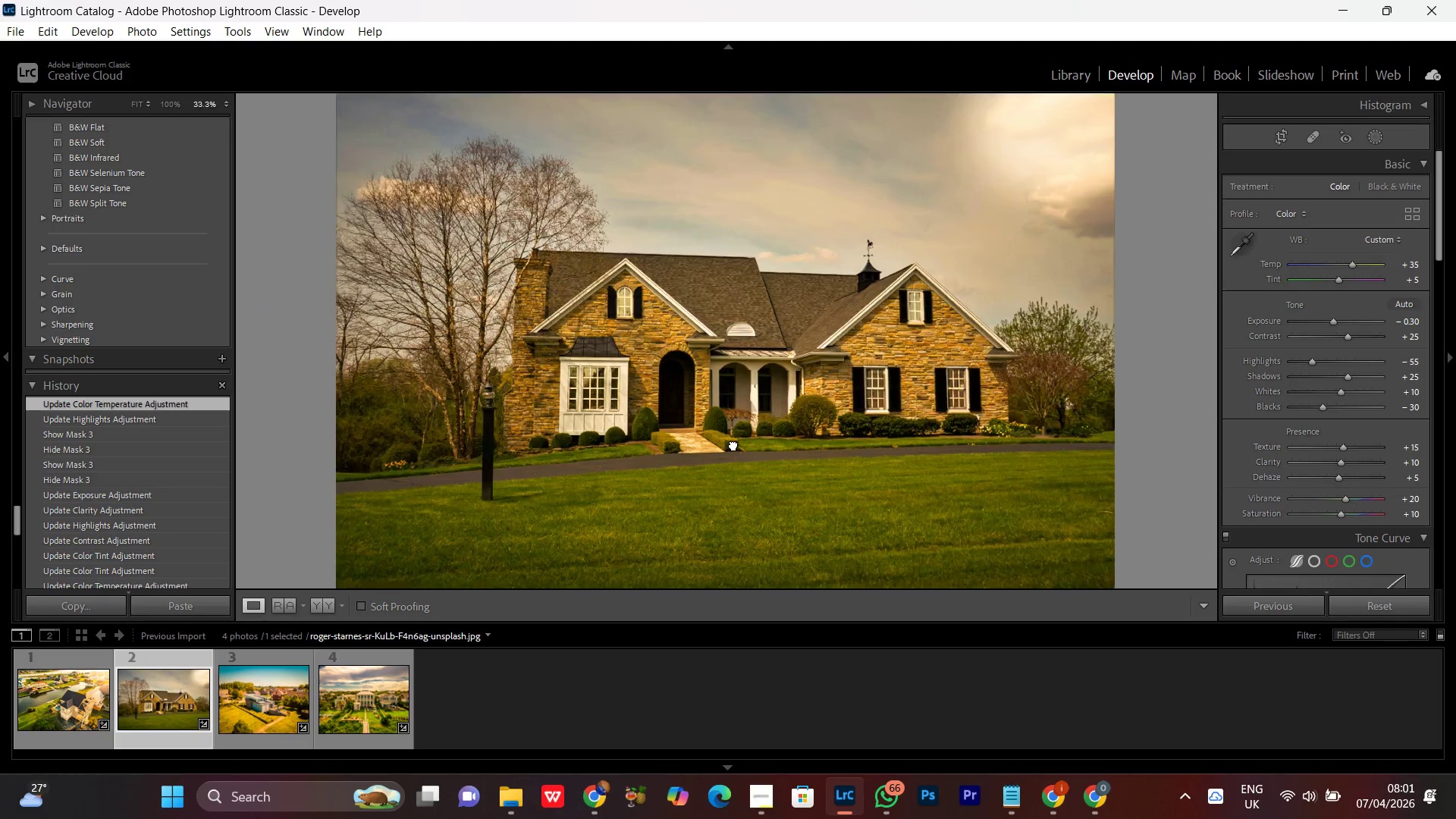 
double_click([733, 444])
 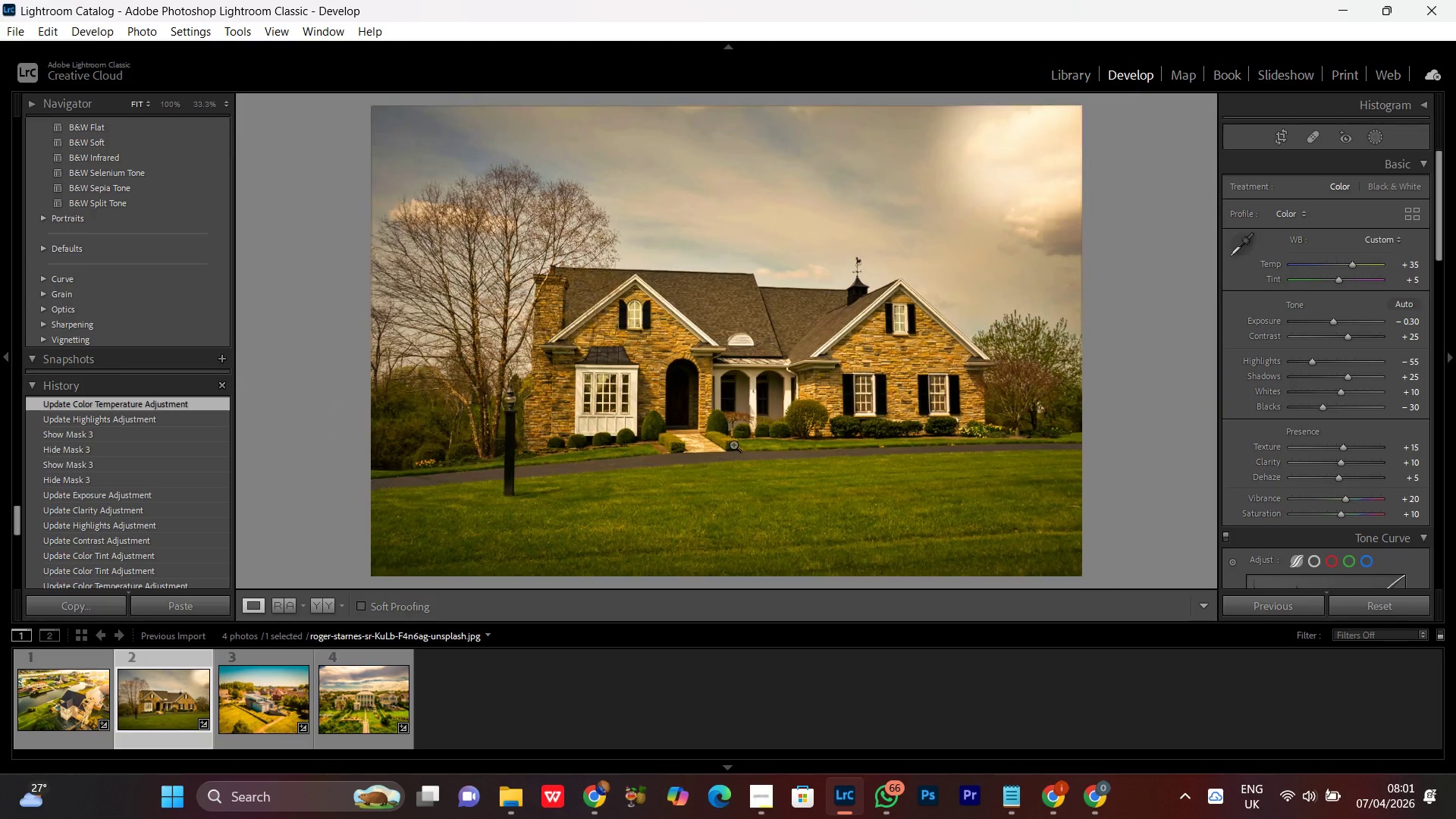 
triple_click([733, 444])
 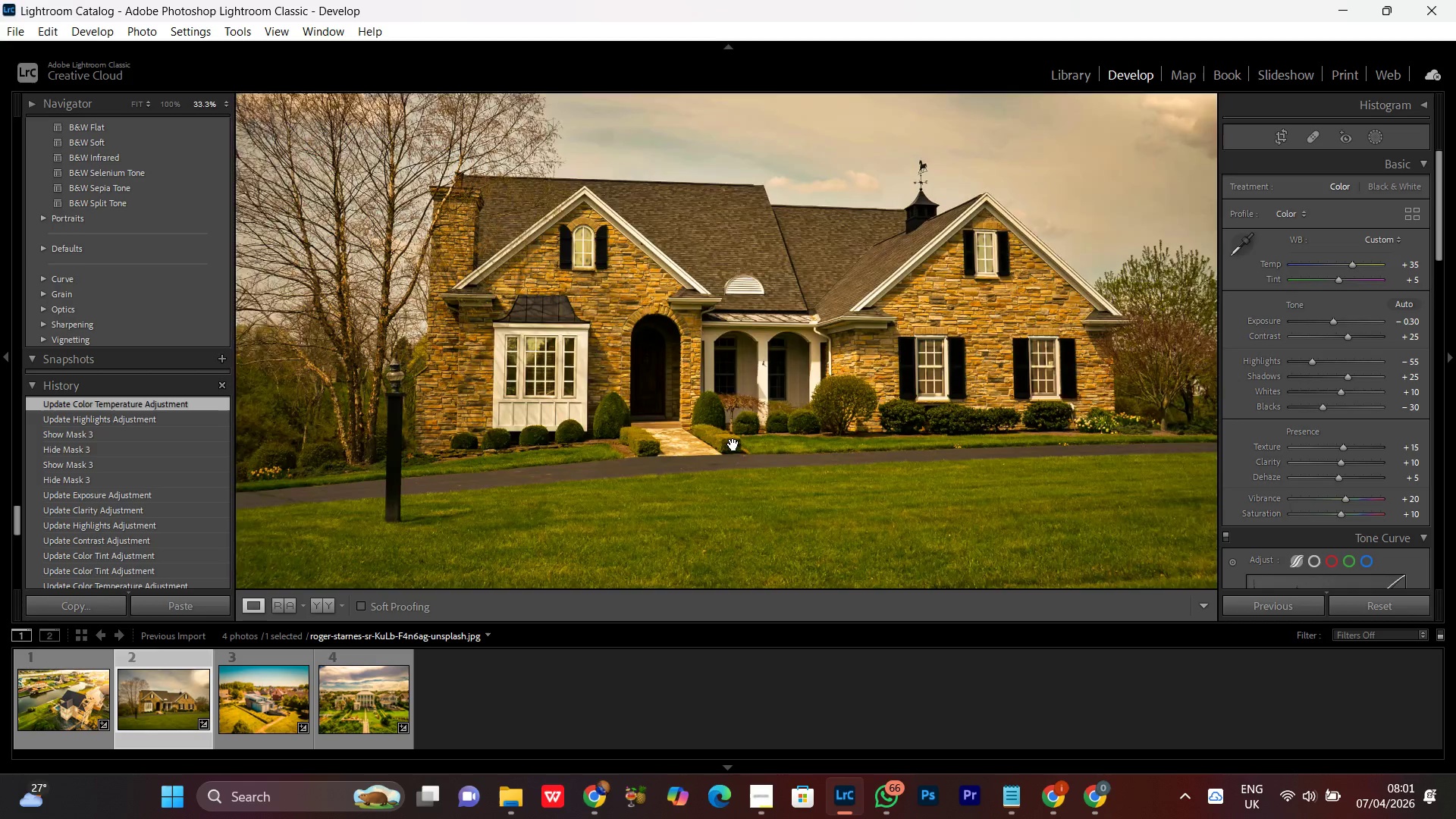 
triple_click([733, 444])
 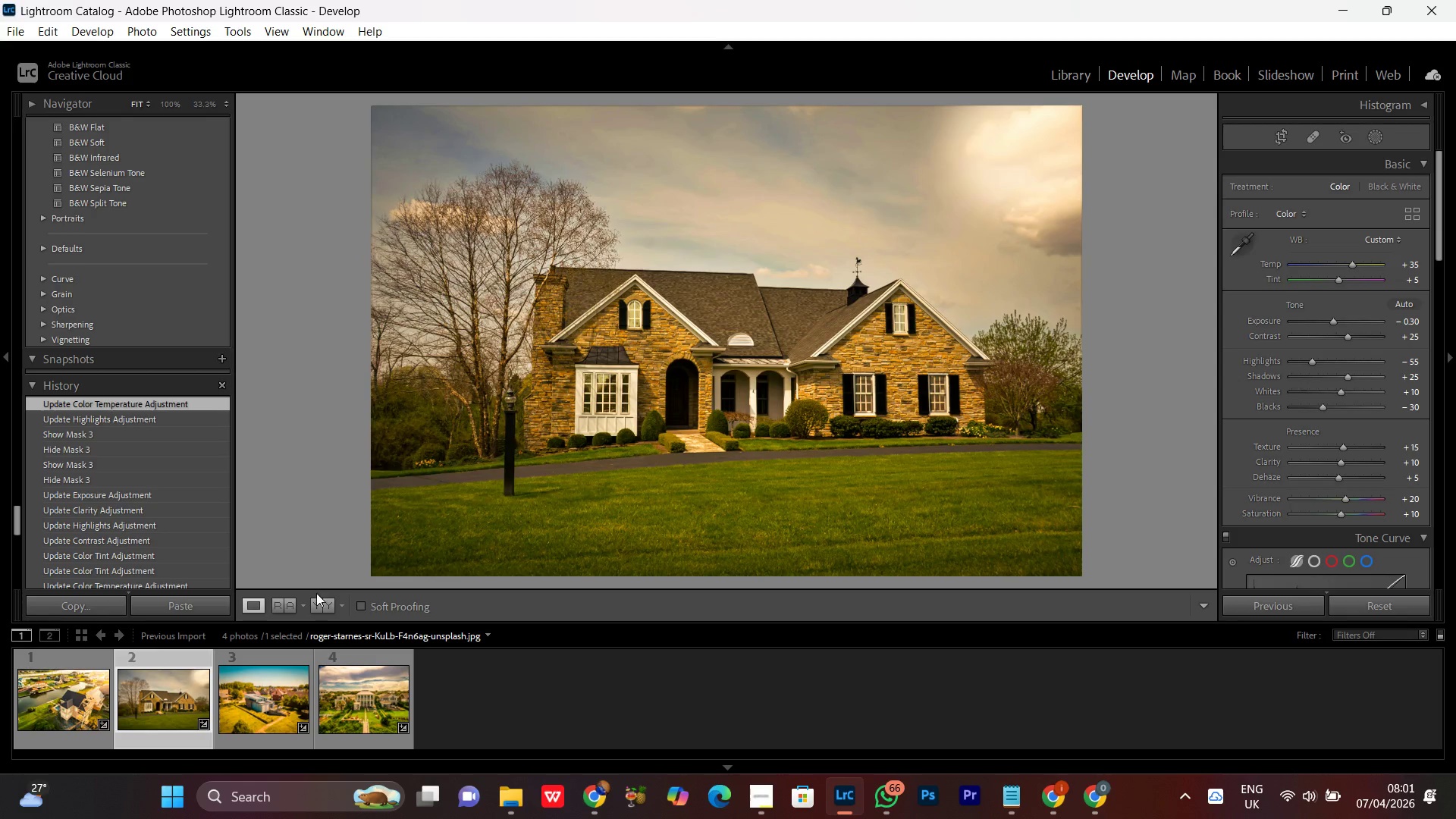 
left_click([316, 598])
 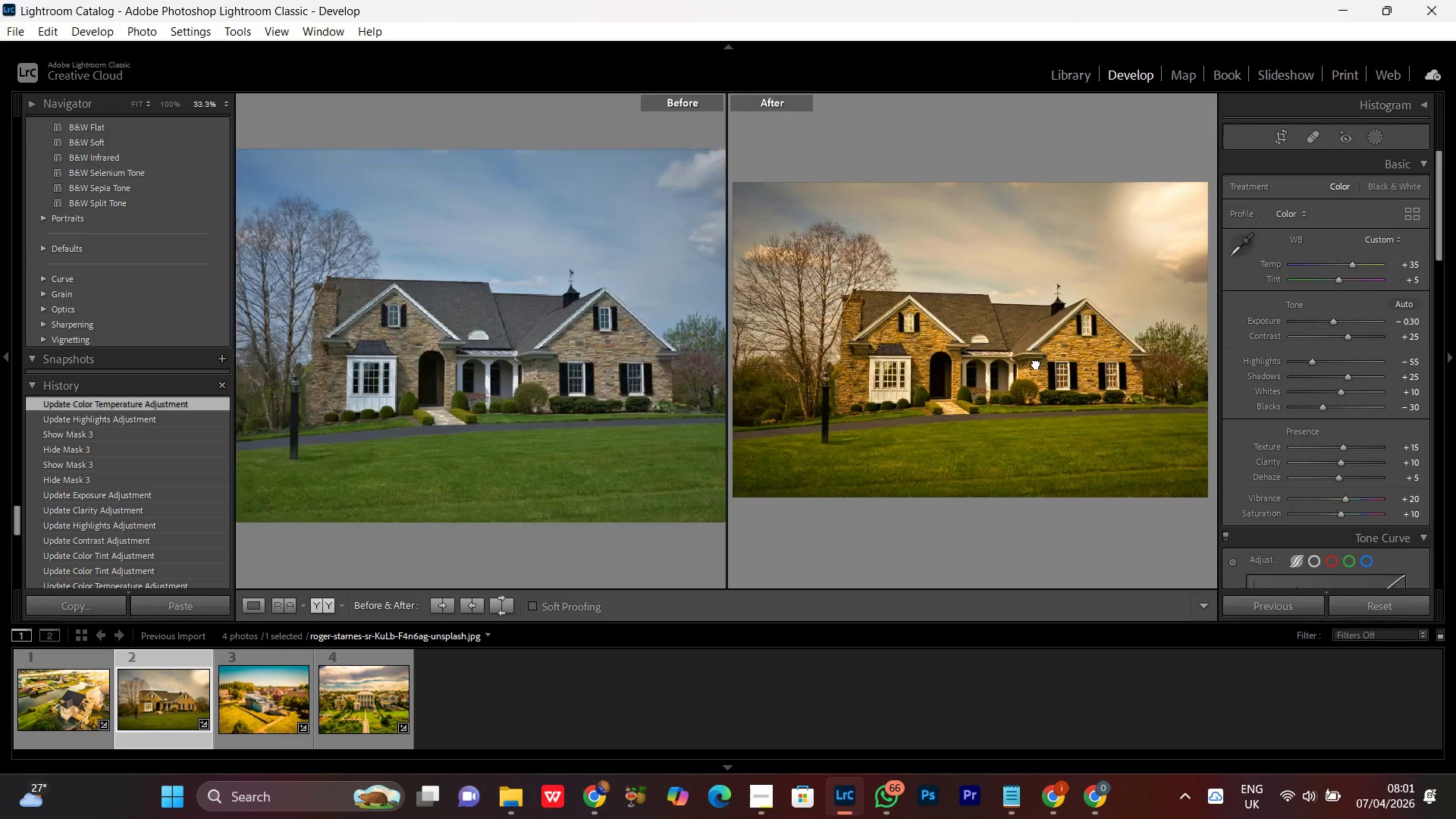 
double_click([940, 312])
 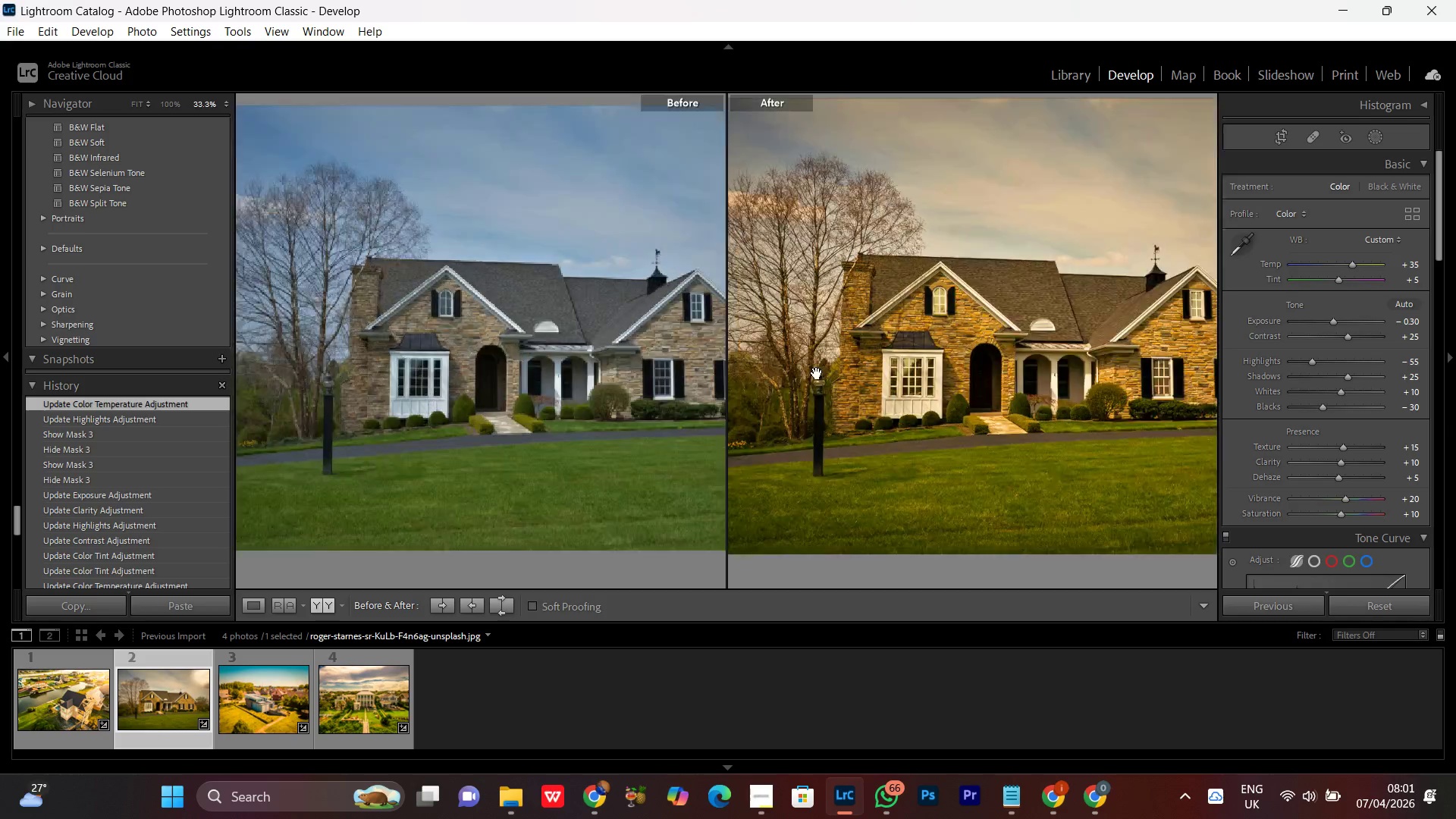 
left_click_drag(start_coordinate=[825, 302], to_coordinate=[948, 545])
 